 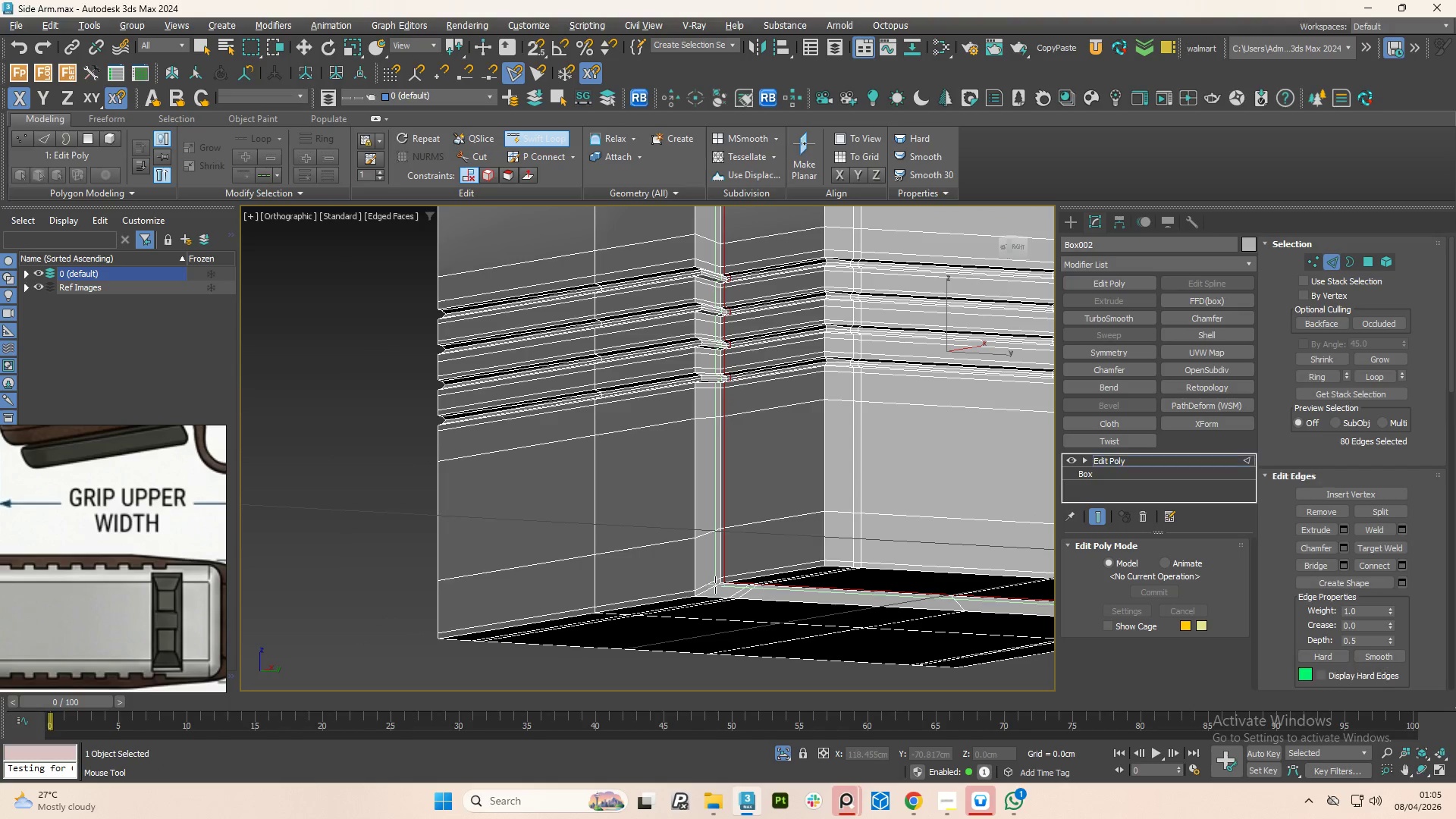 
left_click([713, 588])
 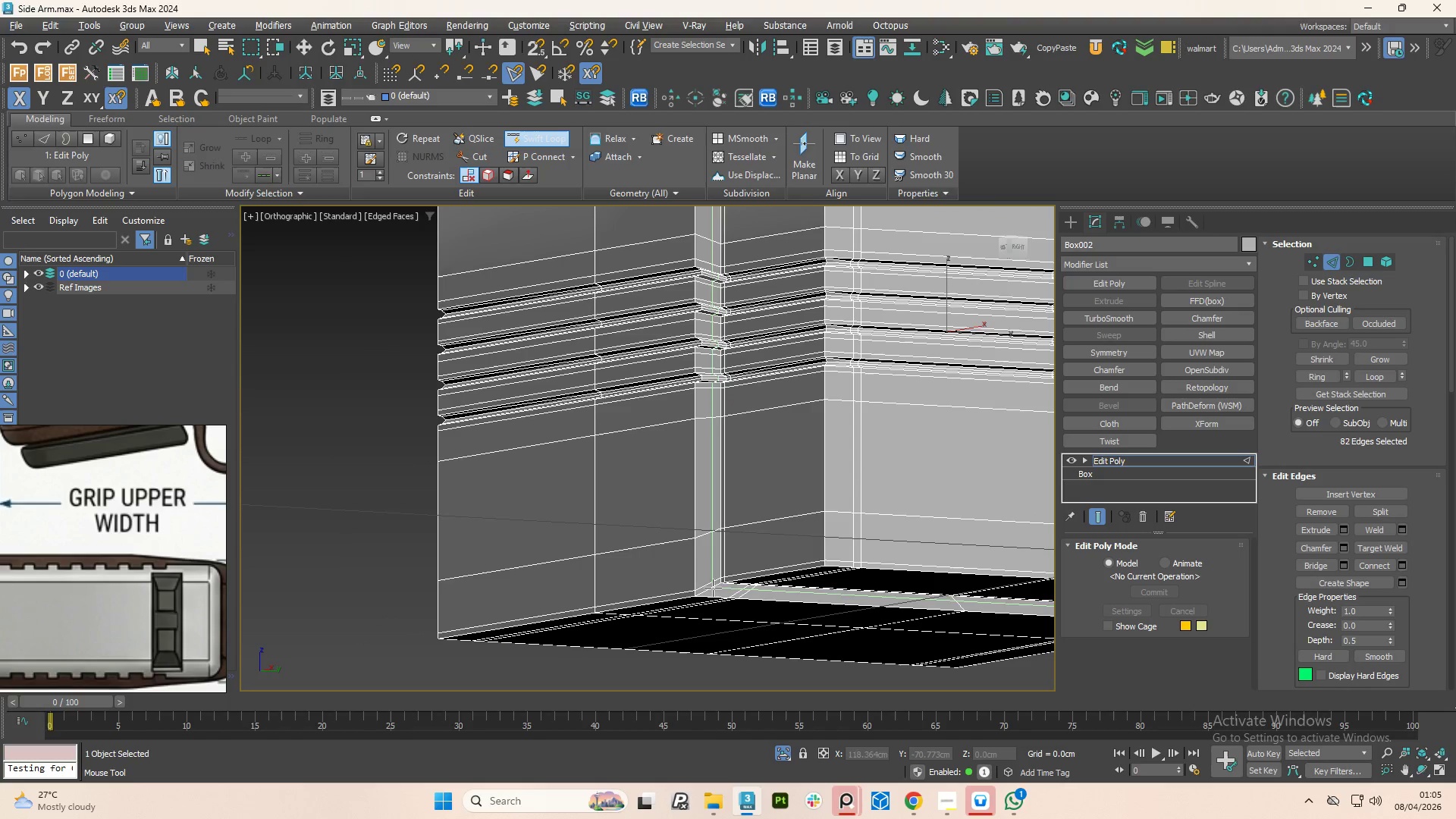 
right_click([713, 588])
 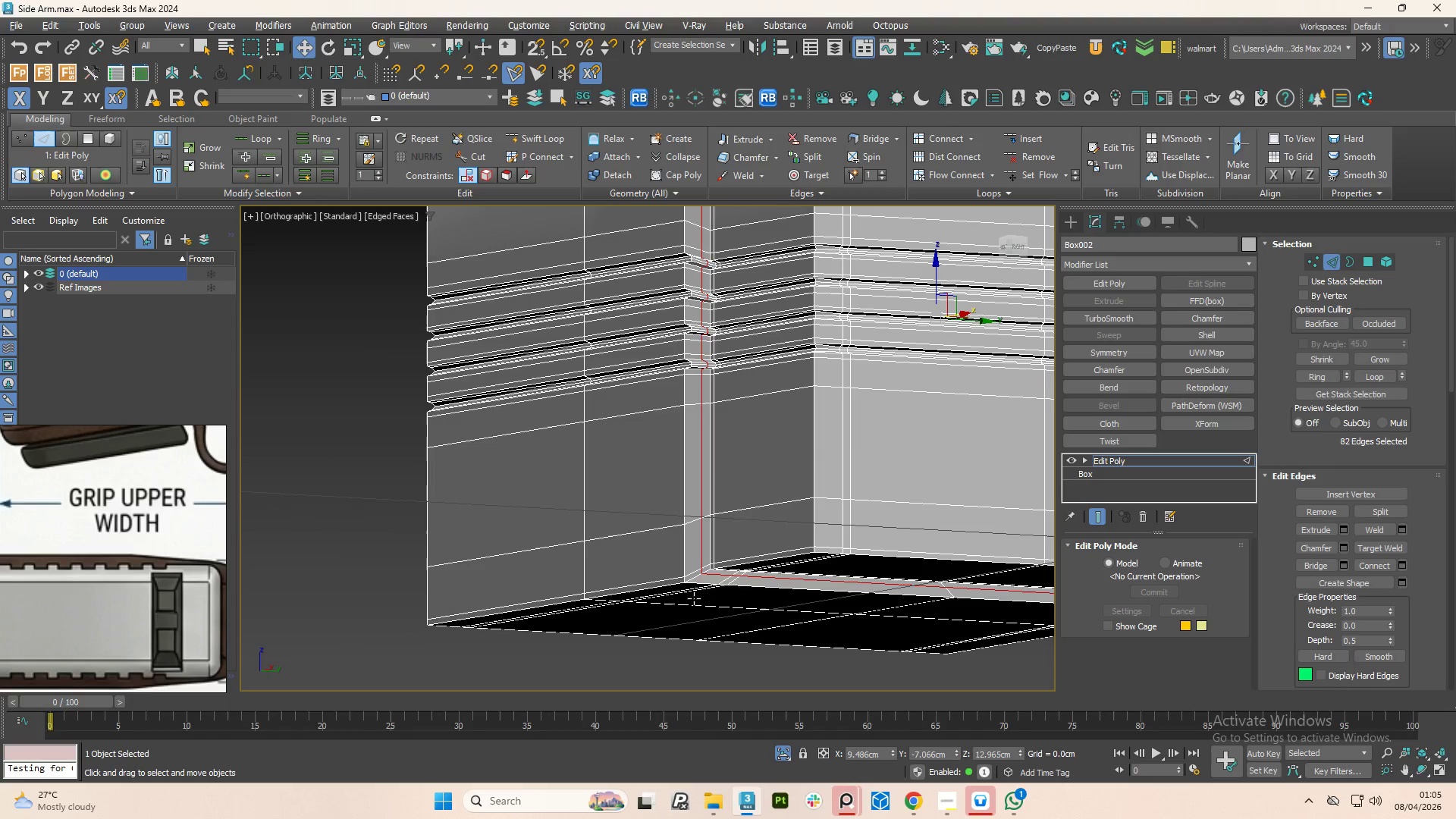 
key(F4)
 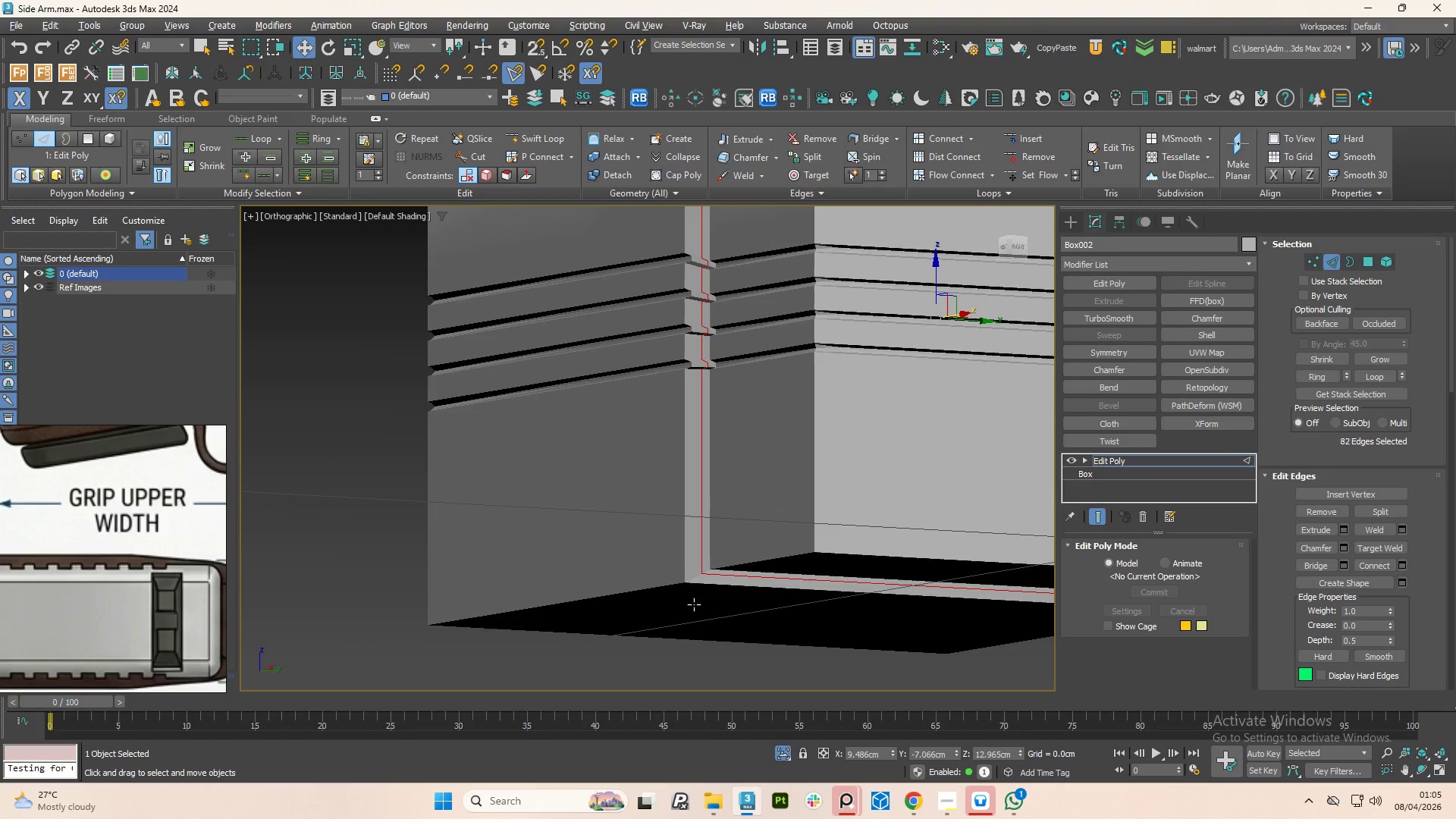 
hold_key(key=AltLeft, duration=0.84)
 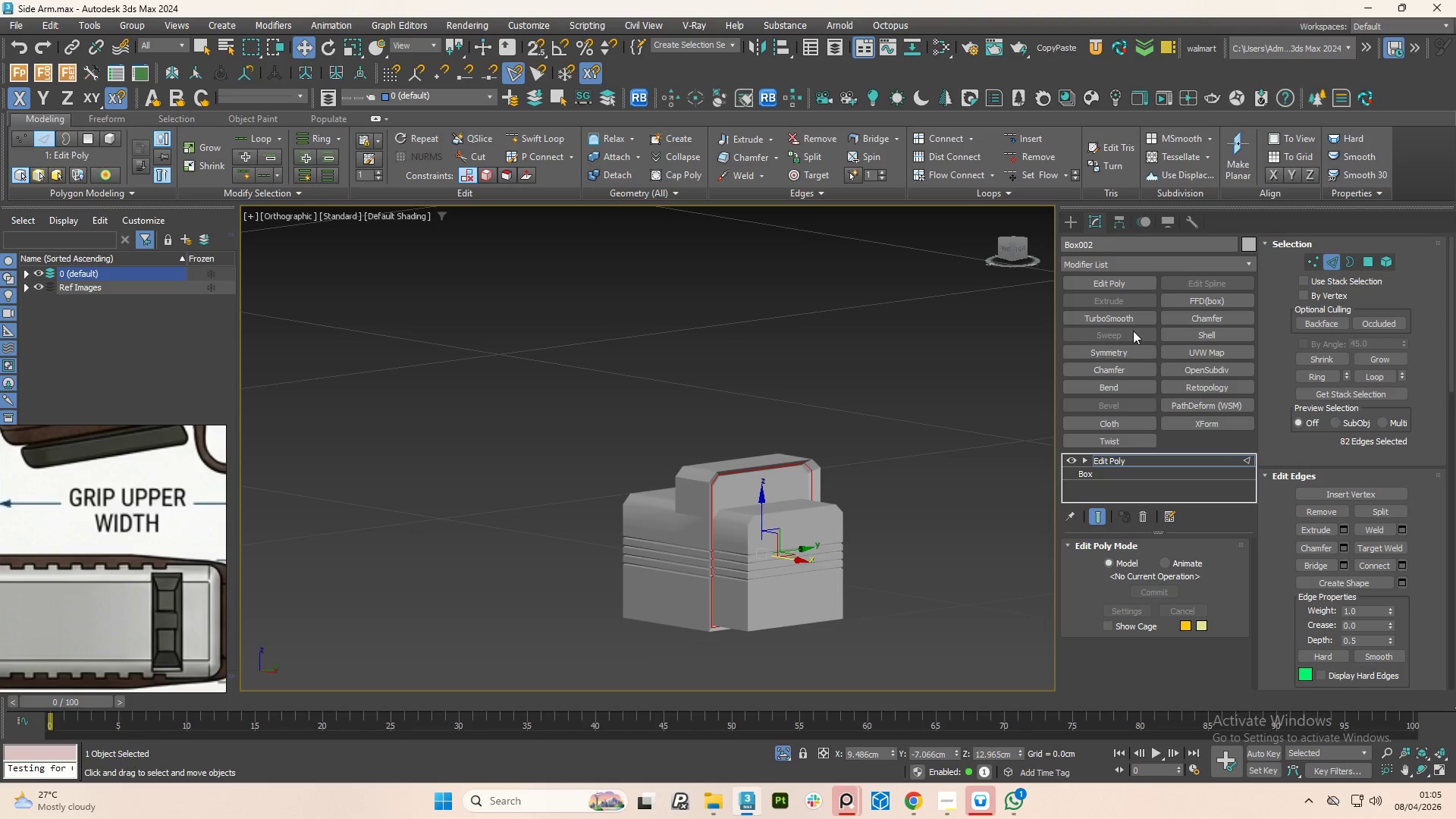 
scroll: coordinate [695, 624], scroll_direction: down, amount: 4.0
 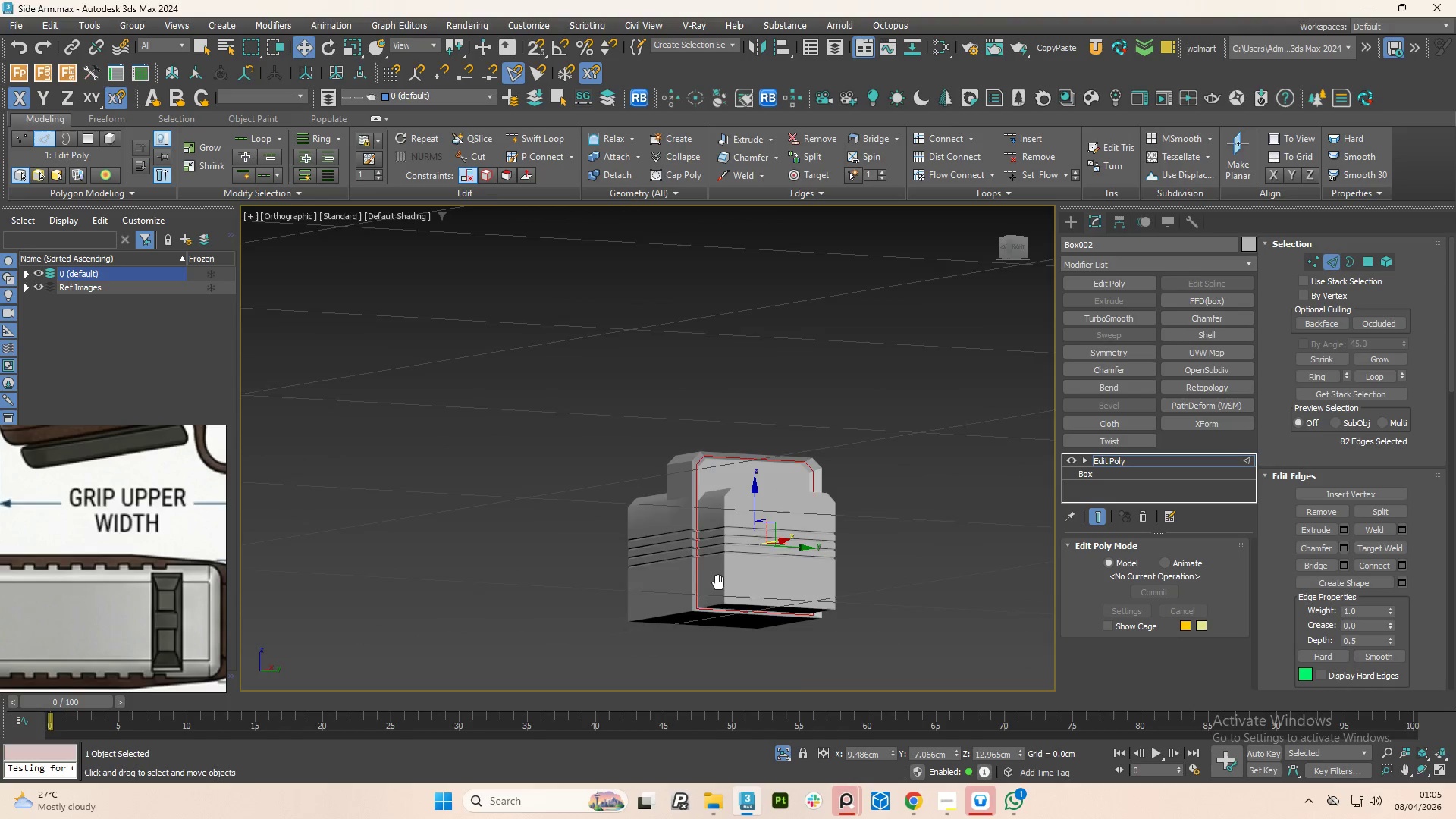 
left_click([1127, 319])
 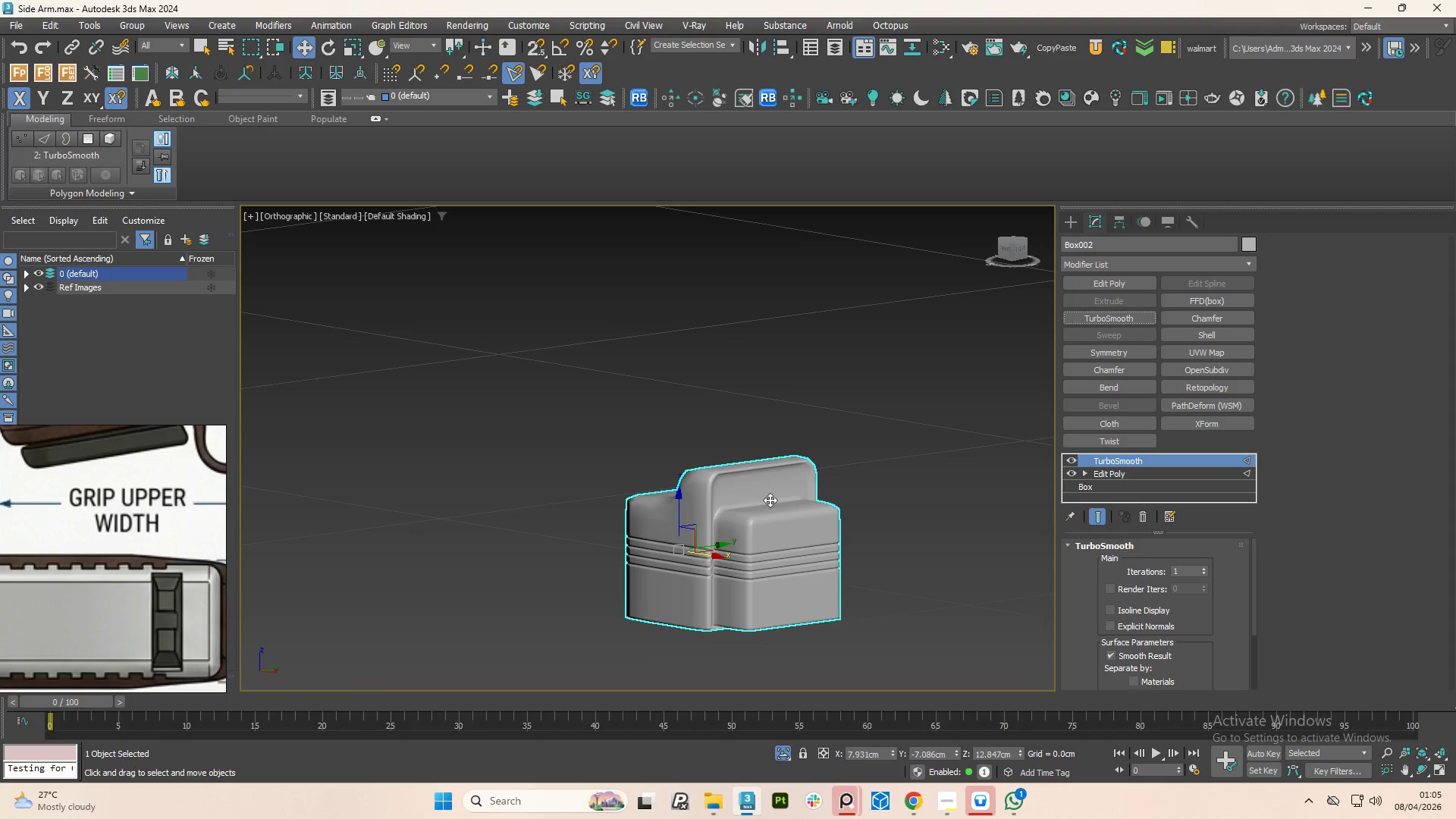 
scroll: coordinate [734, 515], scroll_direction: up, amount: 3.0
 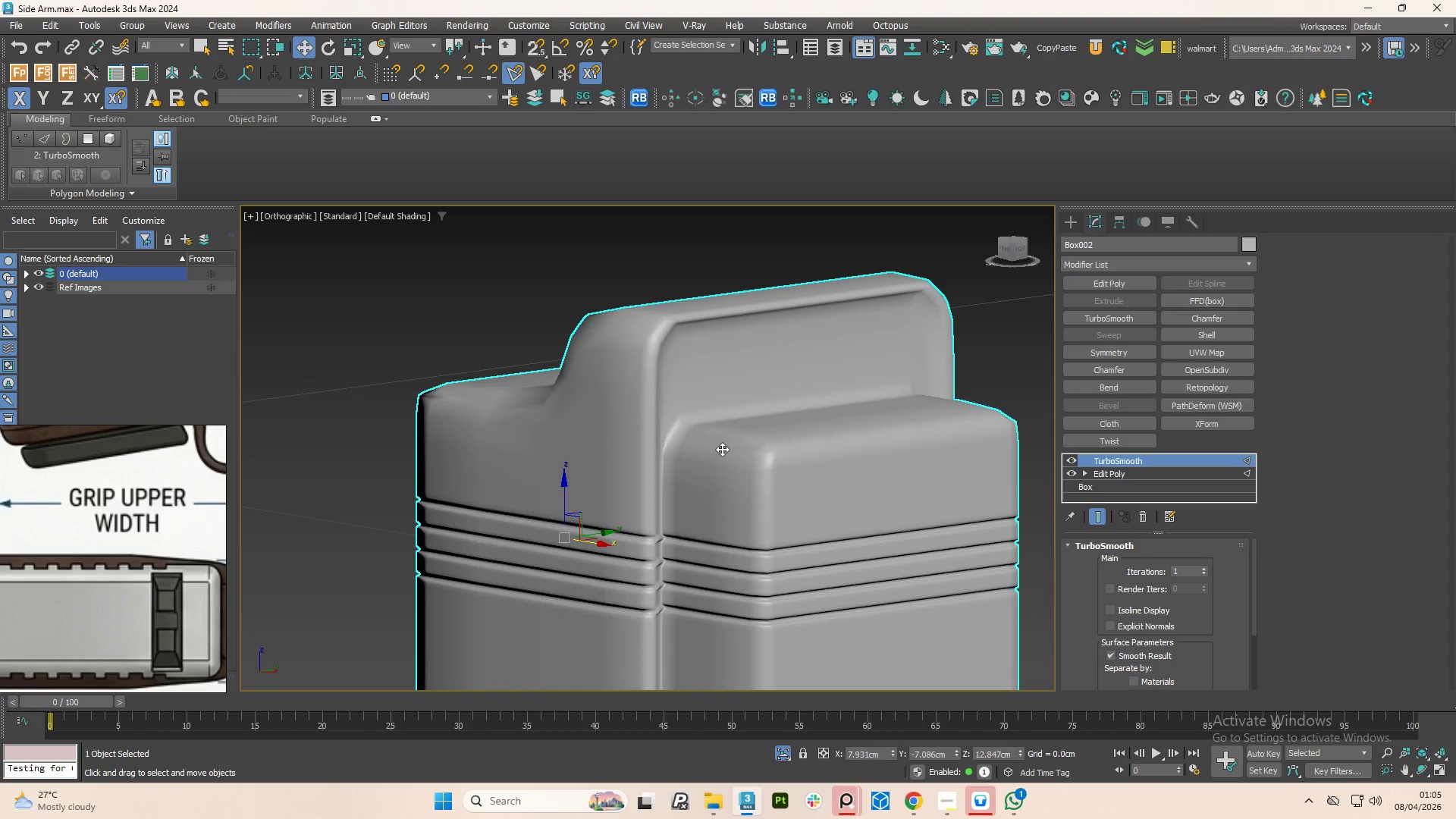 
scroll: coordinate [722, 449], scroll_direction: down, amount: 1.0
 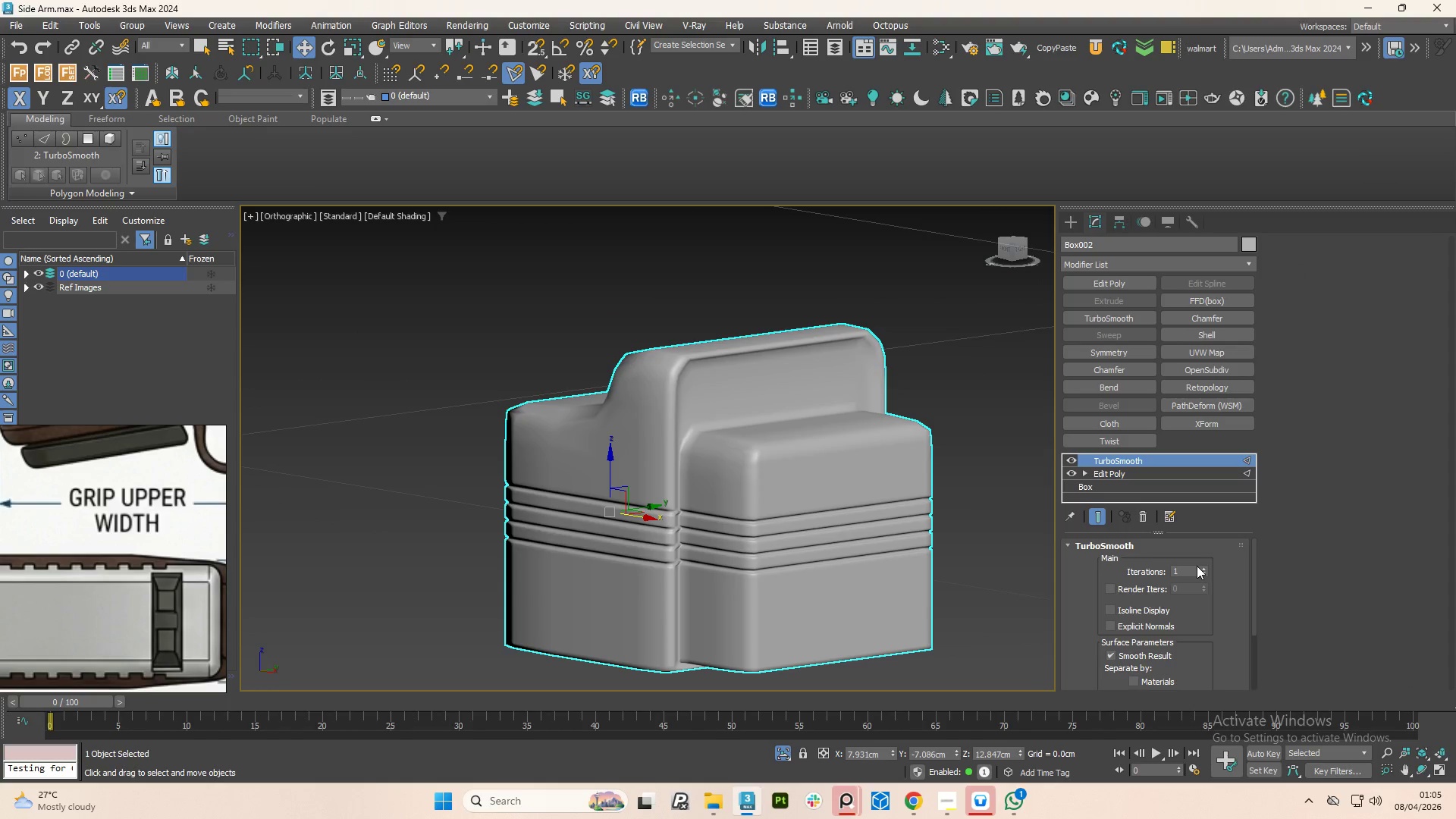 
left_click([1205, 566])
 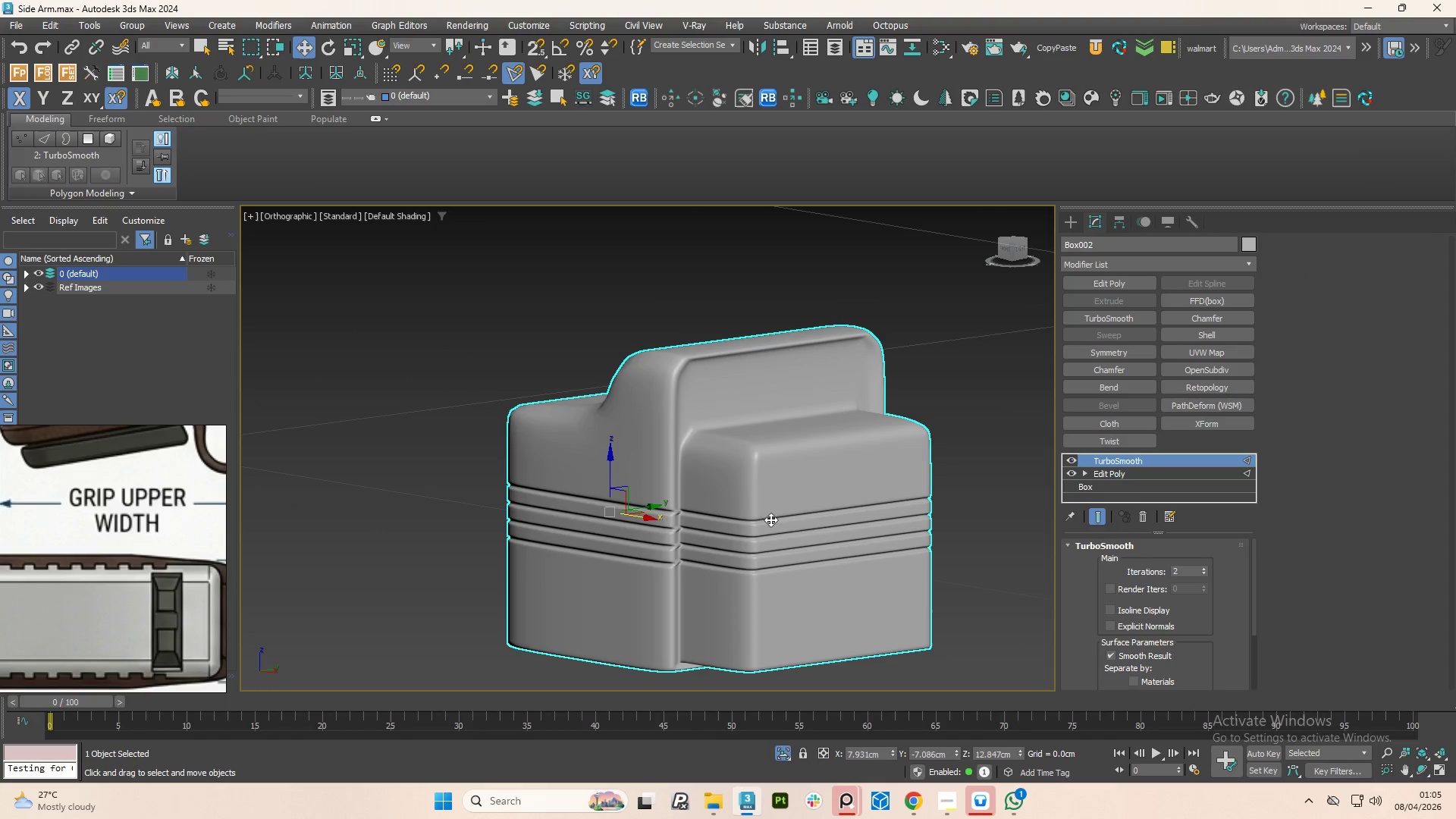 
scroll: coordinate [742, 475], scroll_direction: up, amount: 3.0
 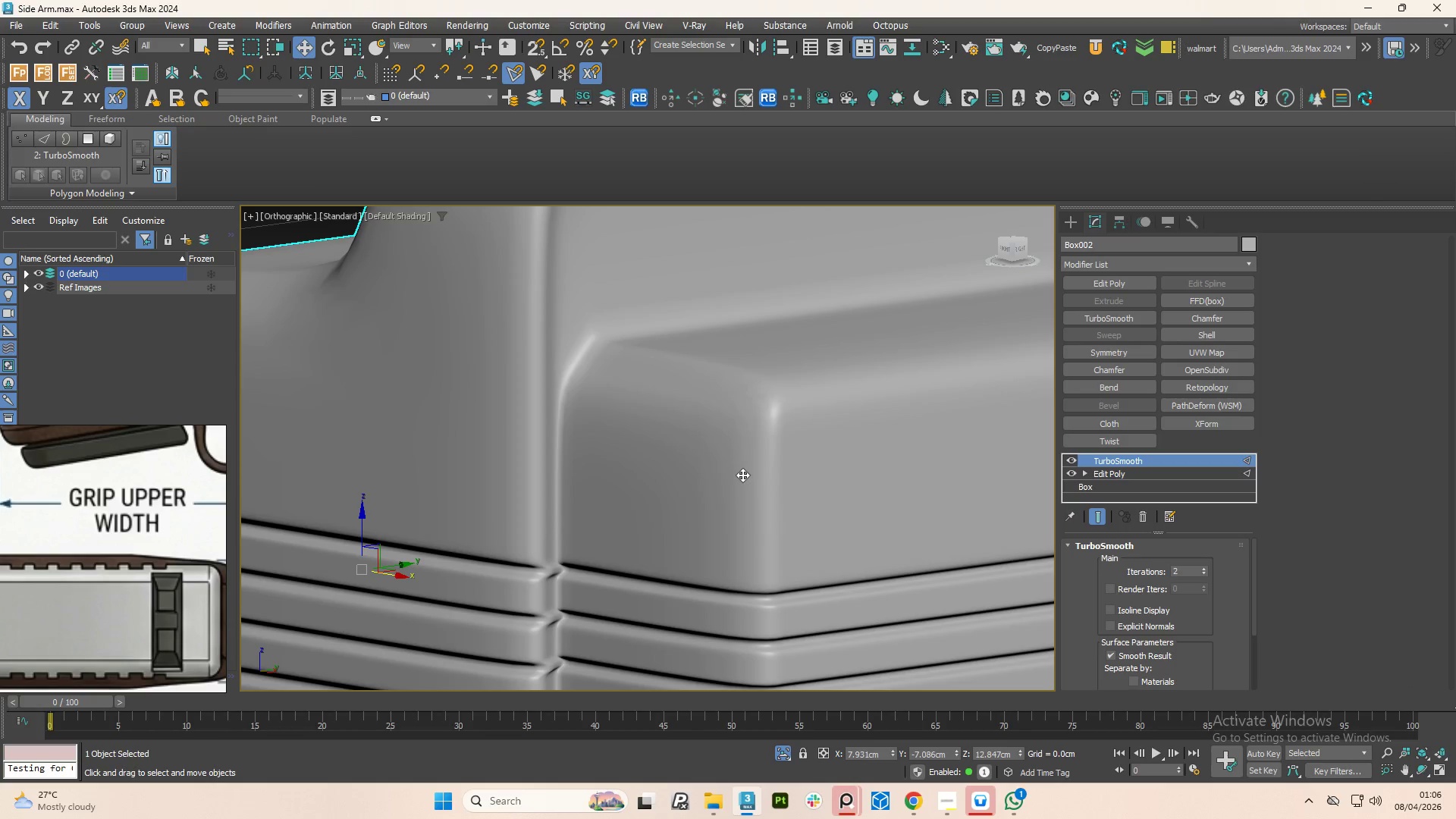 
hold_key(key=AltLeft, duration=1.5)
 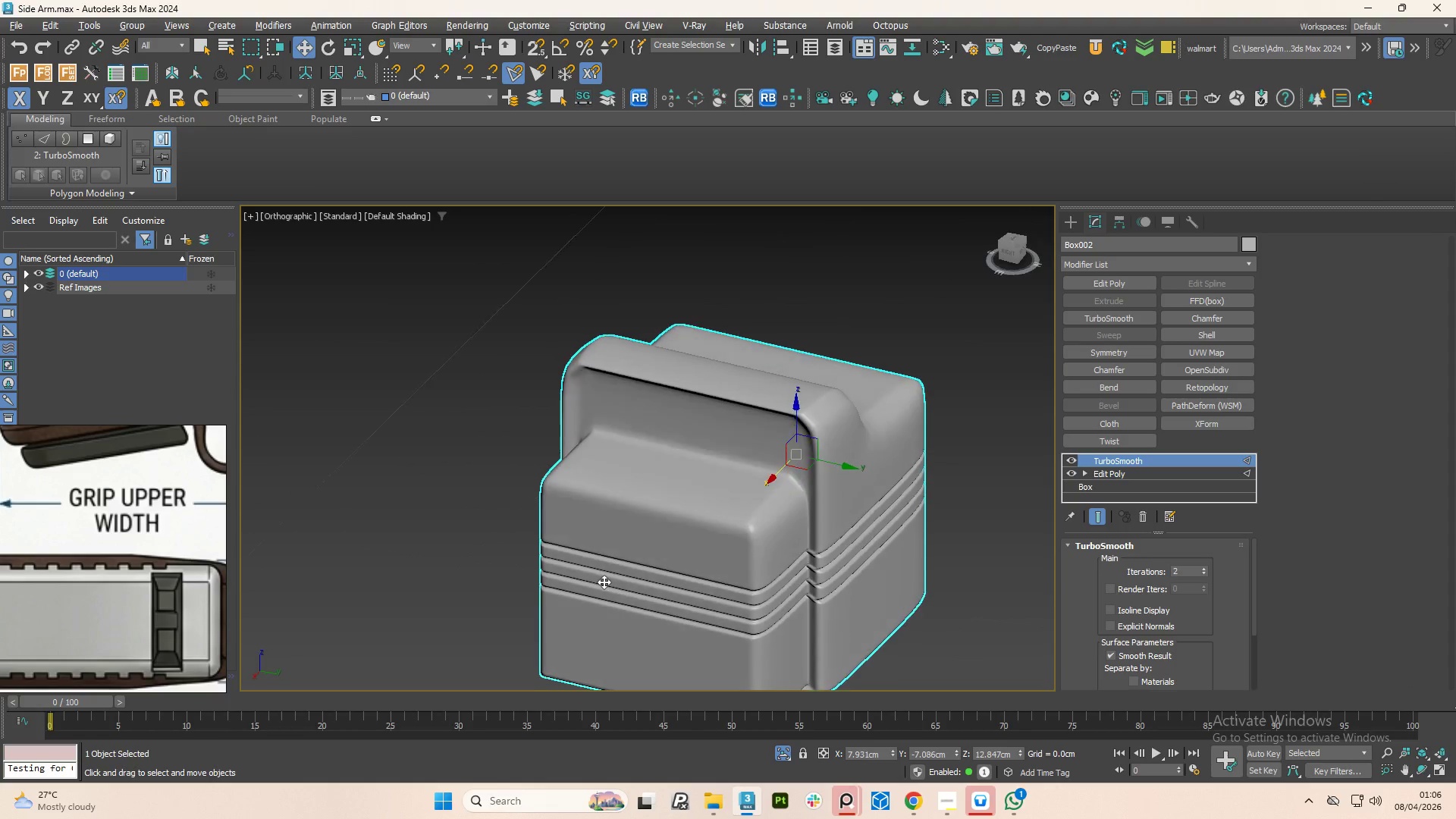 
scroll: coordinate [742, 491], scroll_direction: down, amount: 3.0
 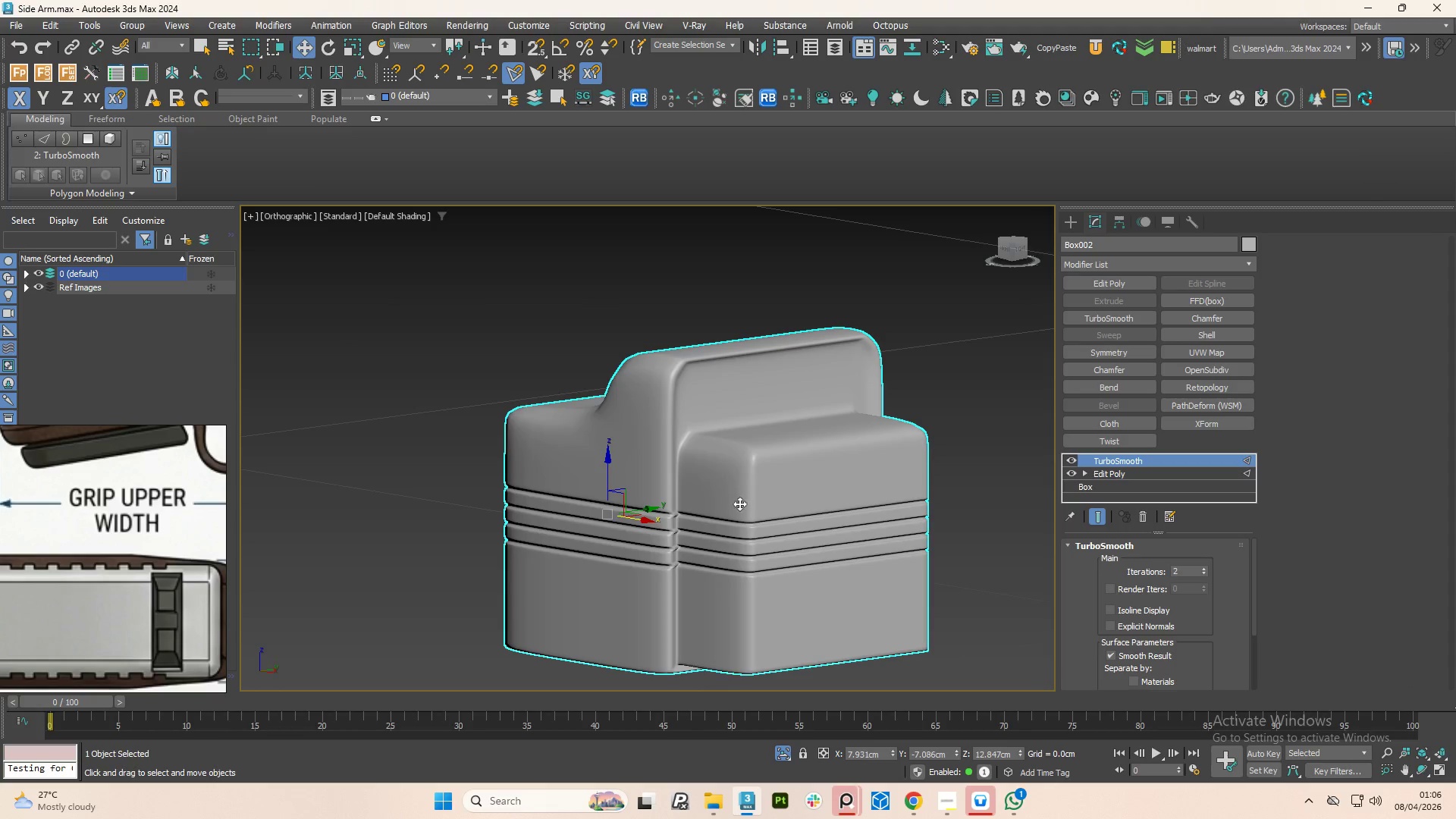 
hold_key(key=AltLeft, duration=1.12)
 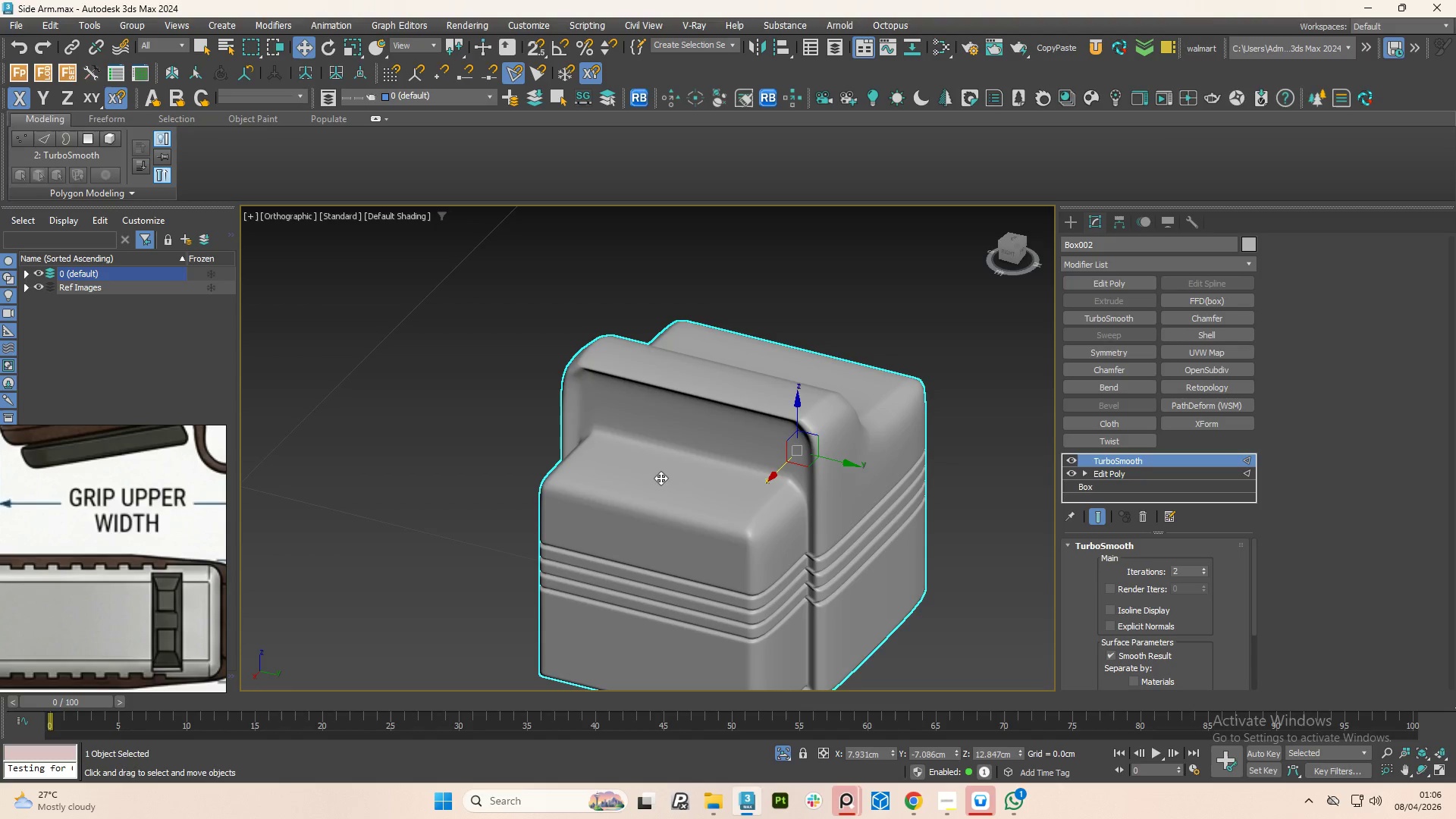 
hold_key(key=AltLeft, duration=1.5)
 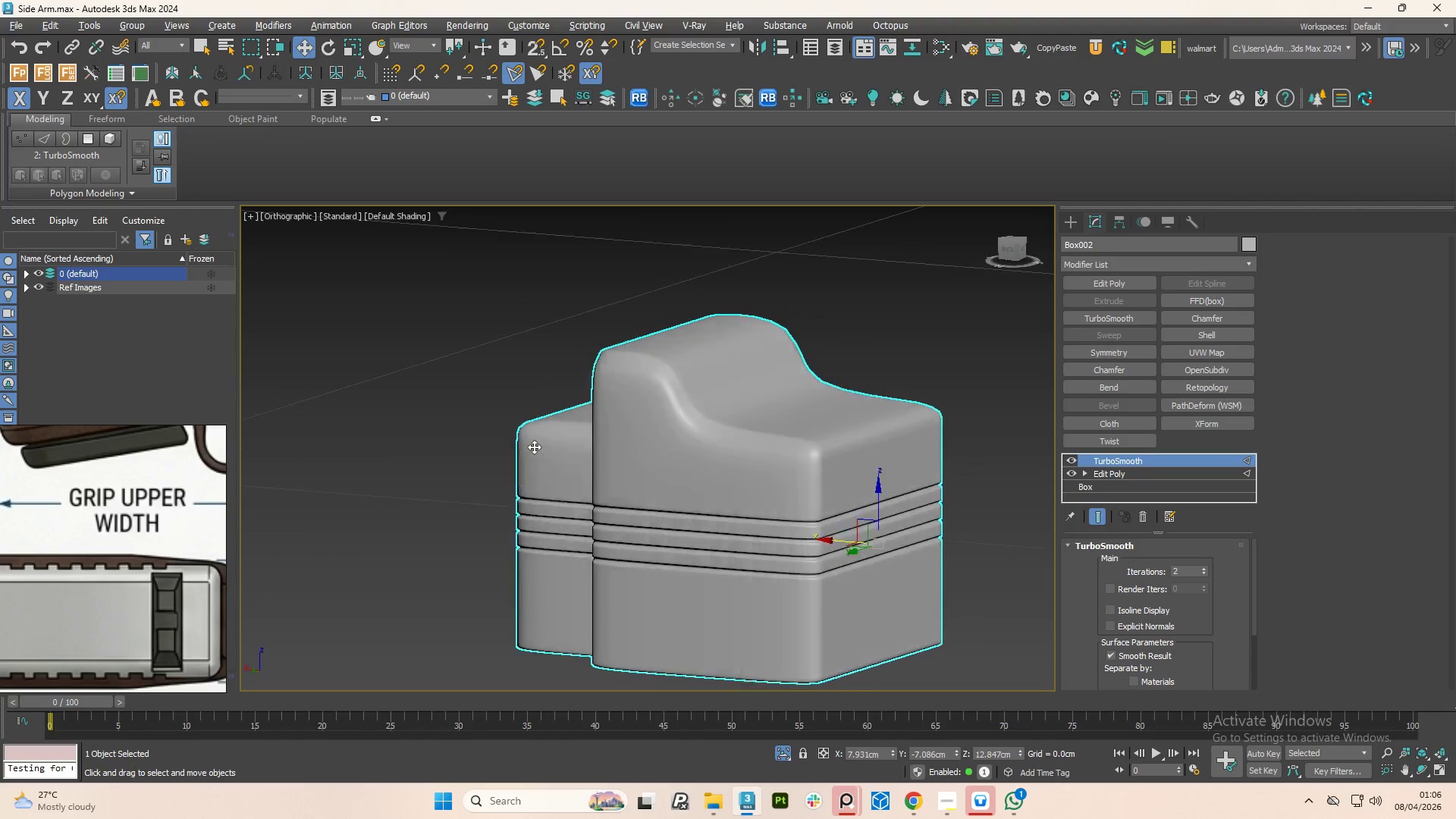 
hold_key(key=AltLeft, duration=1.5)
 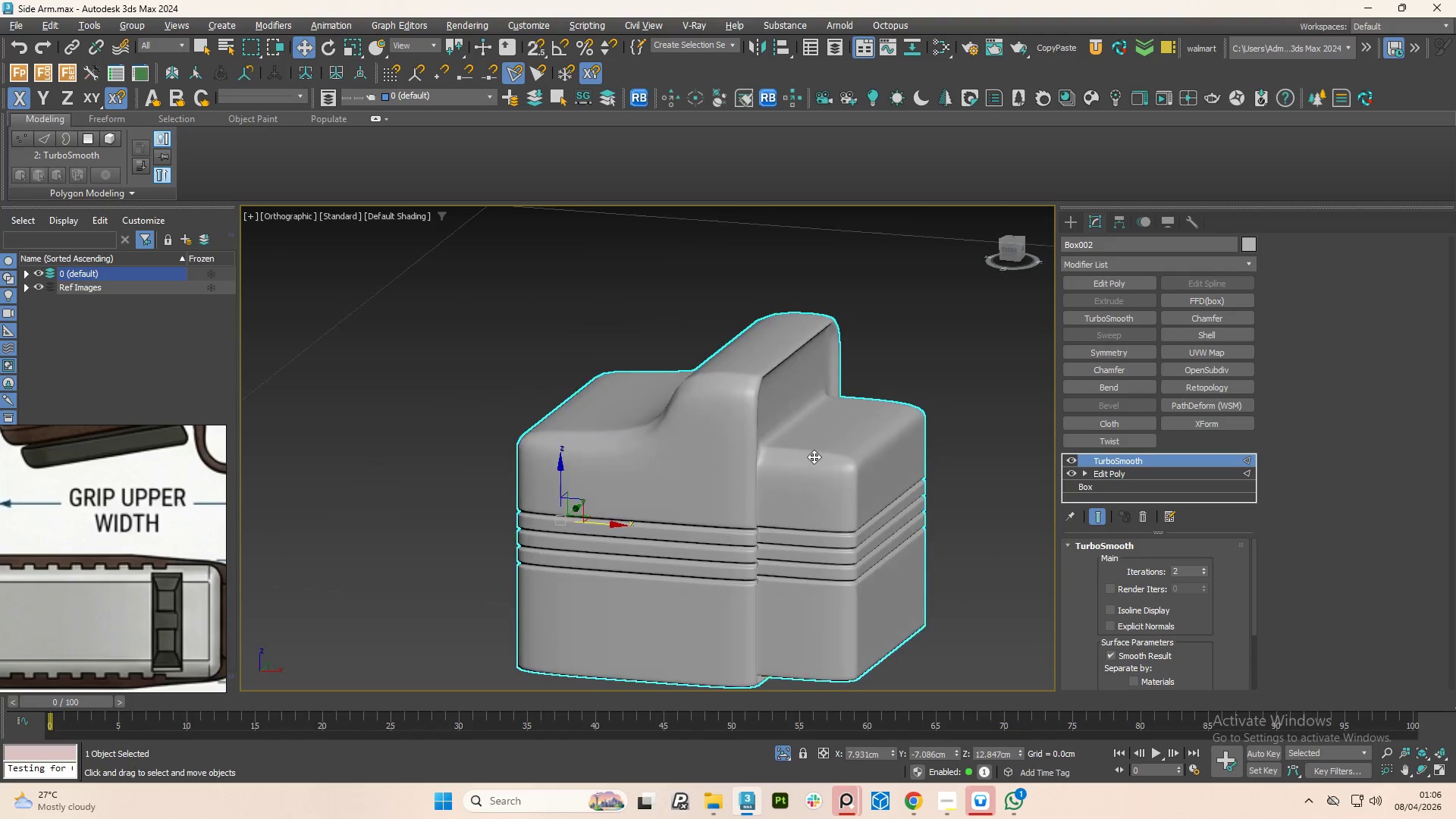 
hold_key(key=AltLeft, duration=0.91)
 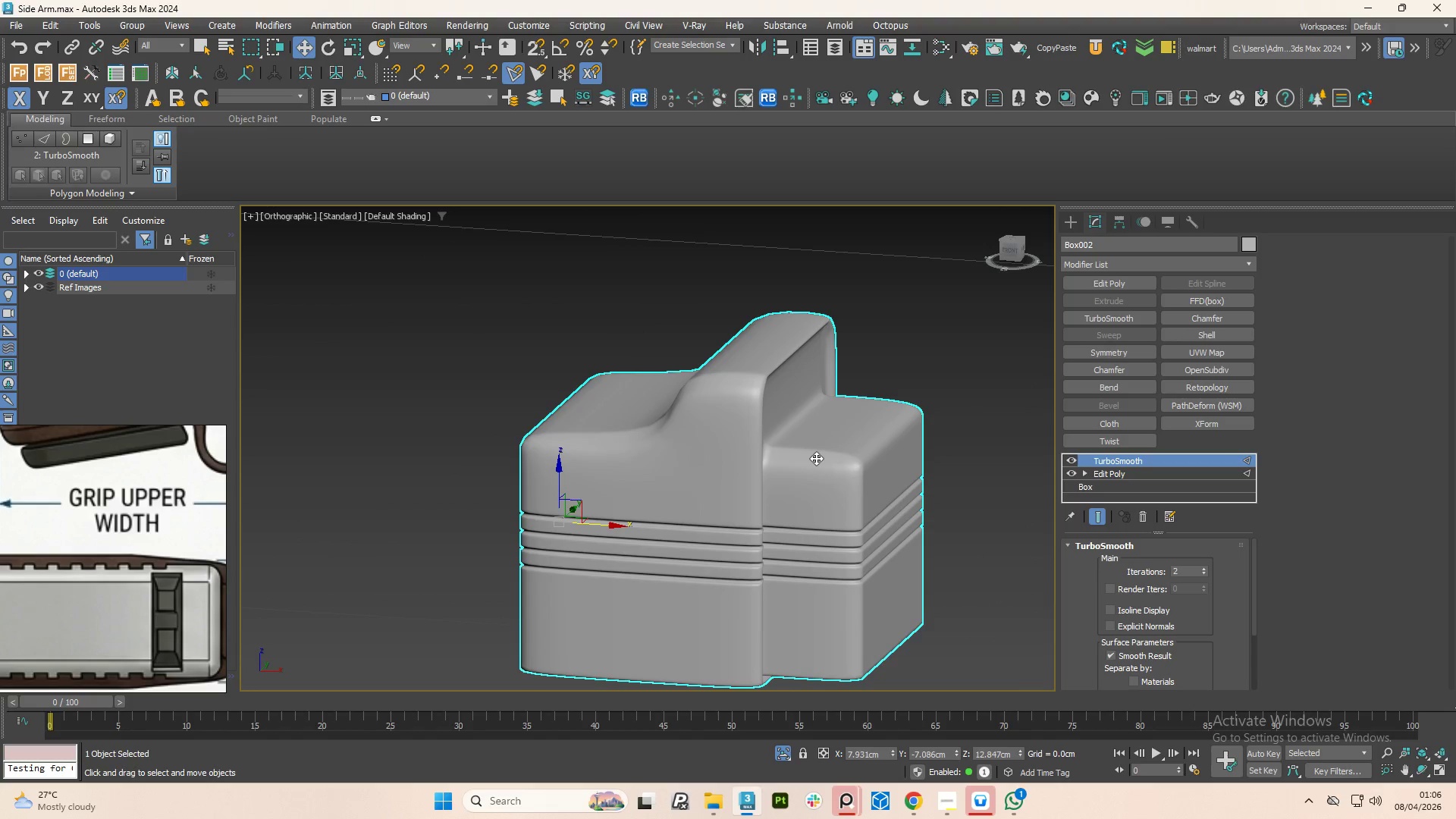 
key(Control+Z)
 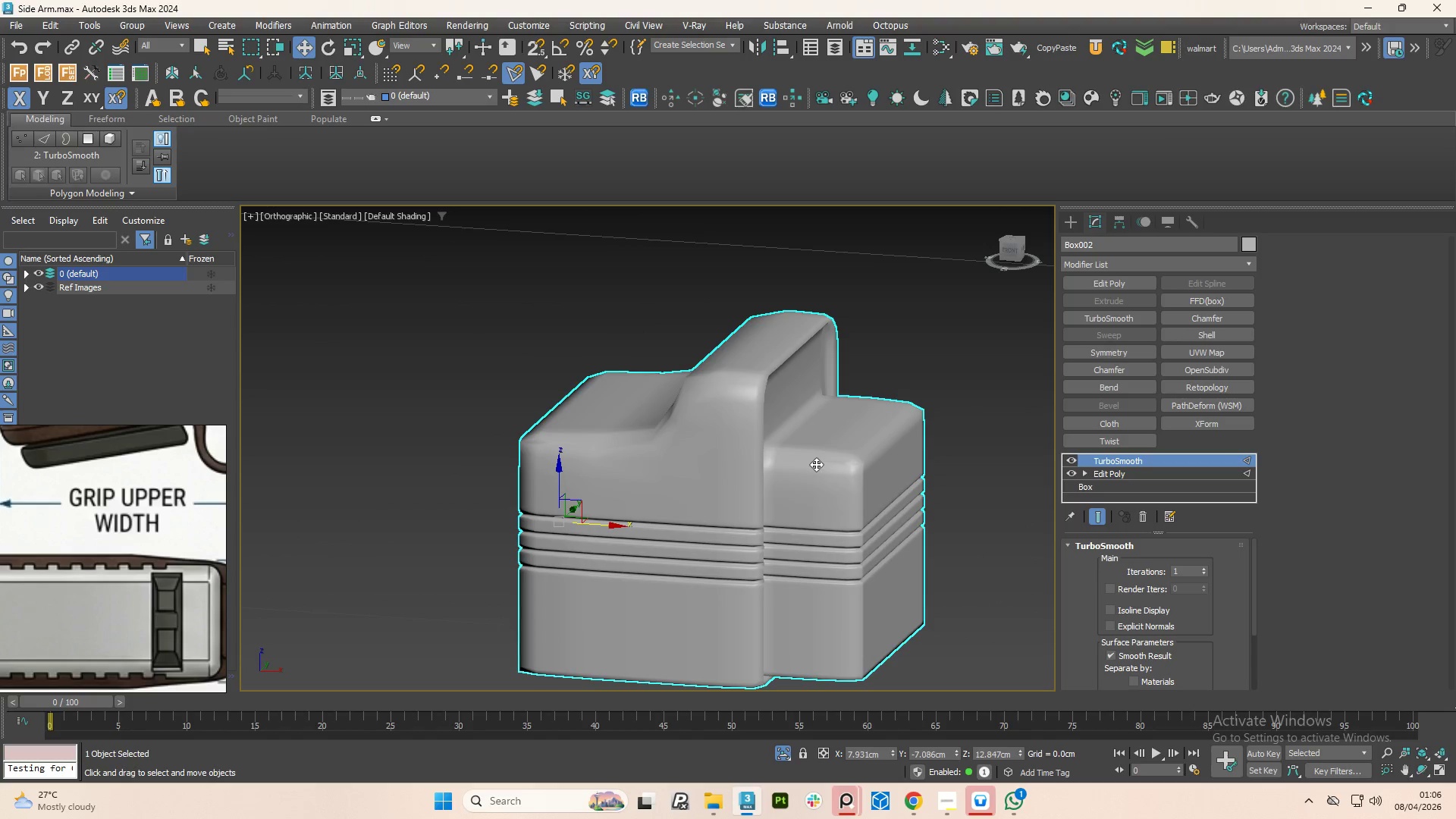 
key(Control+Z)
 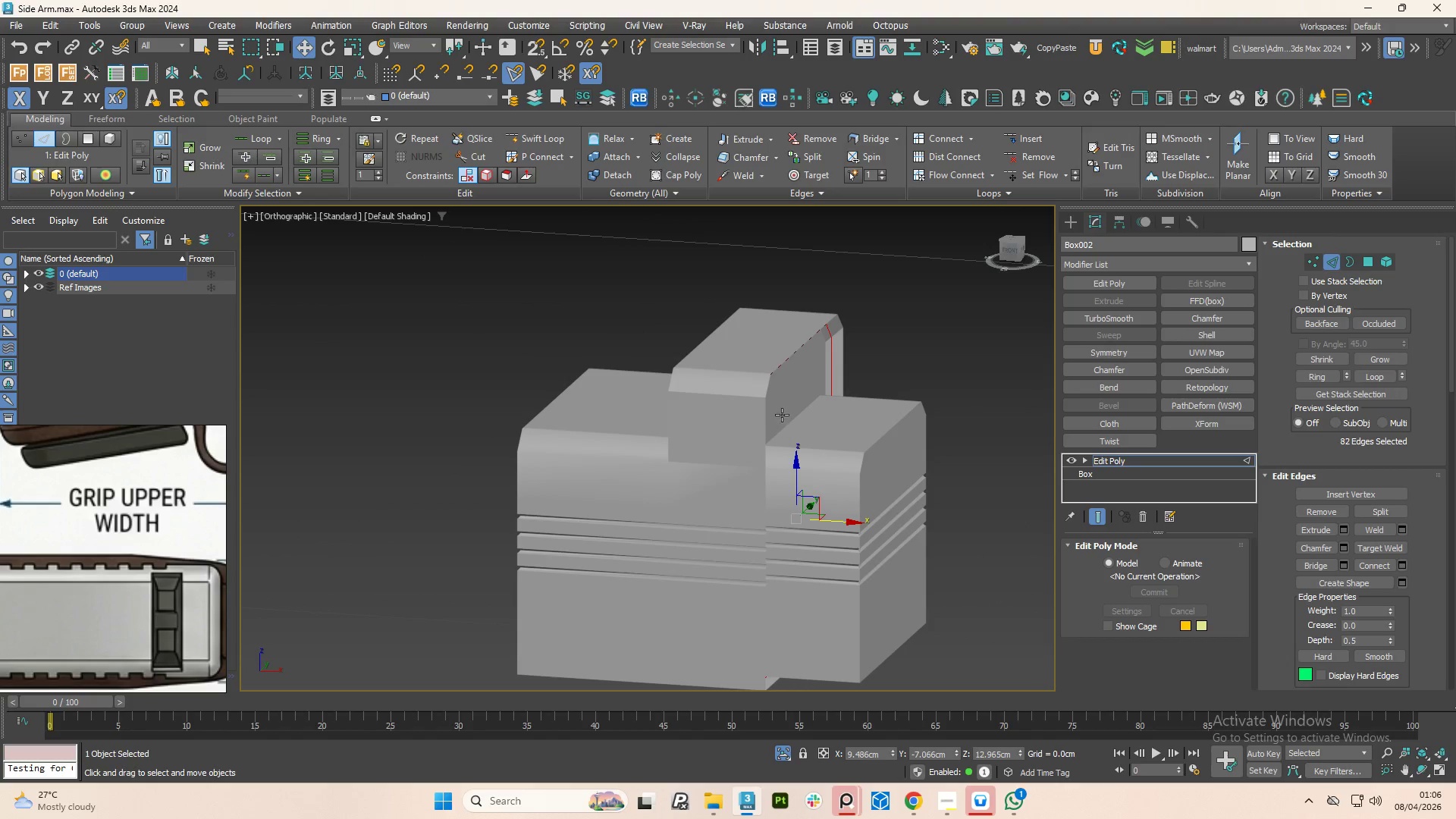 
scroll: coordinate [777, 403], scroll_direction: up, amount: 2.0
 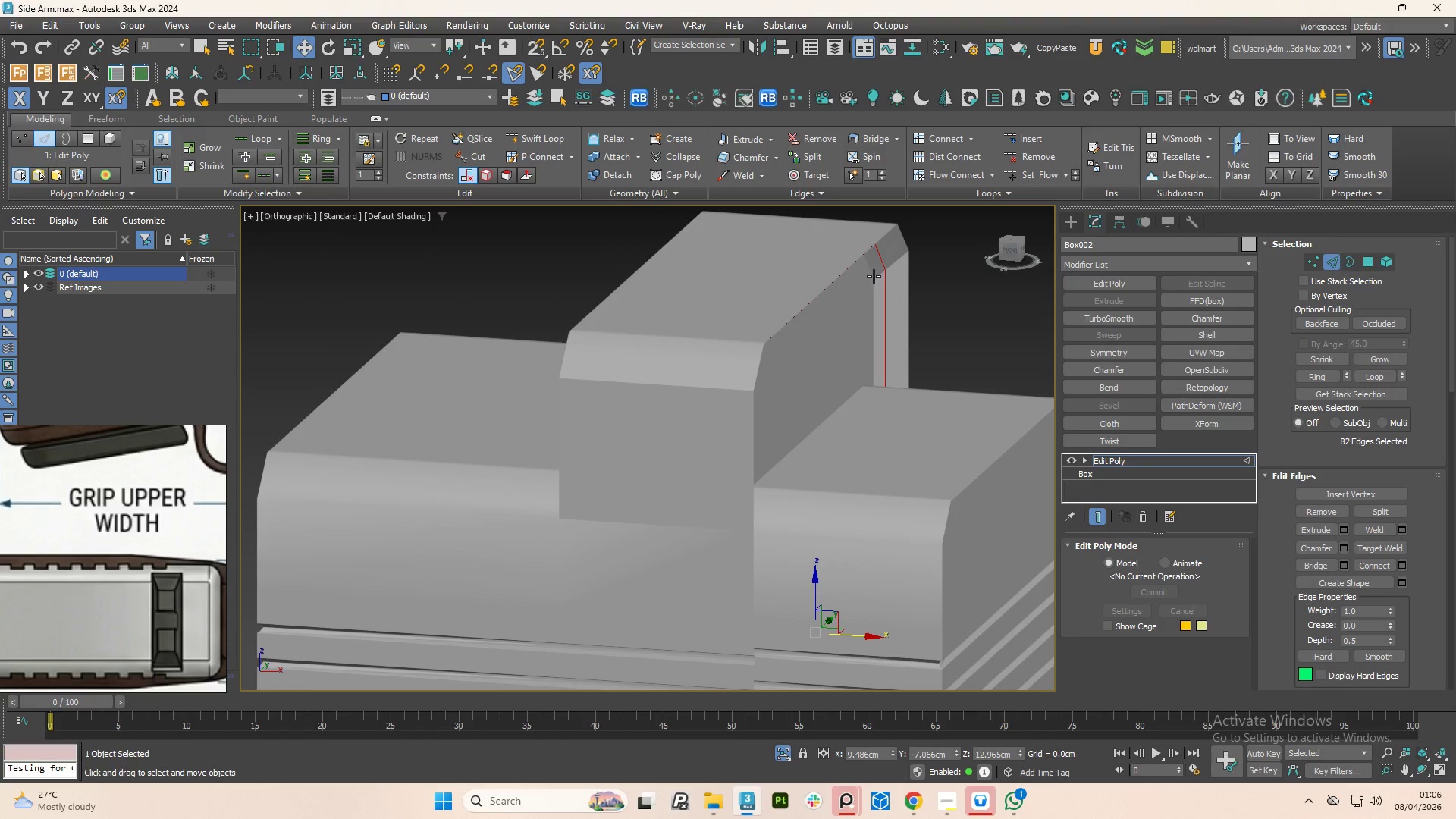 
double_click([874, 276])
 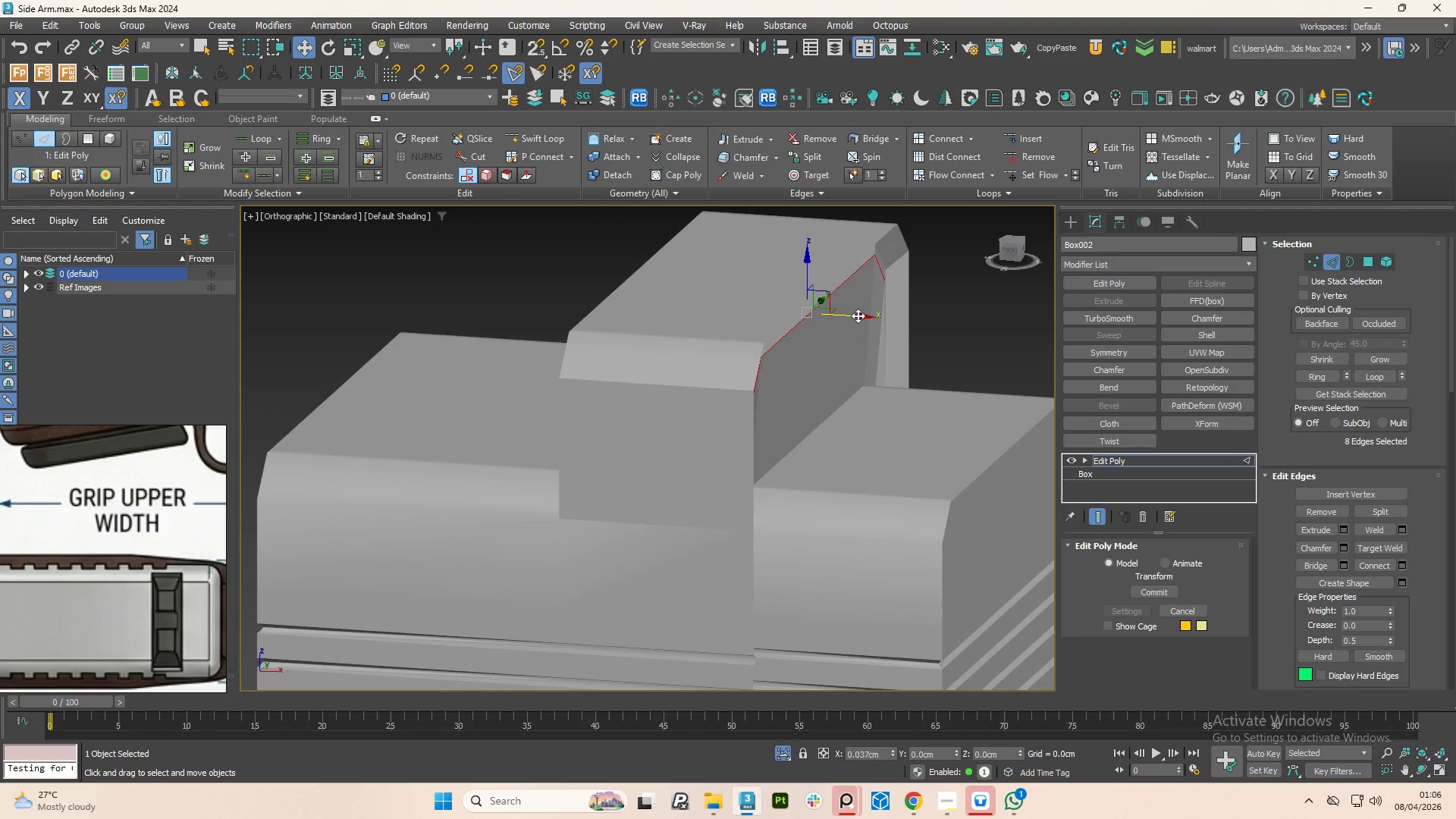 
key(Control+Z)
 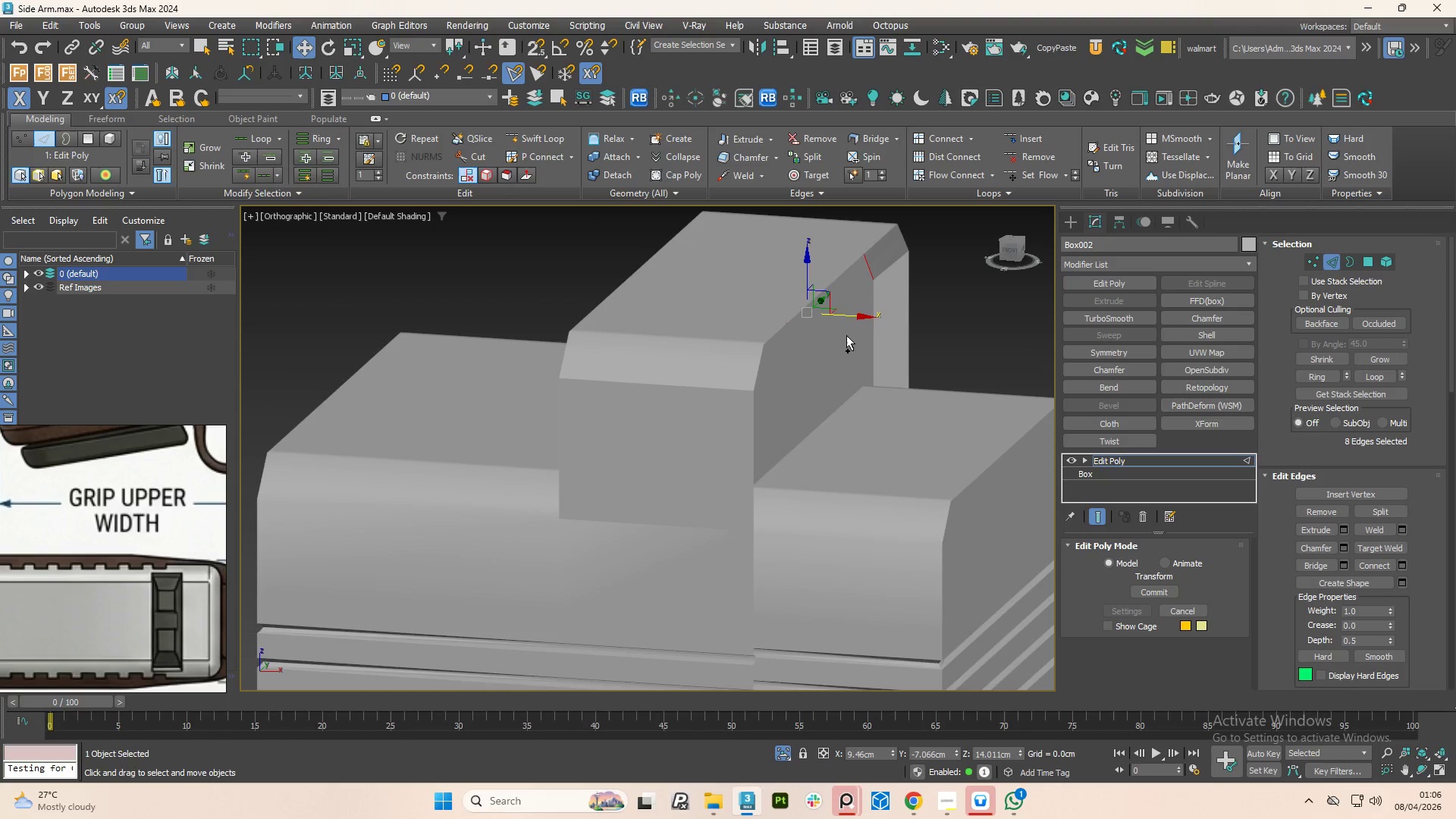 
scroll: coordinate [843, 343], scroll_direction: down, amount: 2.0
 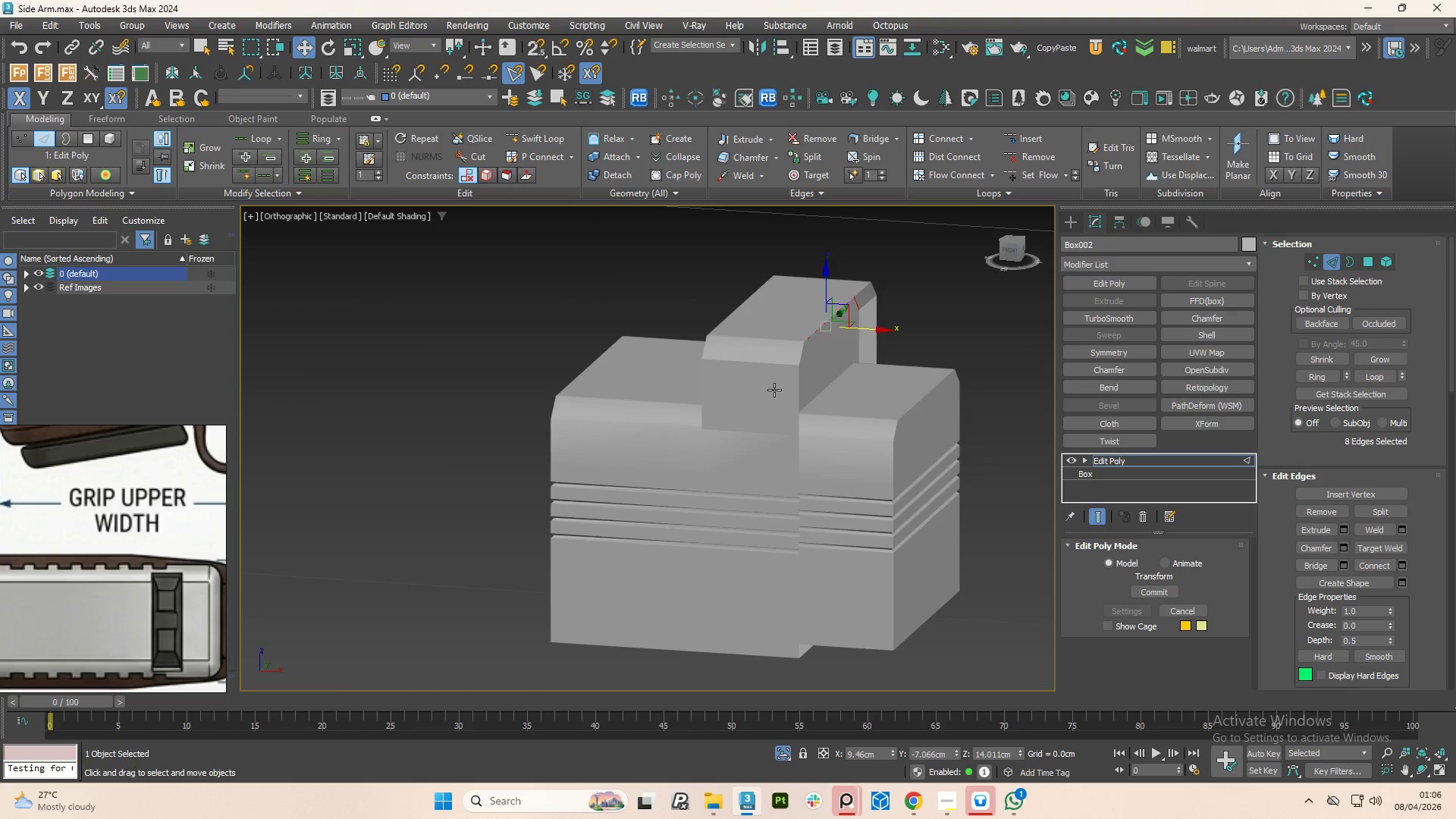 
hold_key(key=AltLeft, duration=1.36)
 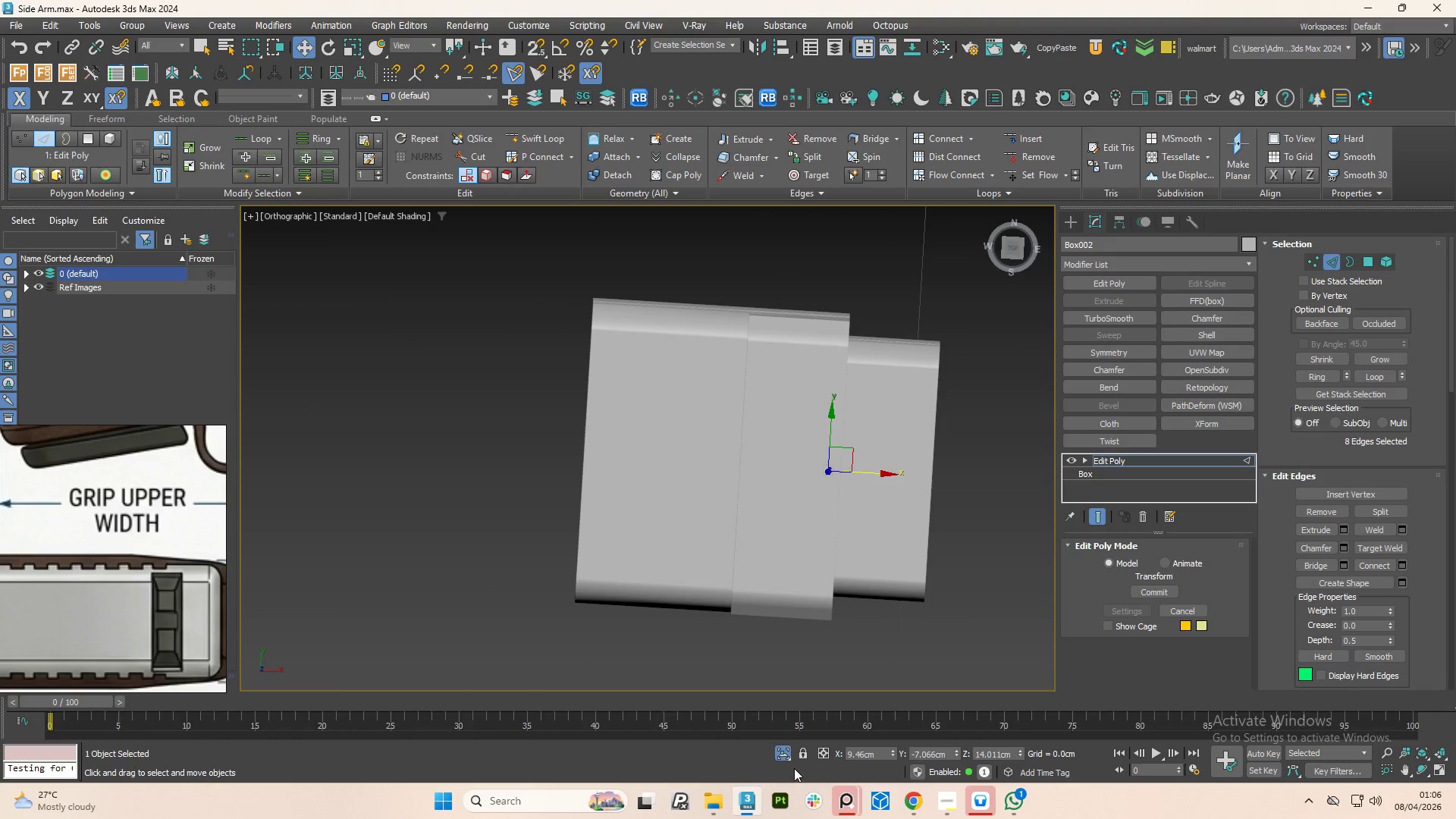 
hold_key(key=AltLeft, duration=4.31)
left_click([787, 756])
 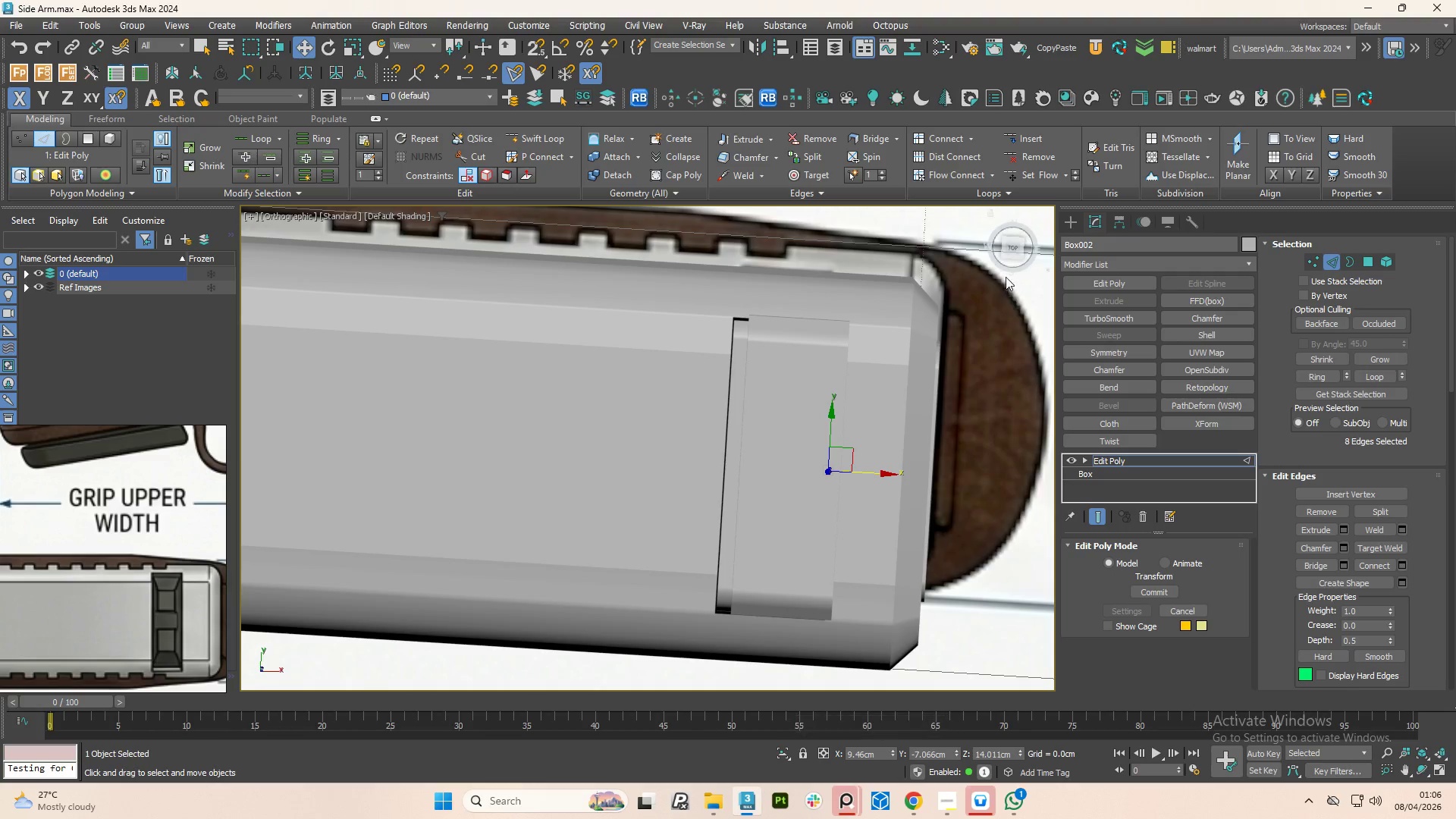 
left_click([1011, 249])
 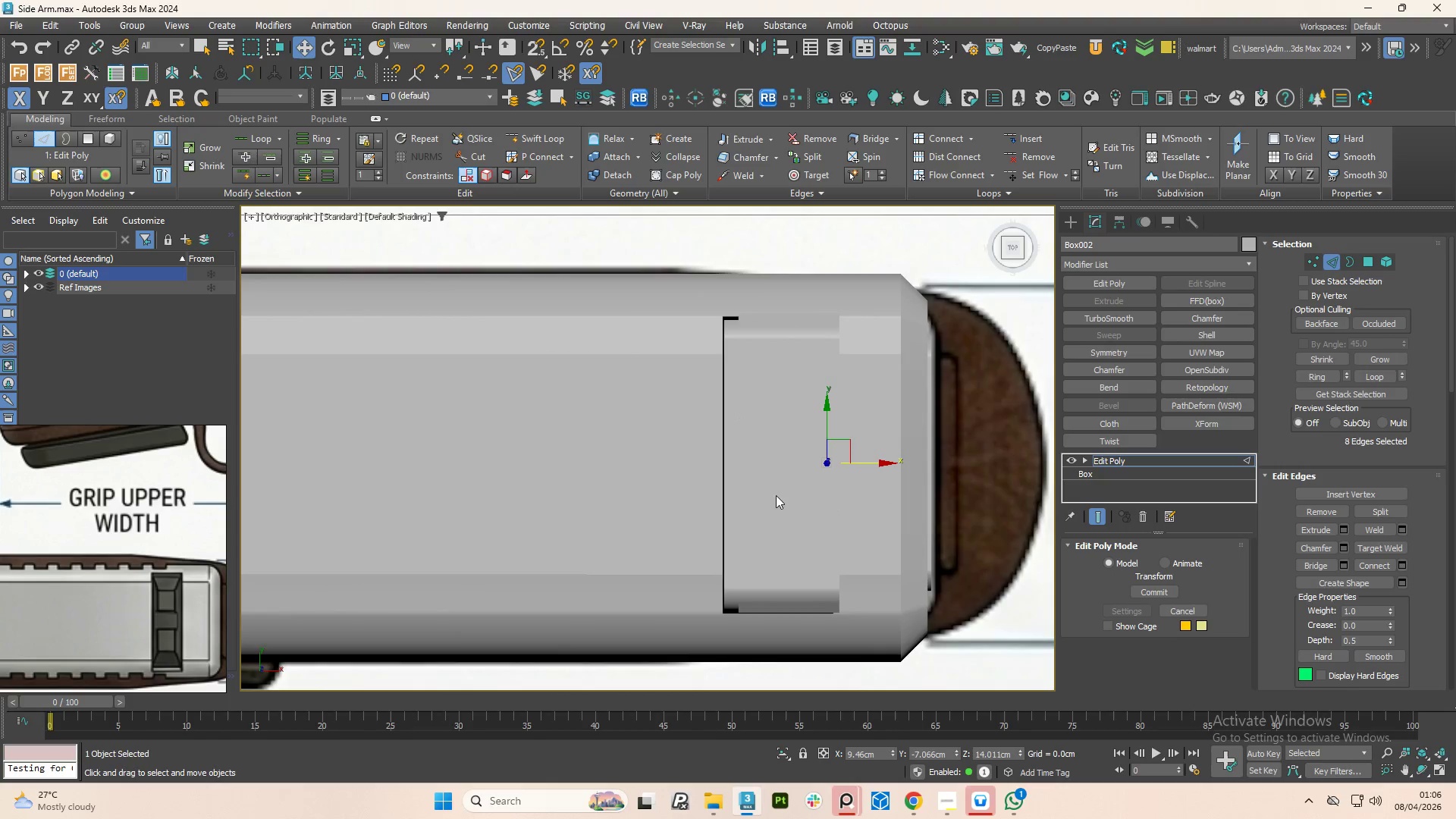 
left_click([776, 504])
 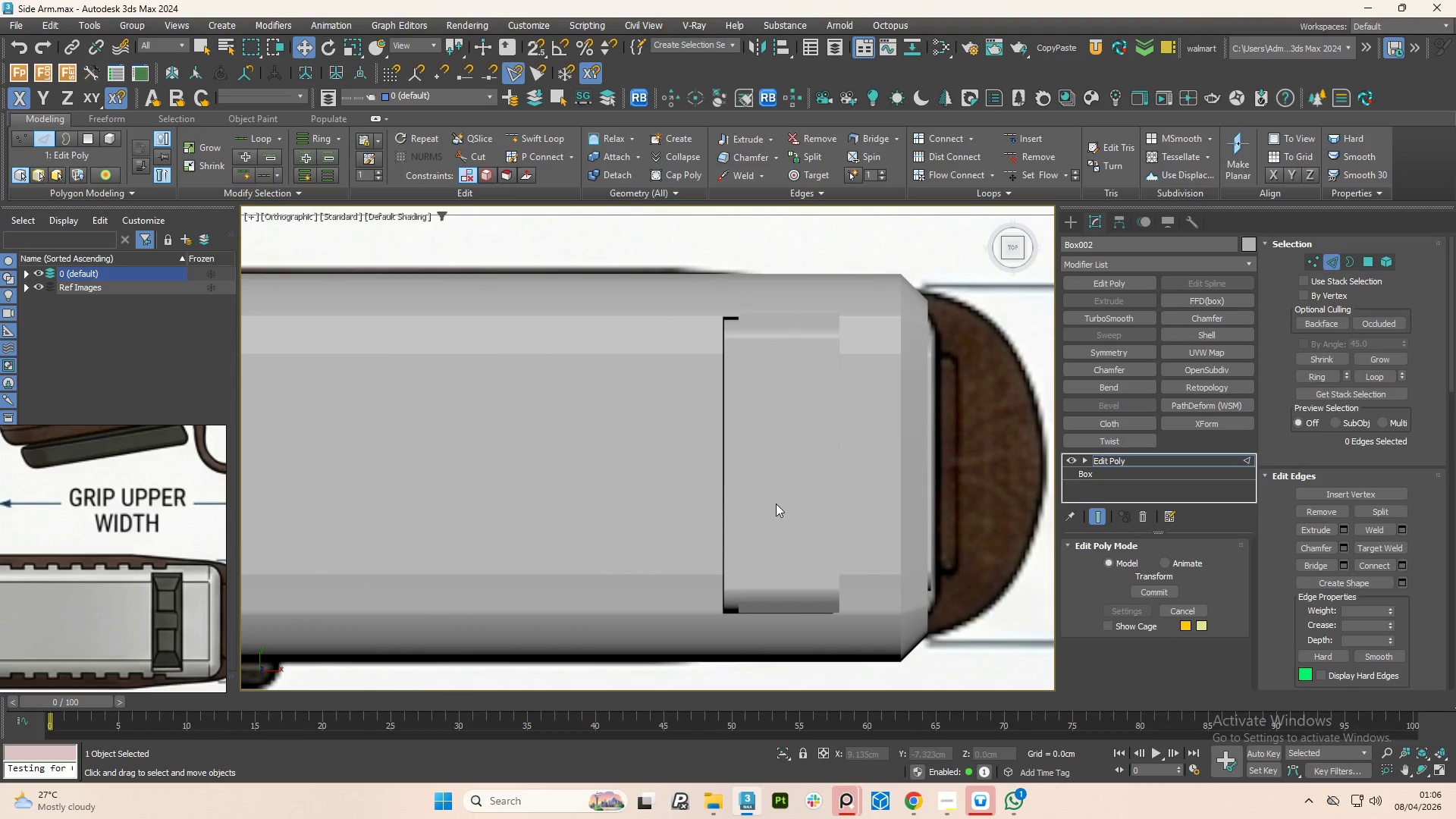 
key(Alt+X)
 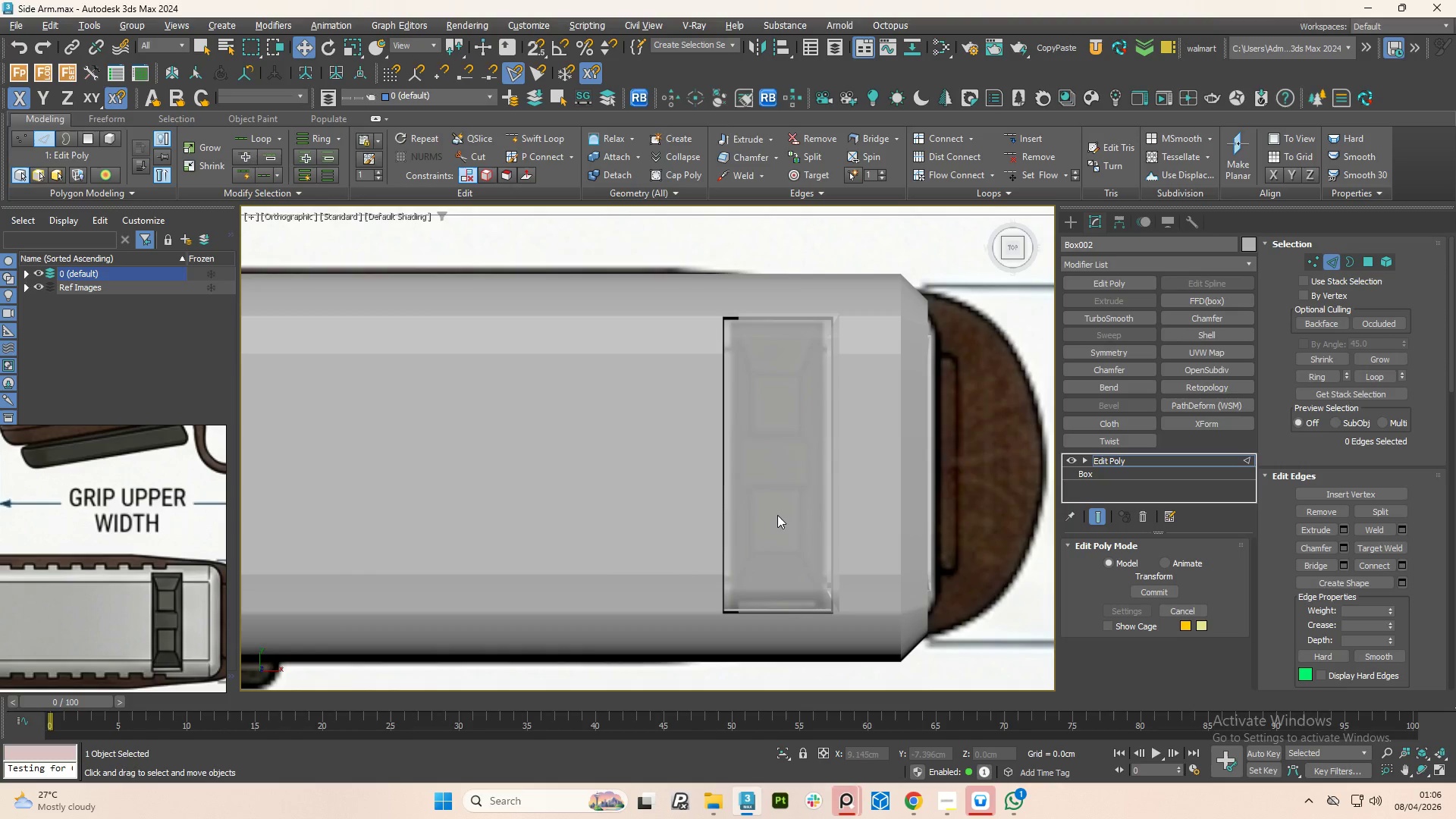 
scroll: coordinate [780, 515], scroll_direction: up, amount: 1.0
 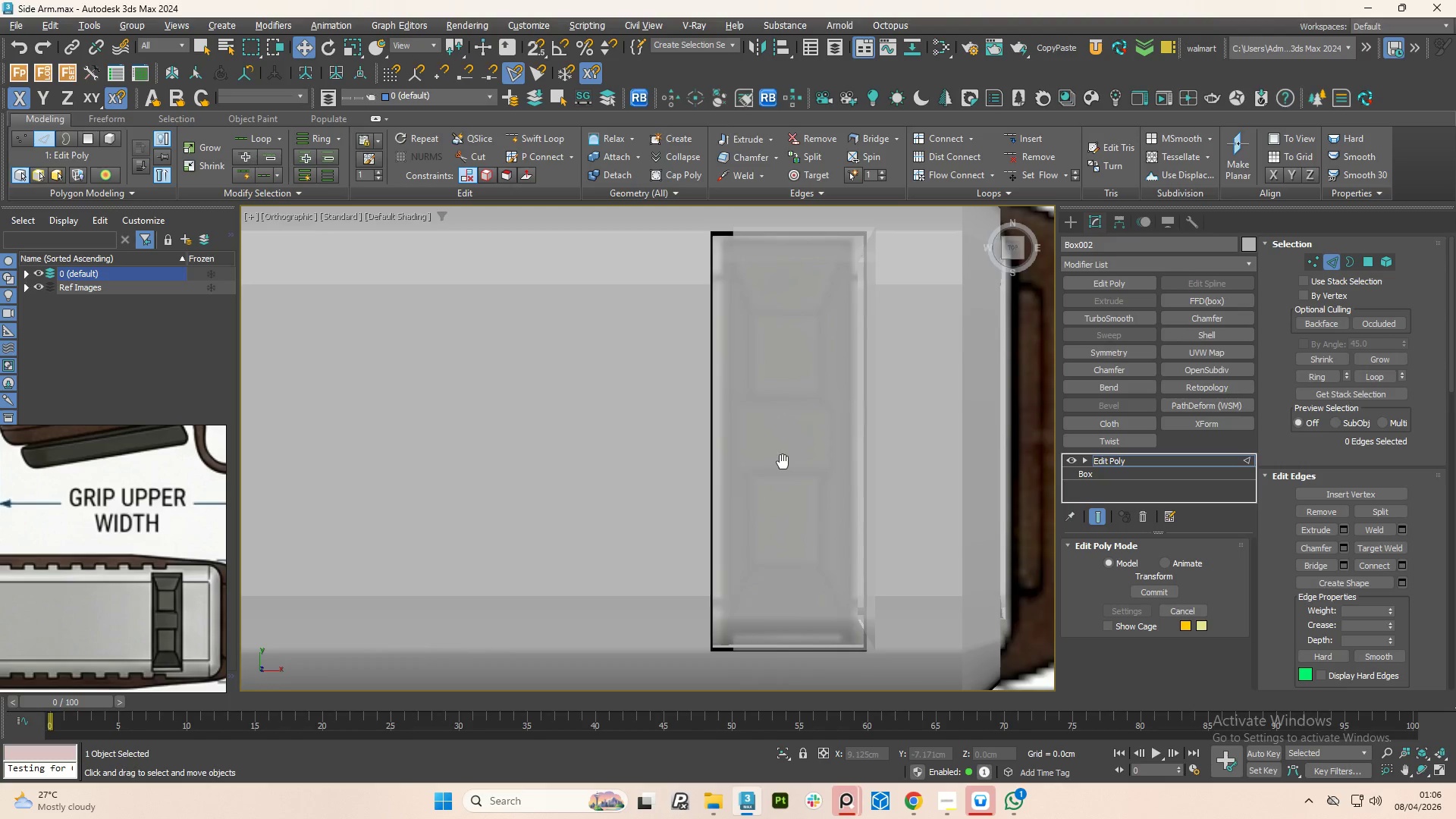 
key(Alt+1)
 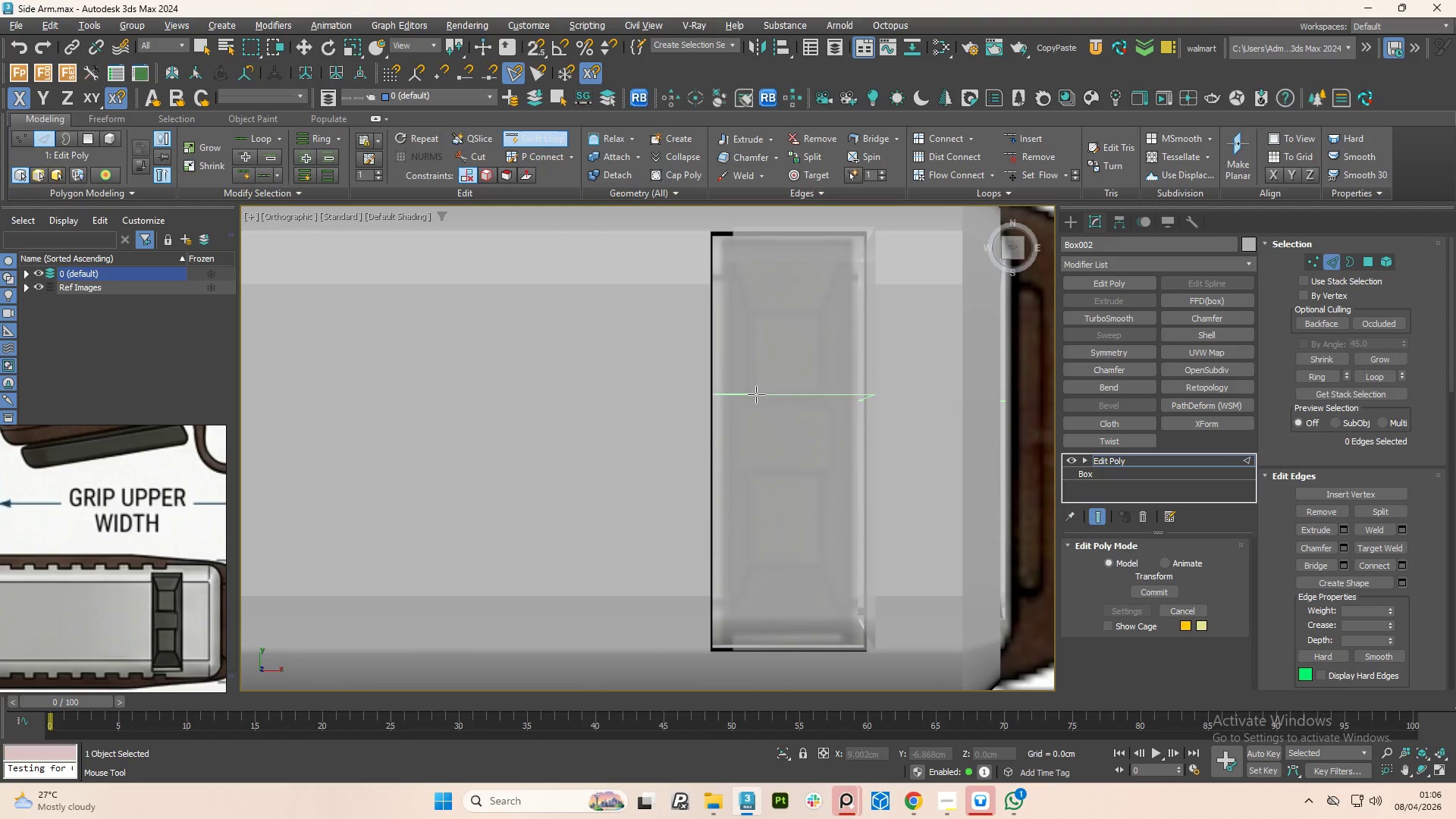 
wait(6.28)
 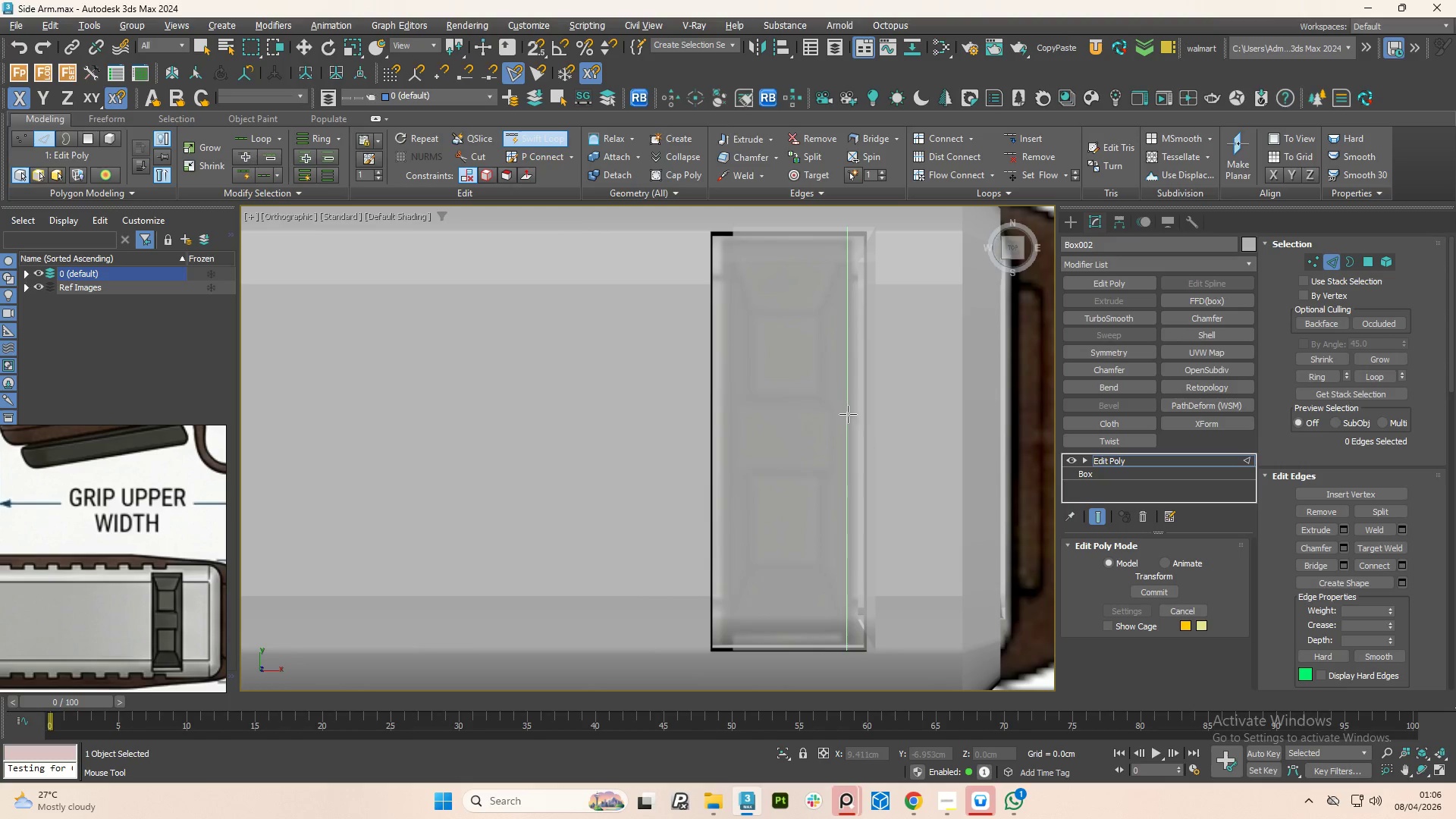 
left_click([761, 401])
 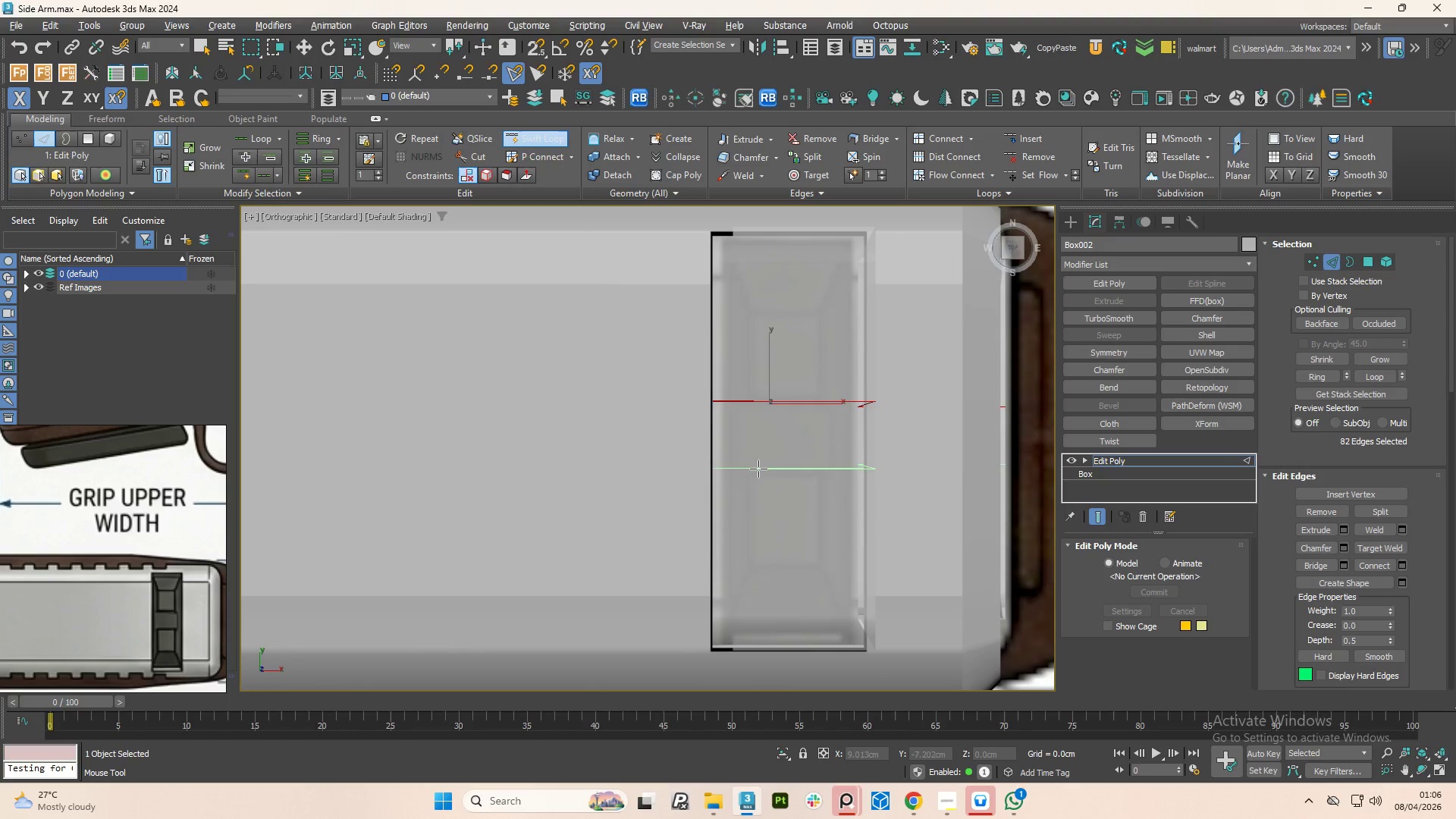 
left_click([758, 469])
 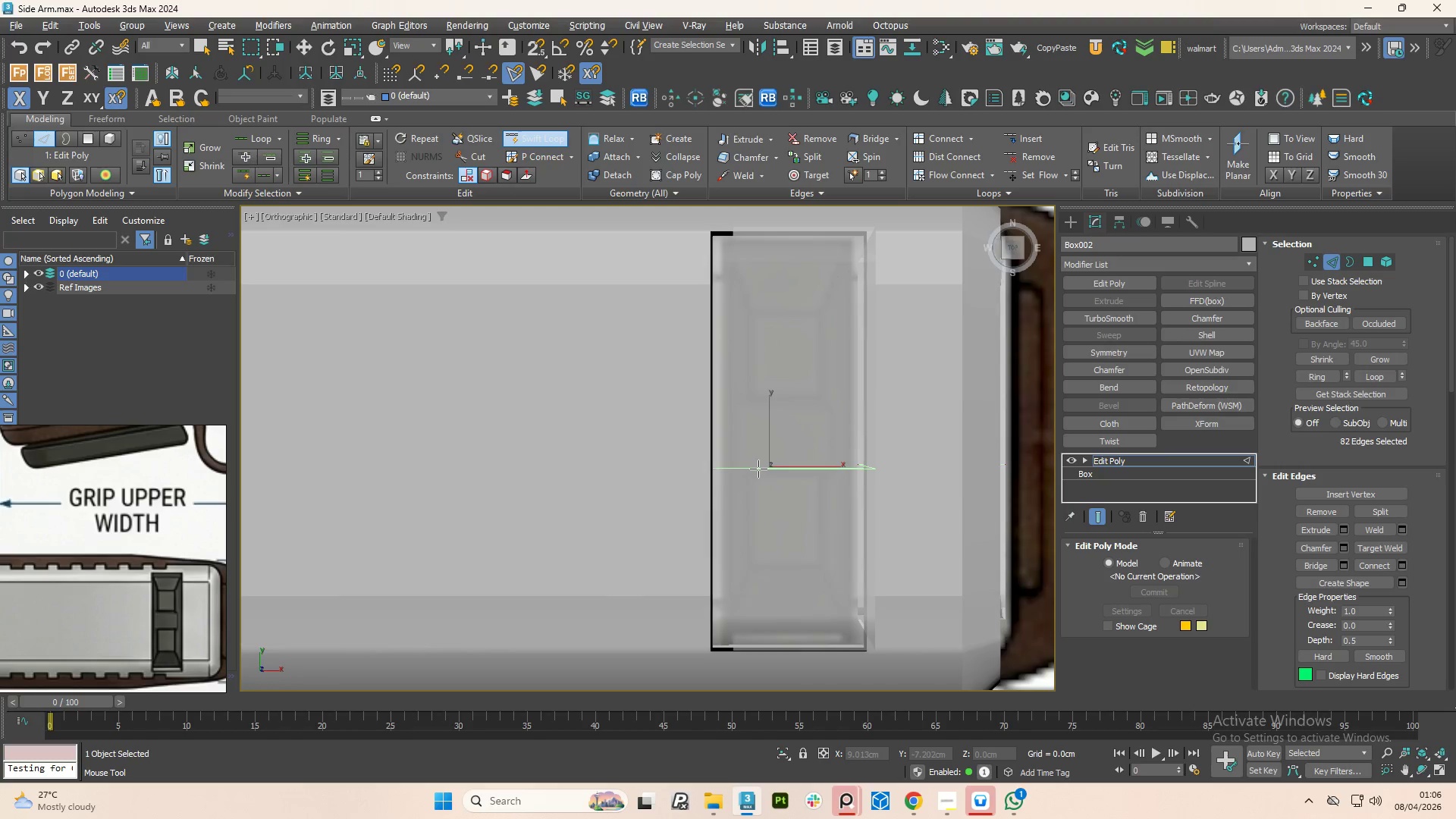 
right_click([758, 469])
 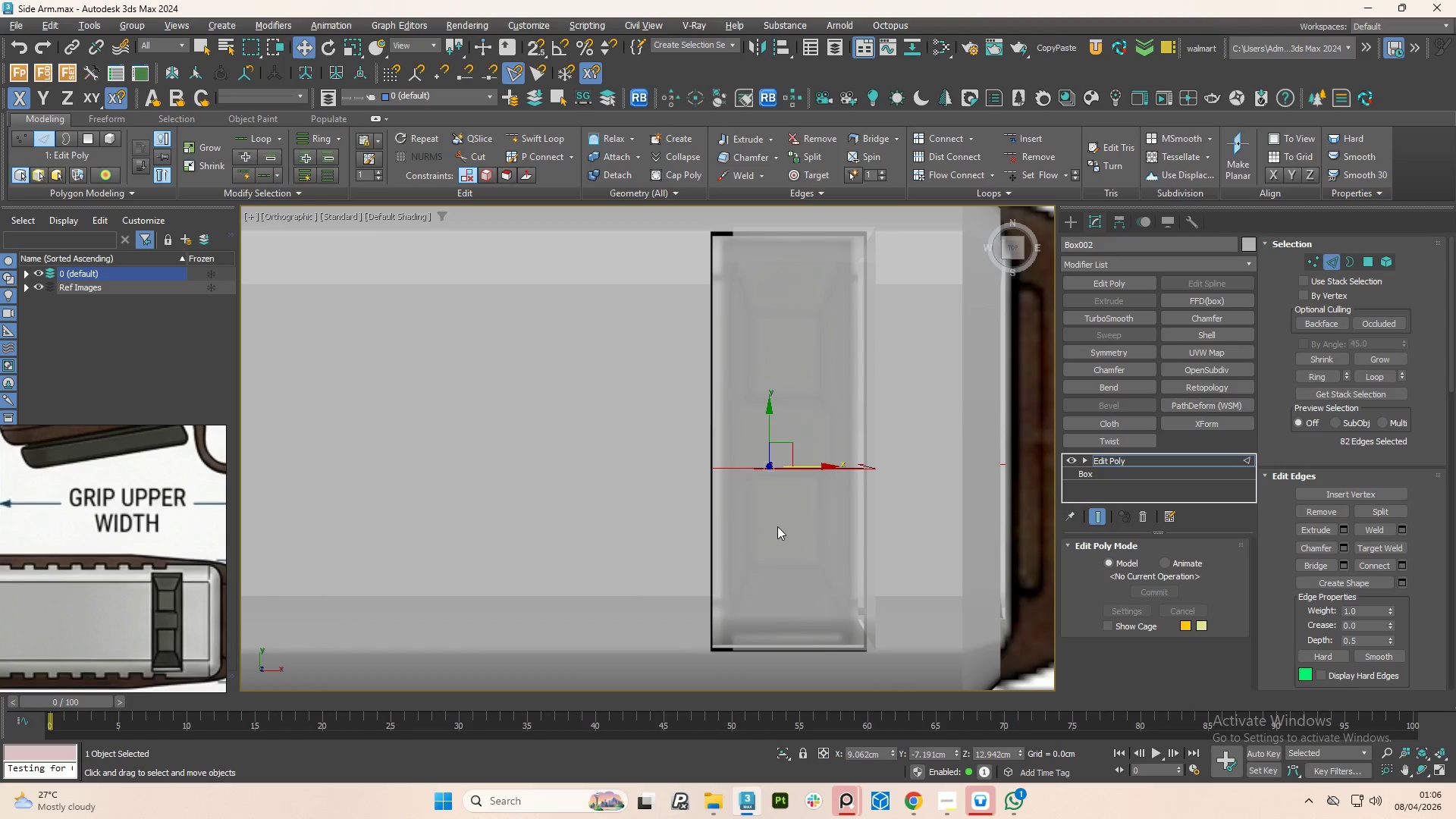 
hold_key(key=AltLeft, duration=1.5)
 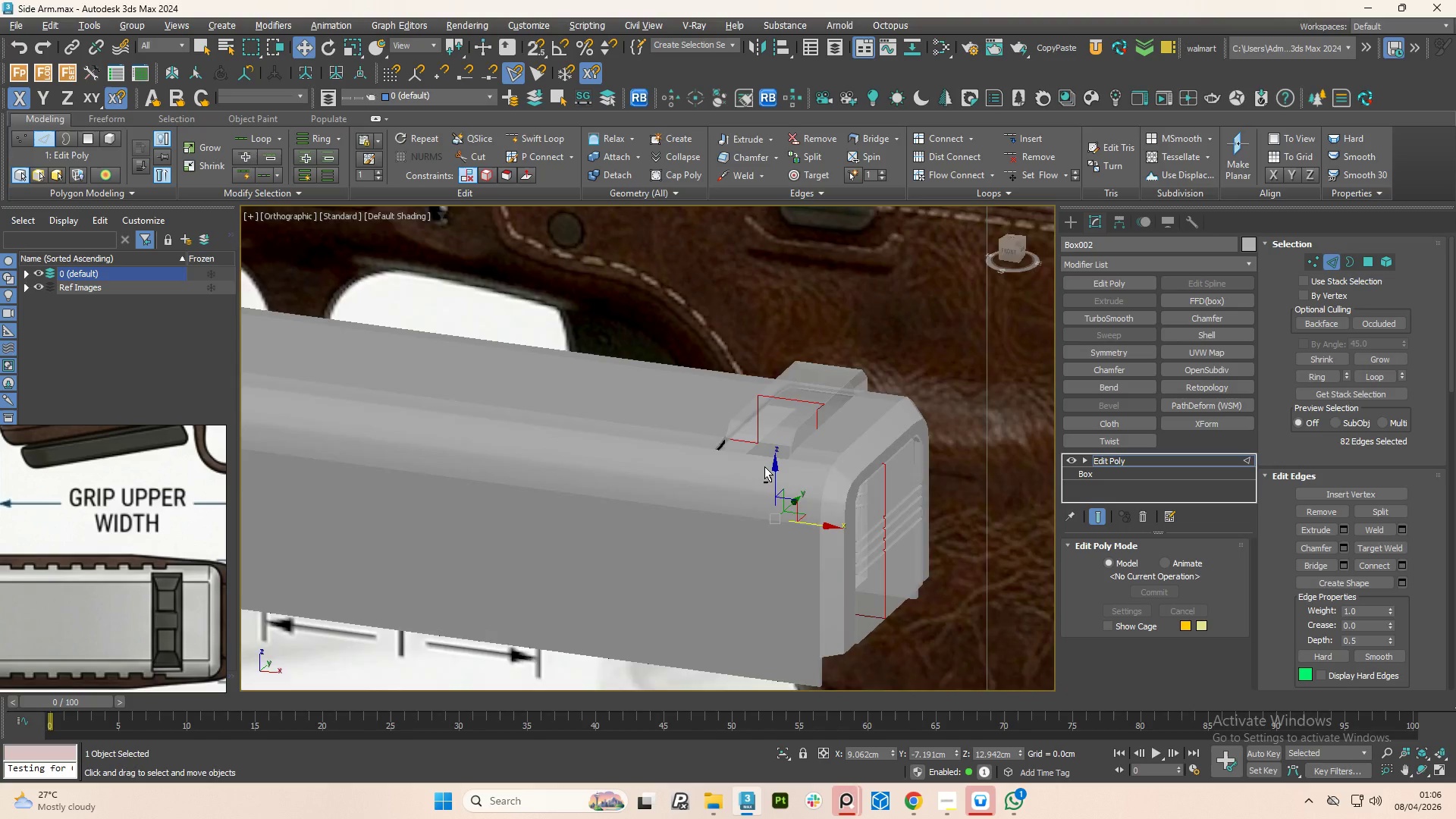 
scroll: coordinate [794, 564], scroll_direction: down, amount: 2.0
 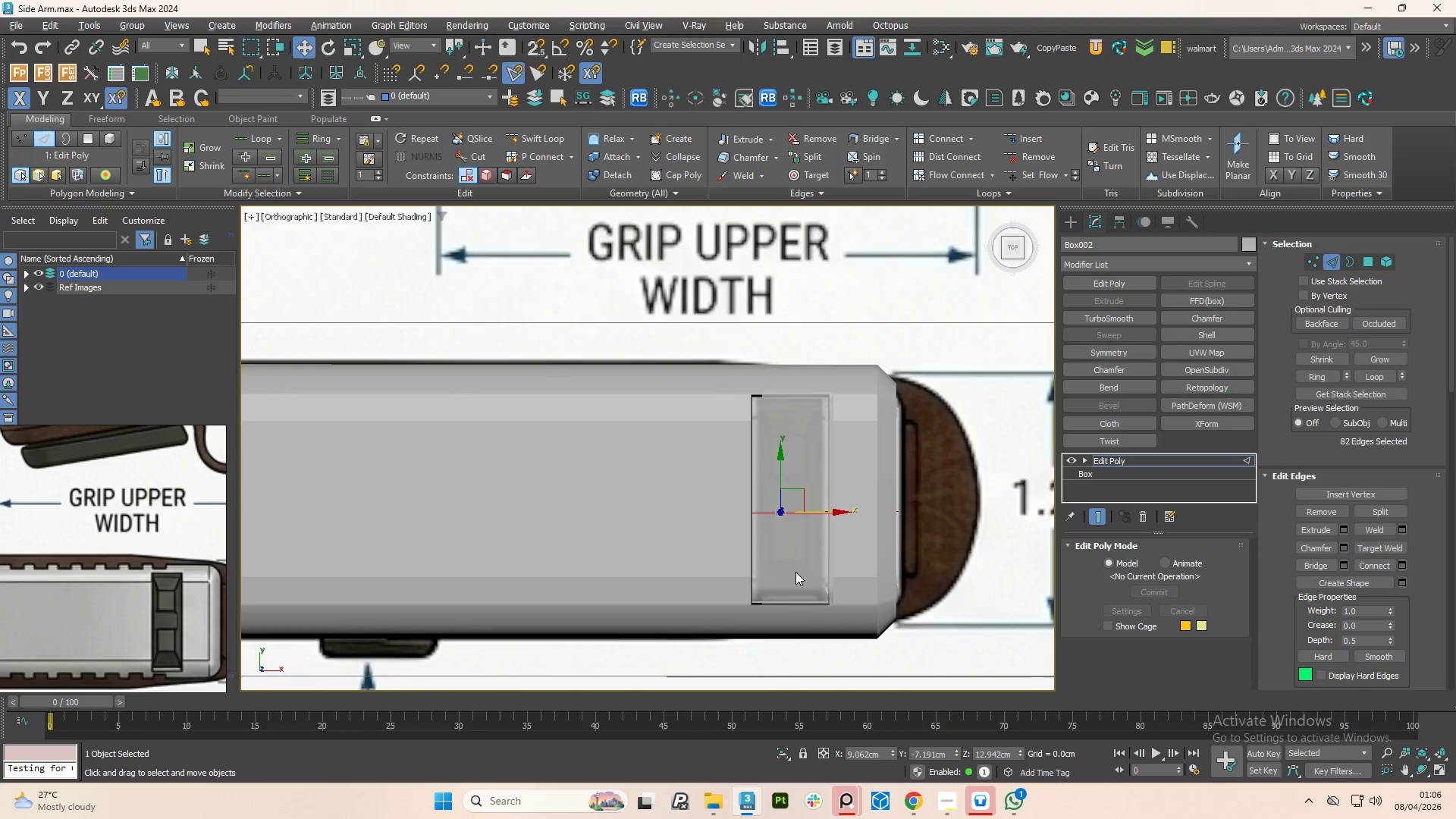 
hold_key(key=AltLeft, duration=1.53)
 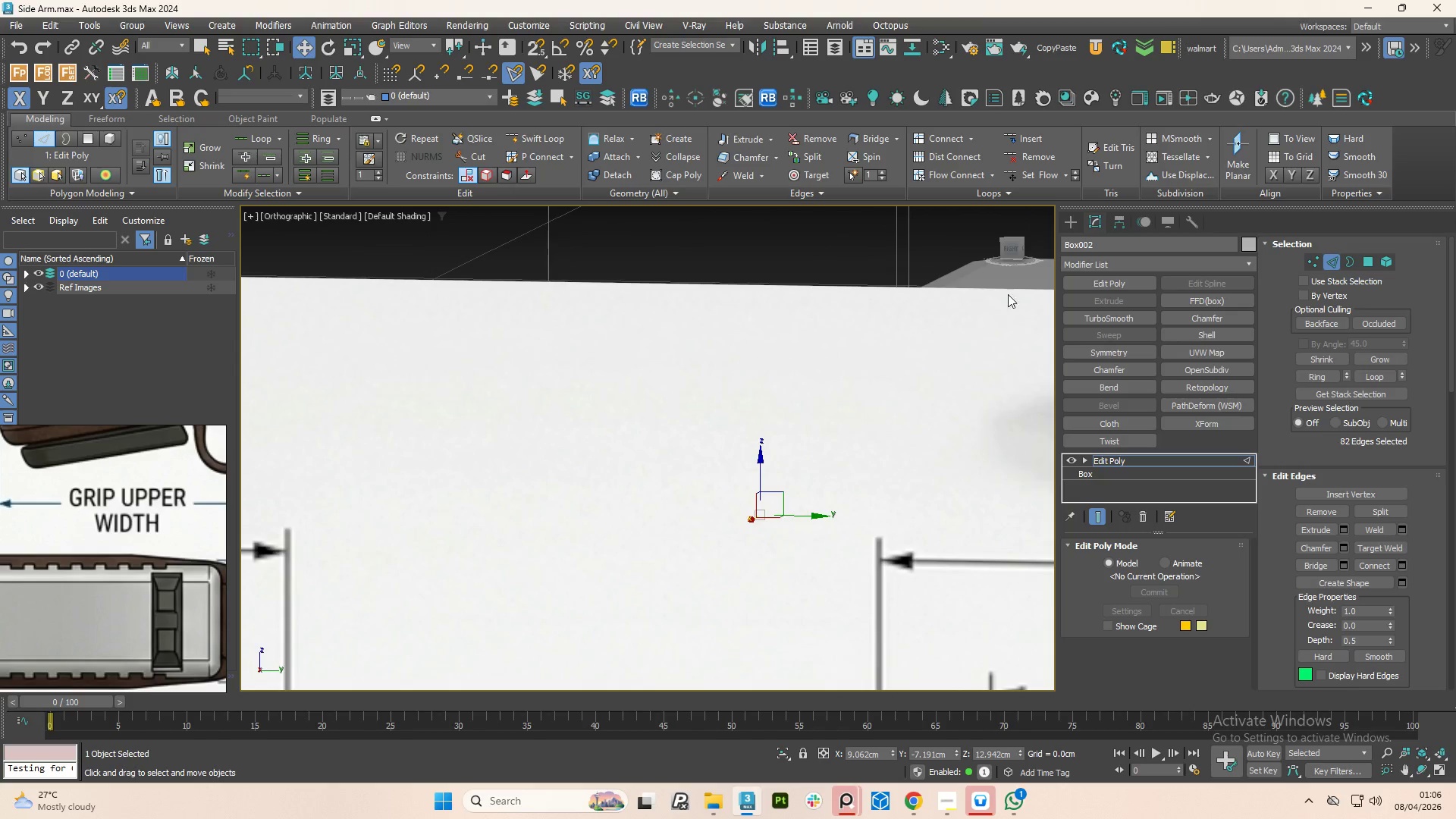 
key(Alt+AltLeft)
 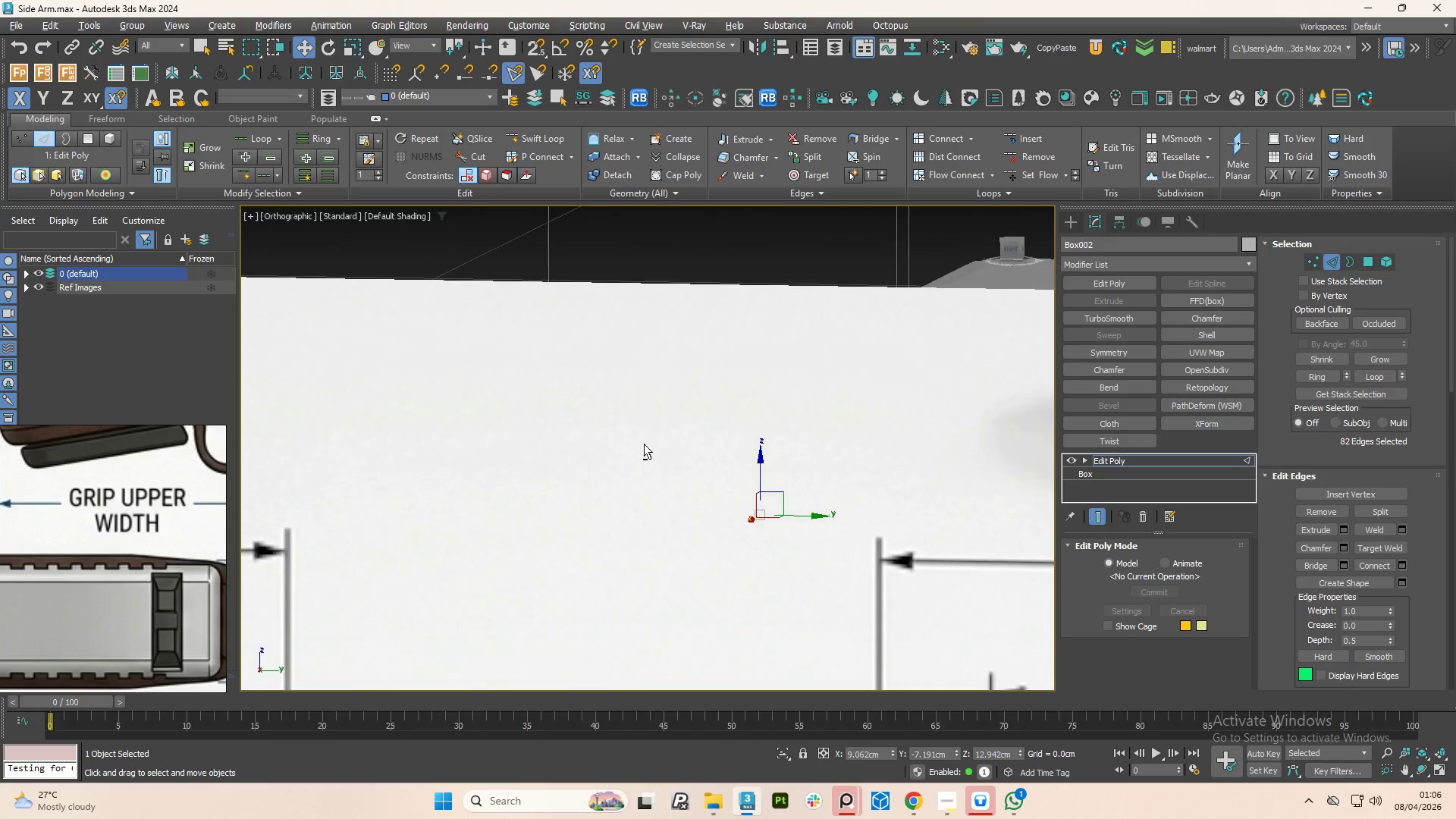 
key(Alt+AltLeft)
 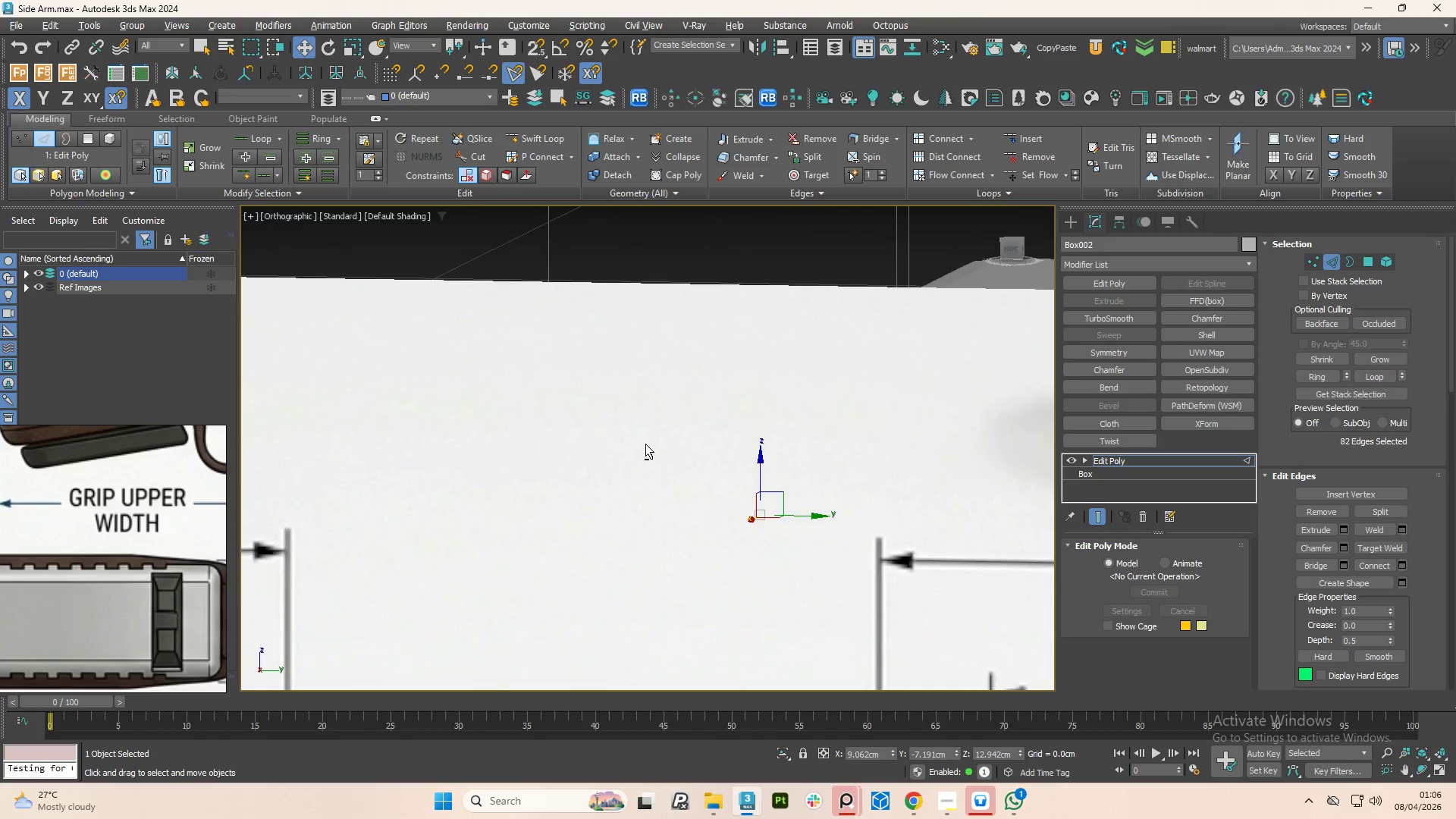 
key(Alt+AltLeft)
 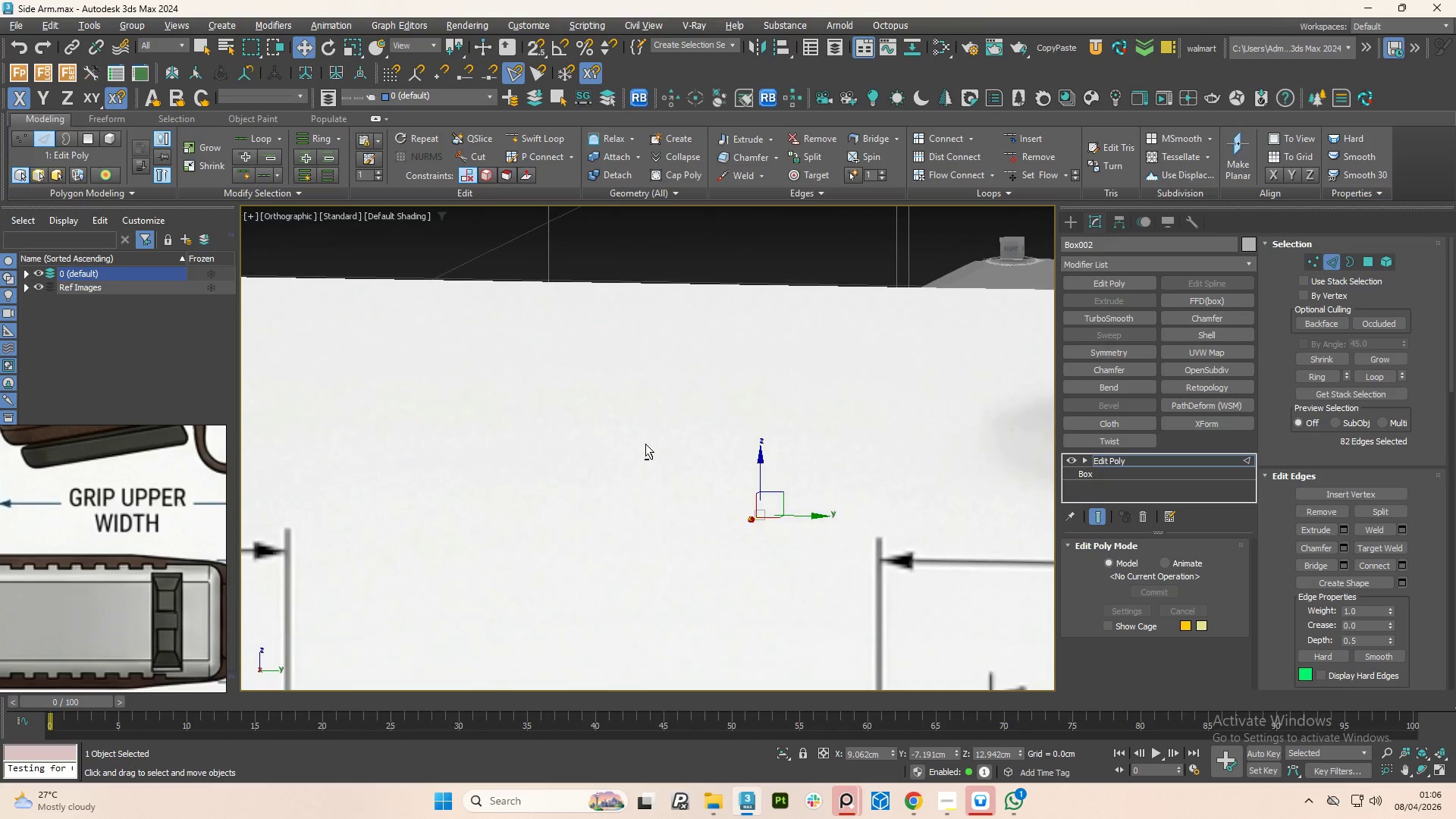 
key(Alt+AltLeft)
 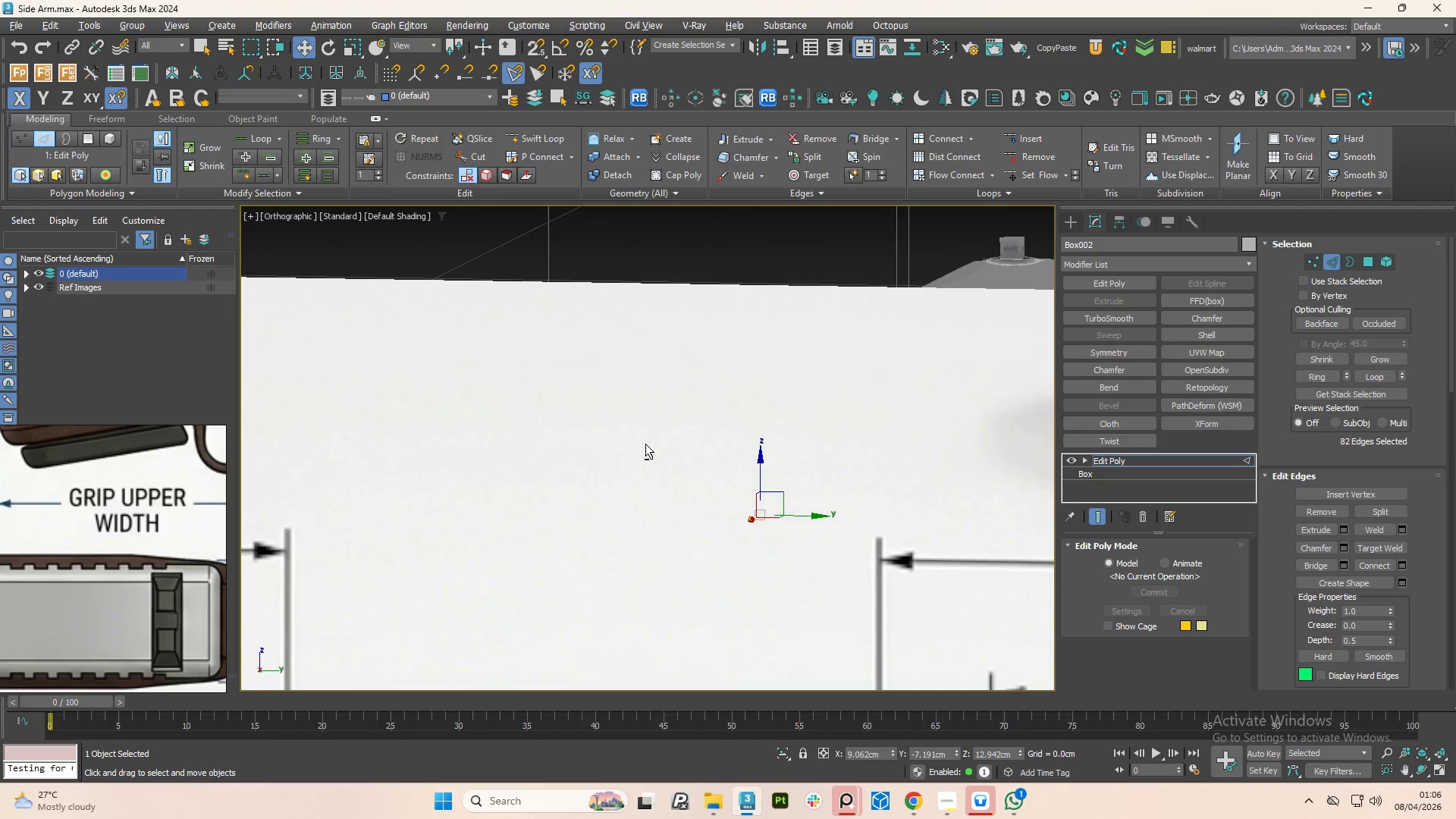 
key(Alt+AltLeft)
 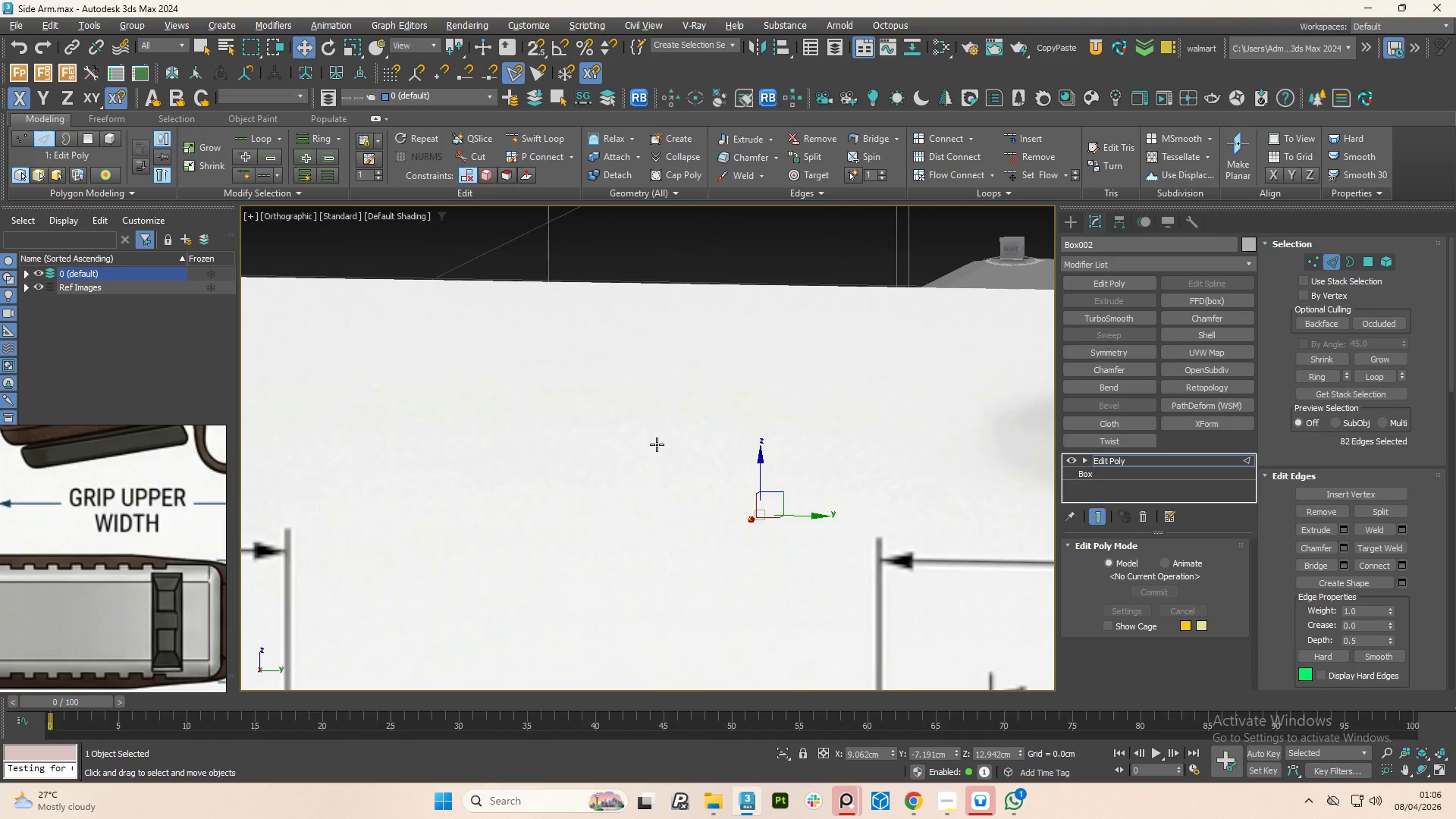 
key(Alt+AltLeft)
 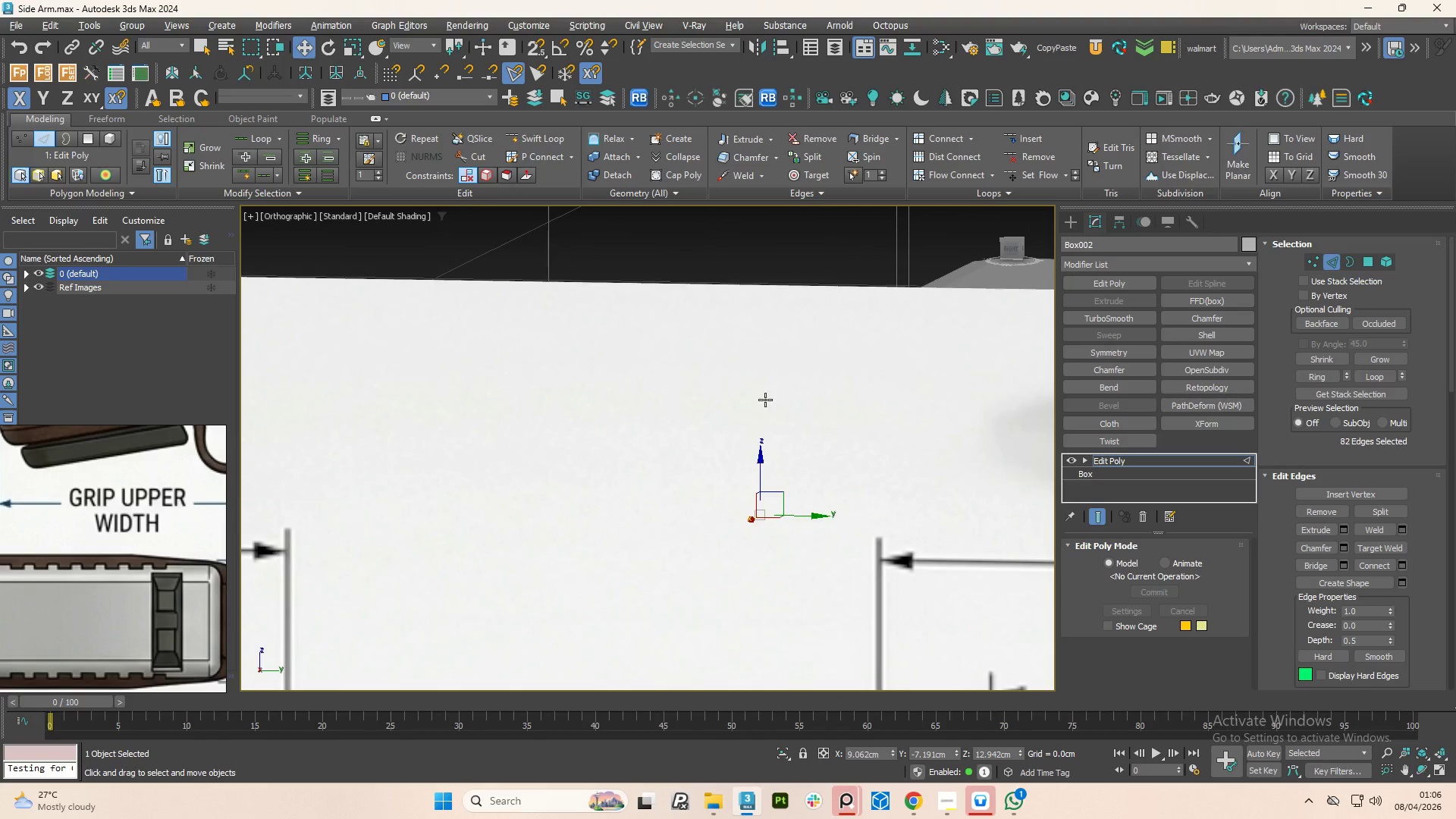 
hold_key(key=AltLeft, duration=3.2)
left_click([1006, 250])
 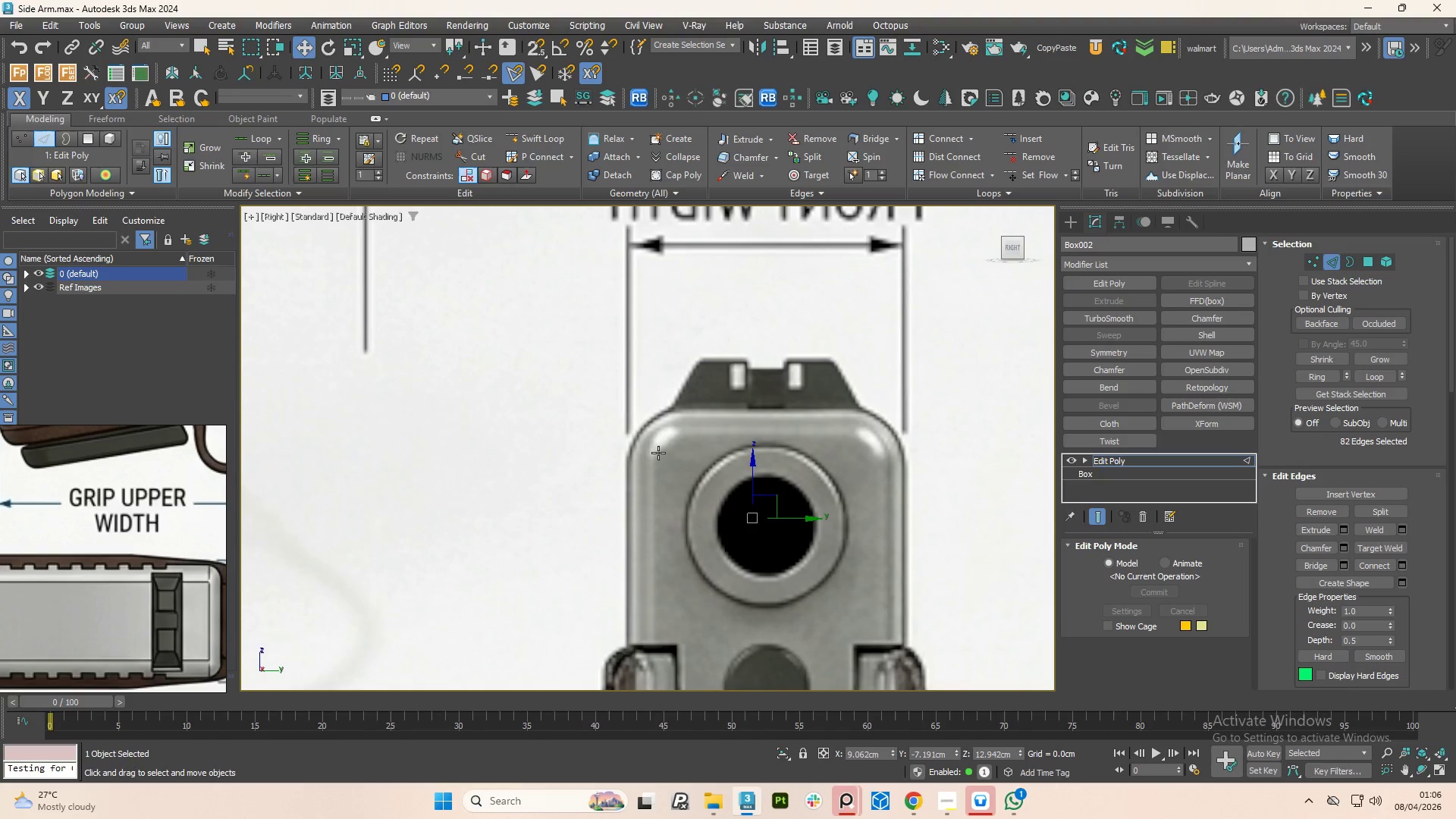 
hold_key(key=AltLeft, duration=1.19)
 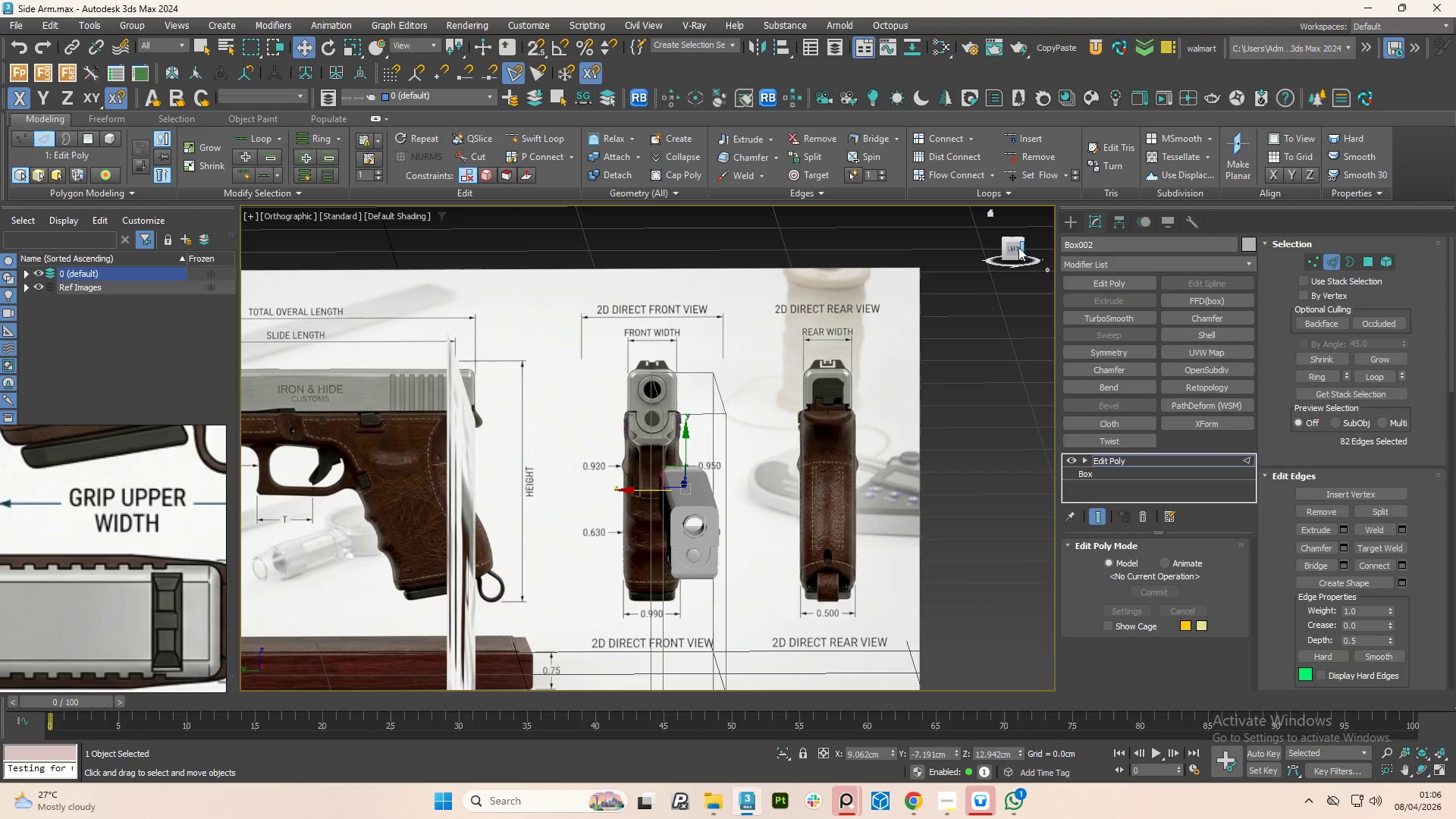 
scroll: coordinate [670, 492], scroll_direction: down, amount: 5.0
 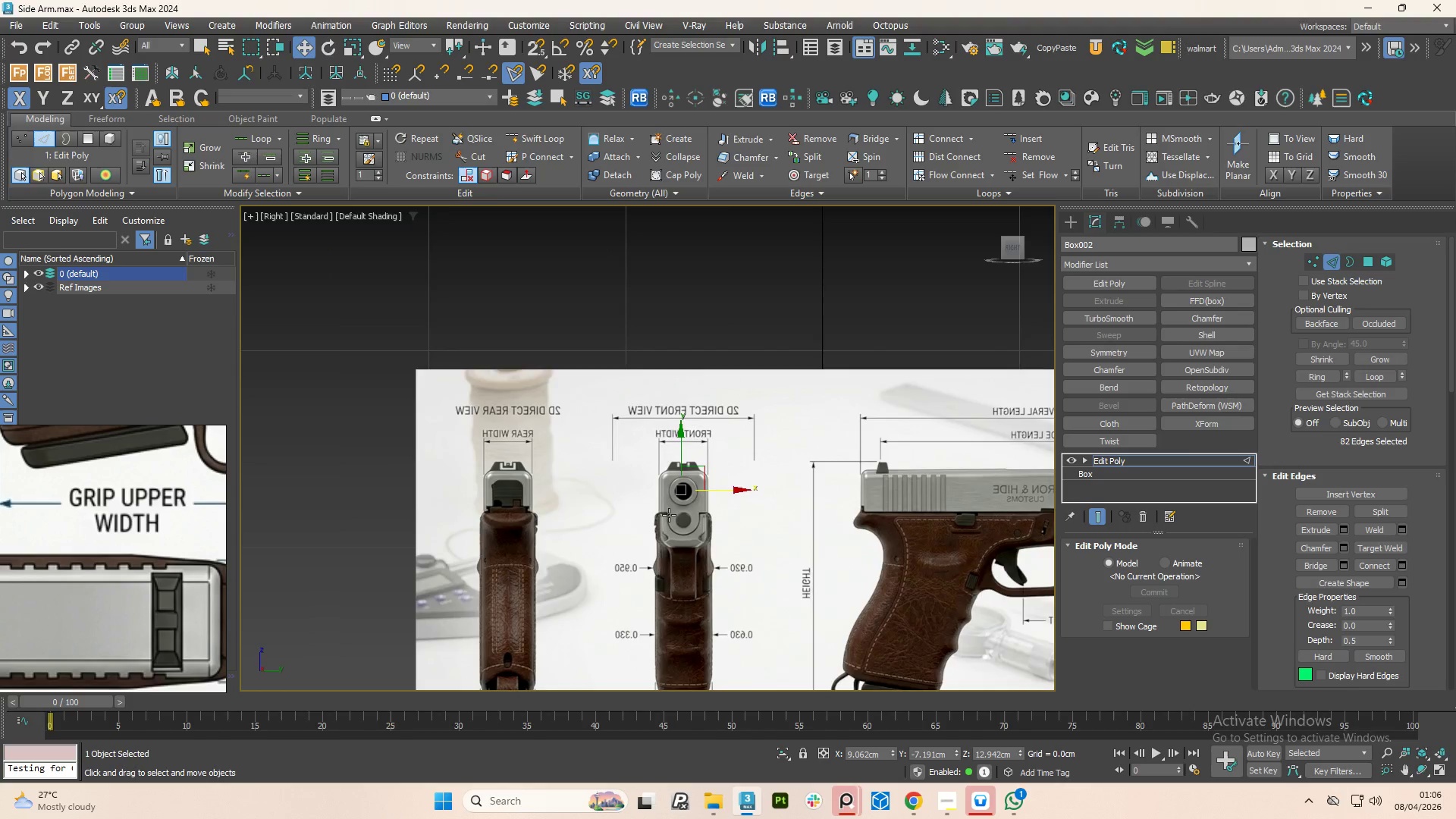 
left_click([1015, 249])
 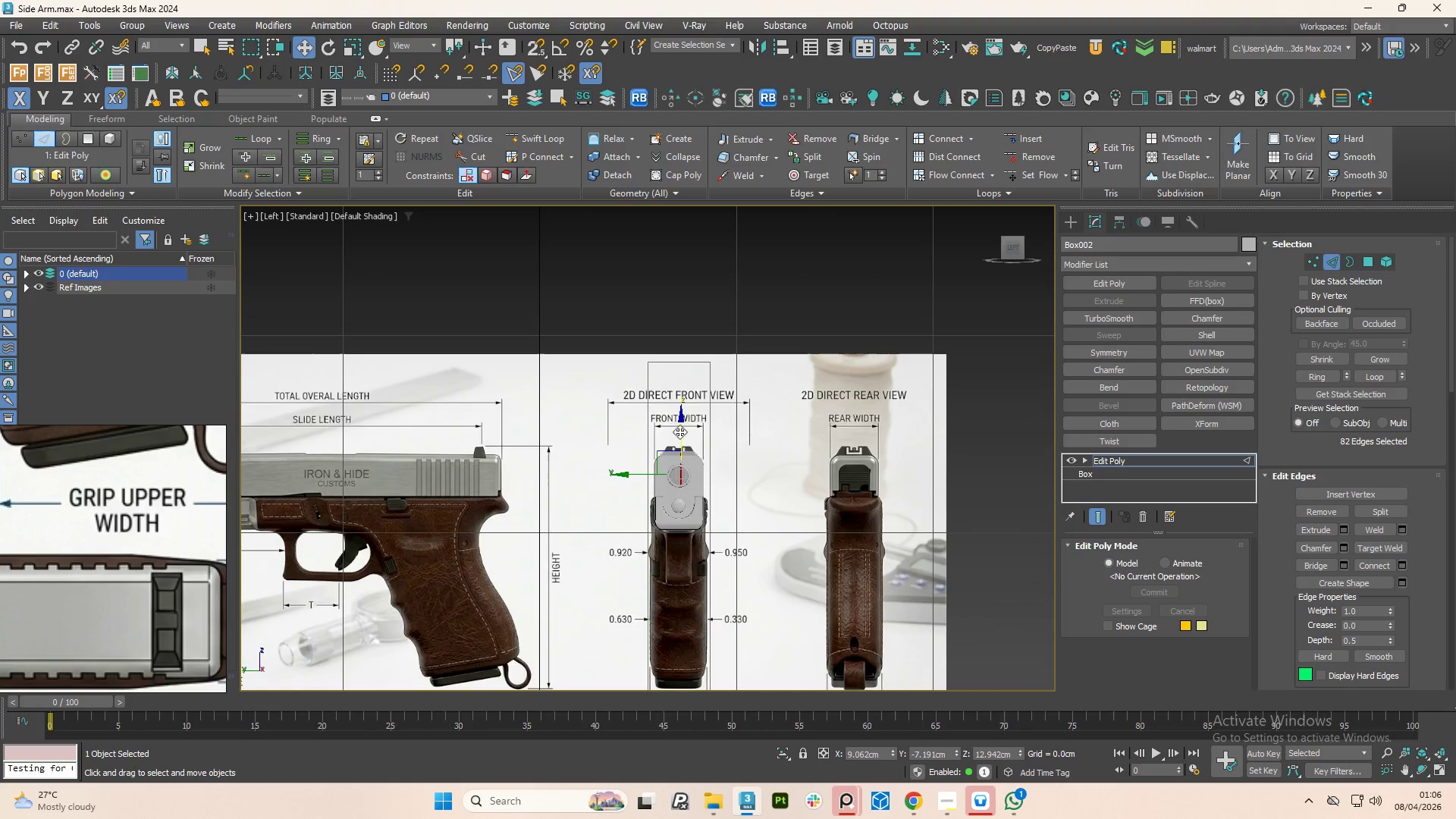 
scroll: coordinate [670, 466], scroll_direction: up, amount: 5.0
 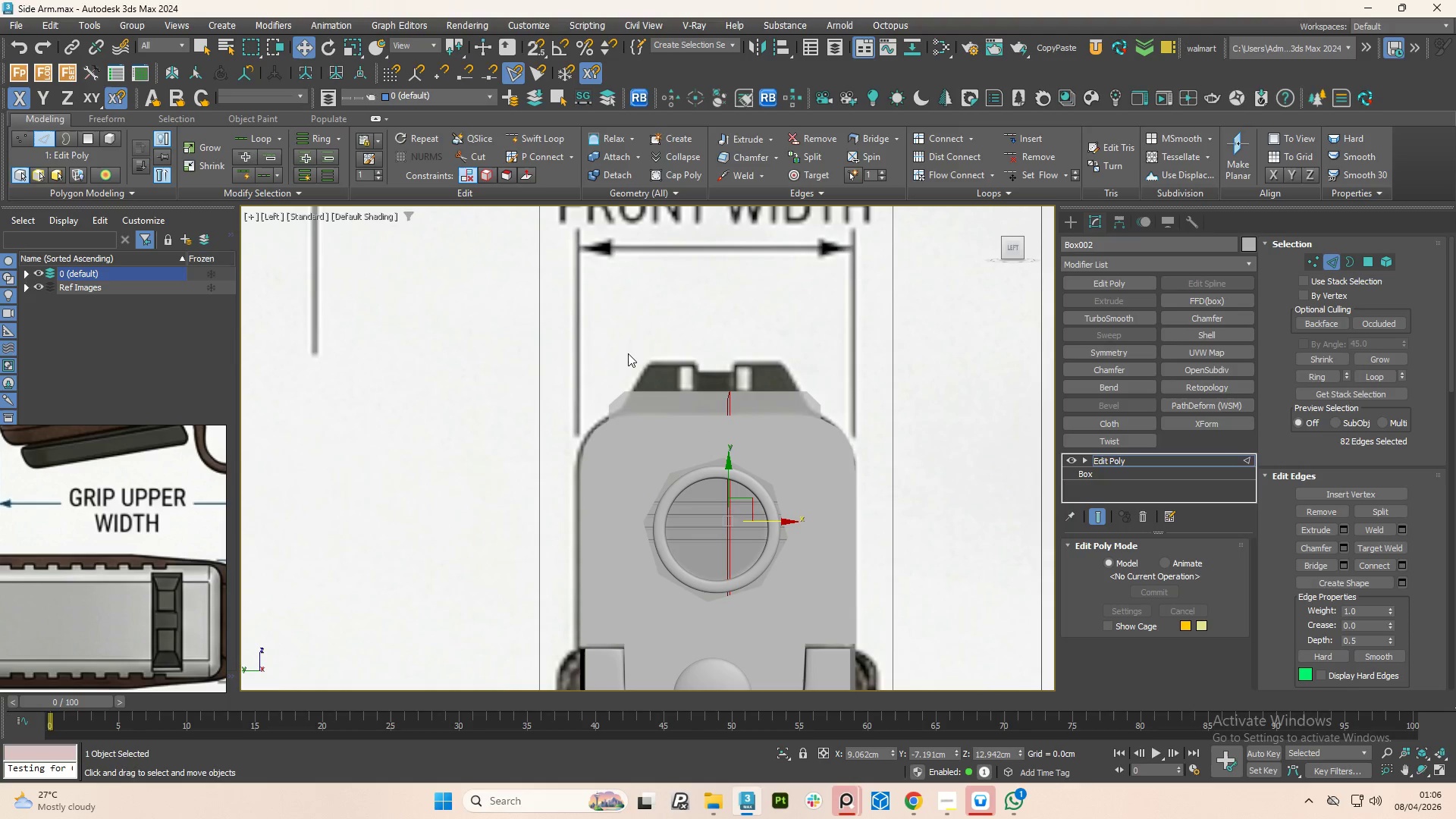 
wait(6.47)
 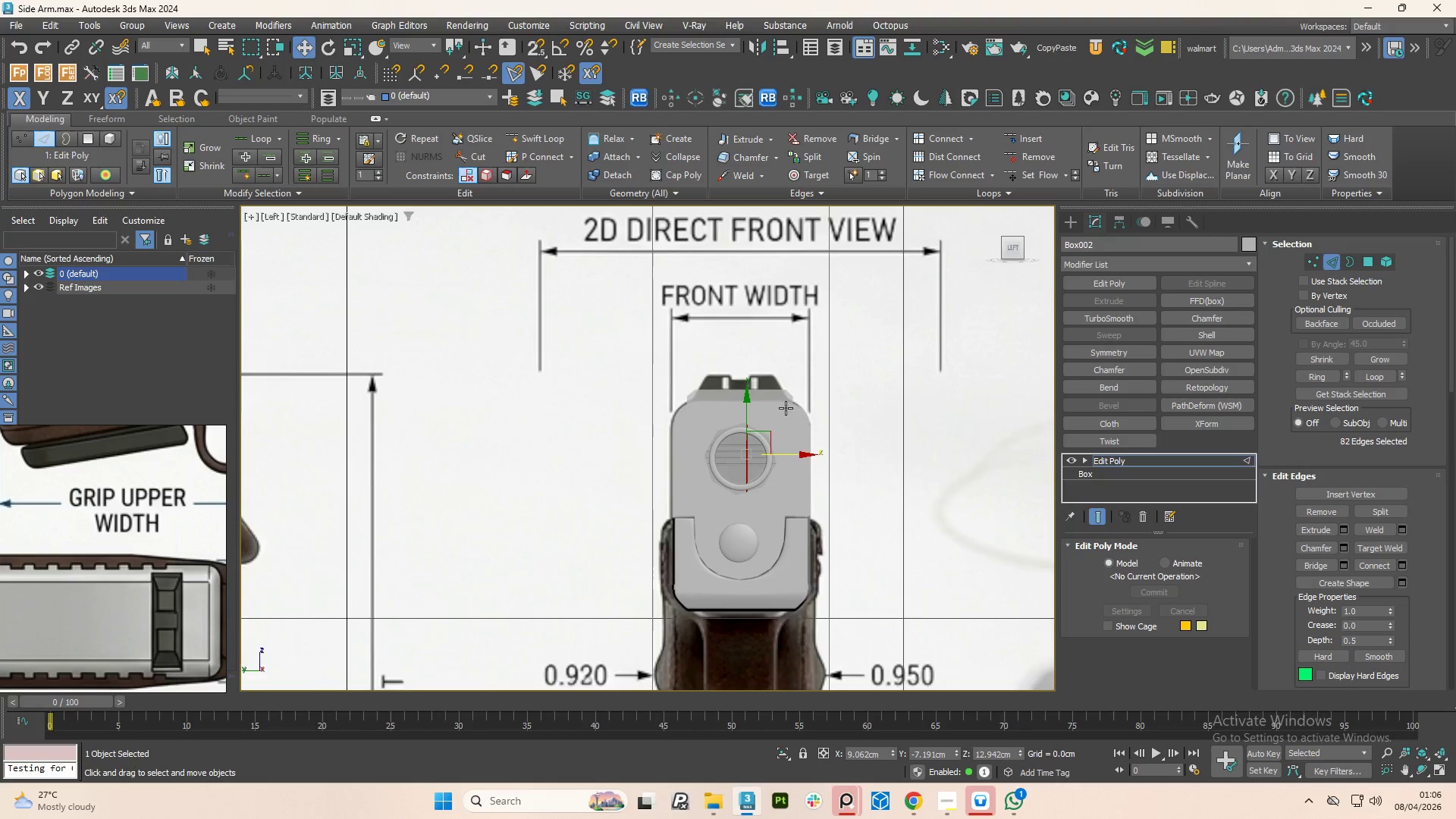 
hold_key(key=AltLeft, duration=1.5)
 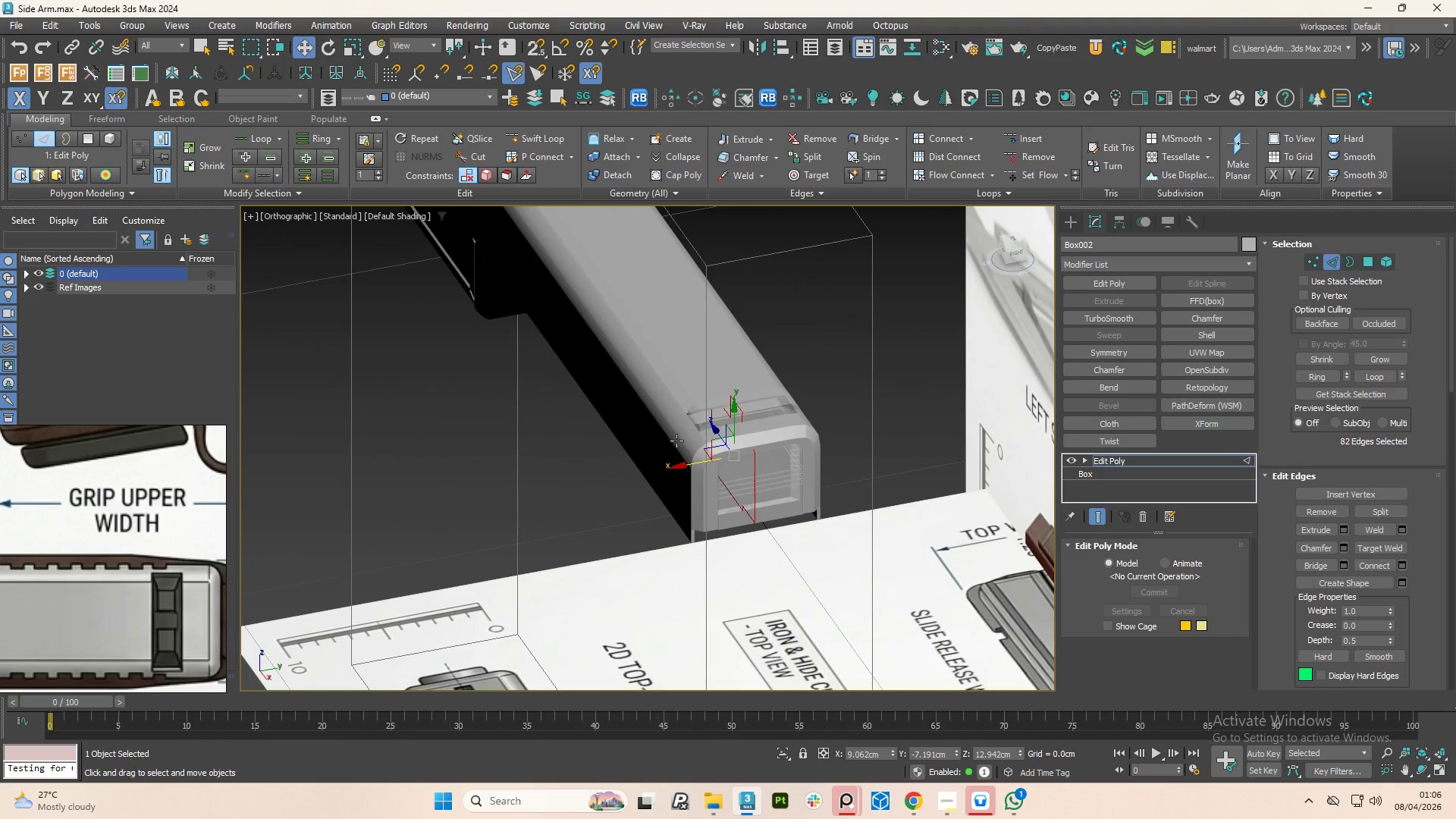 
scroll: coordinate [774, 393], scroll_direction: down, amount: 2.0
 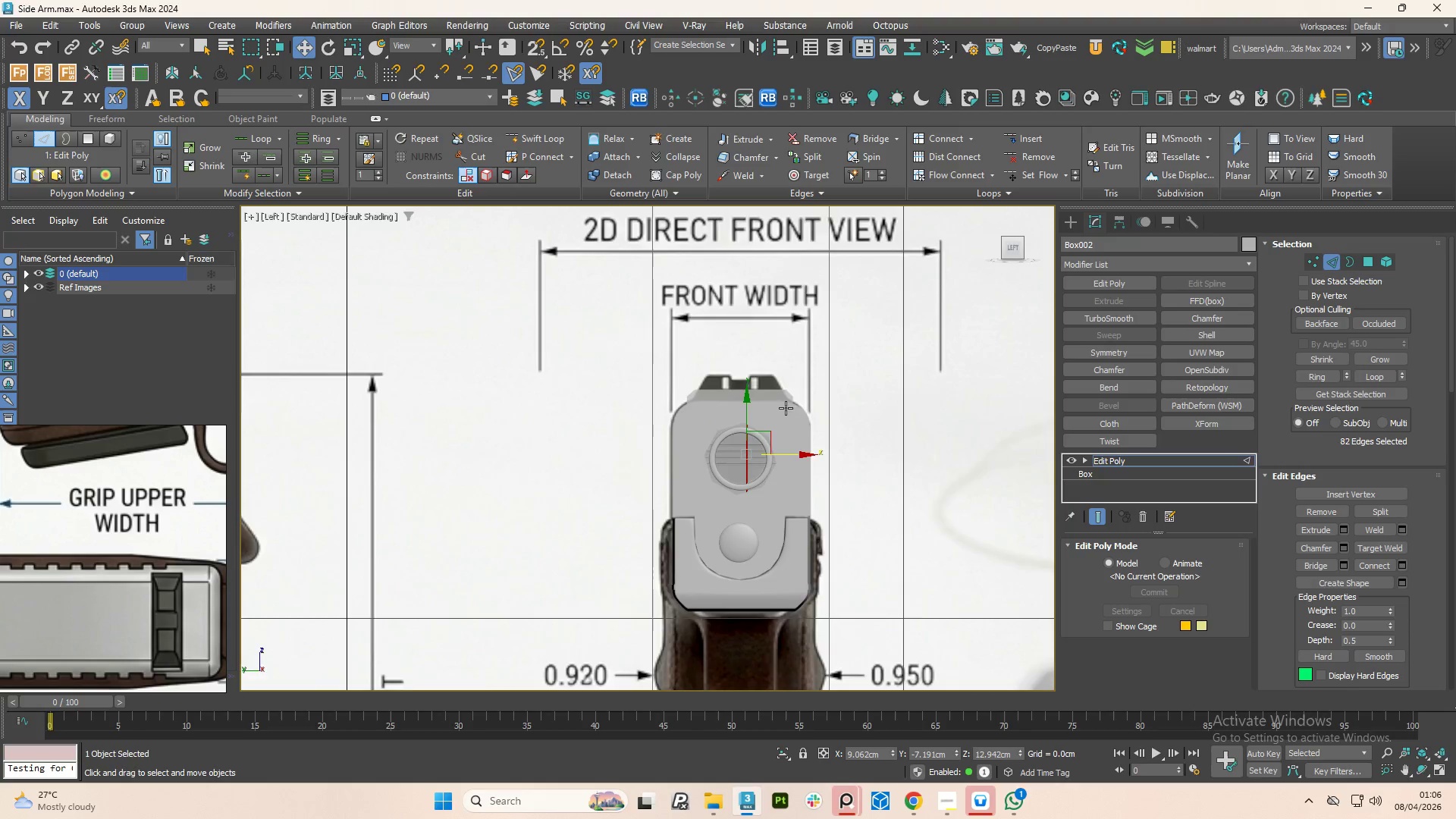 
hold_key(key=AltLeft, duration=0.44)
 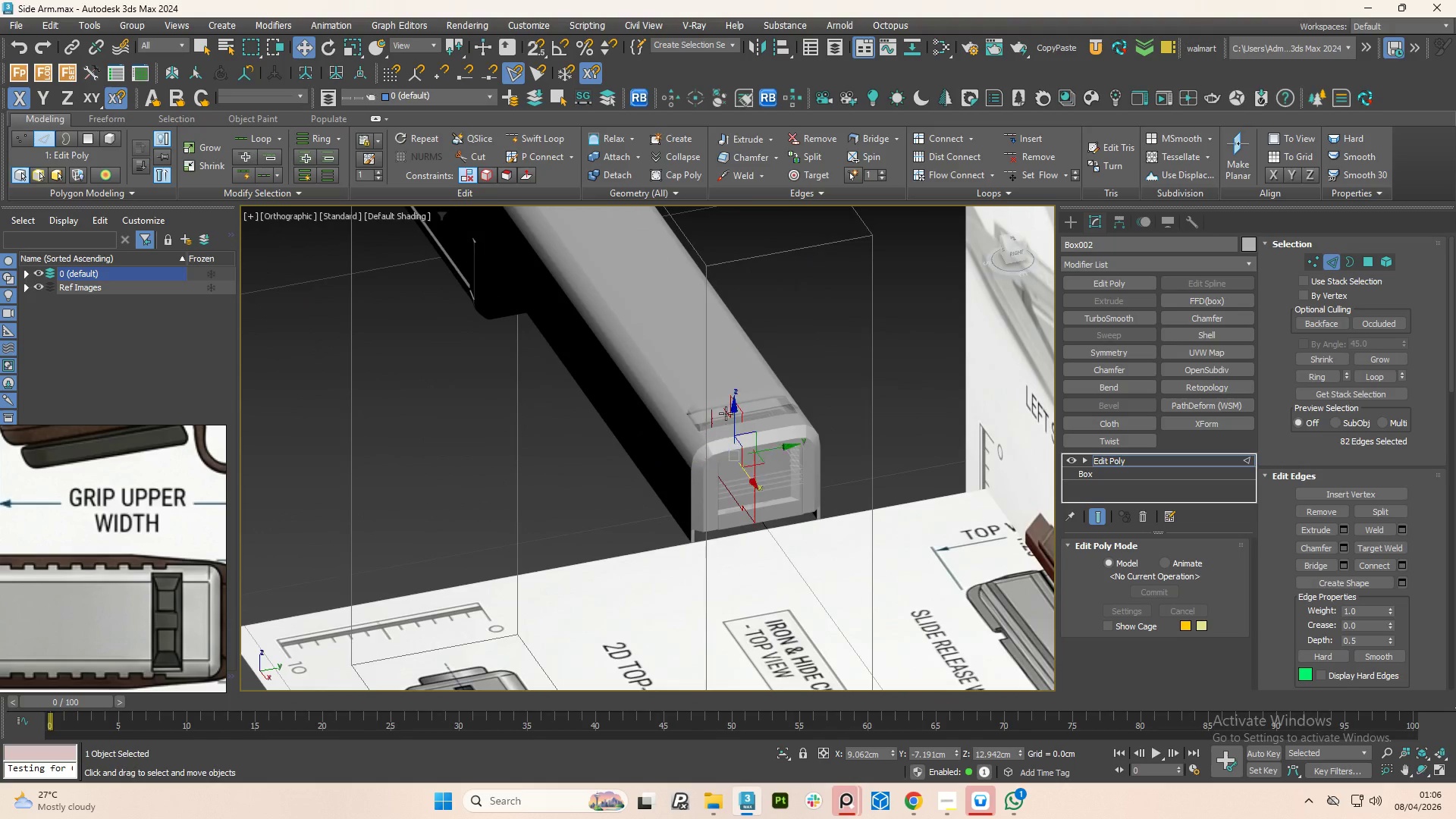 
scroll: coordinate [733, 409], scroll_direction: up, amount: 2.0
 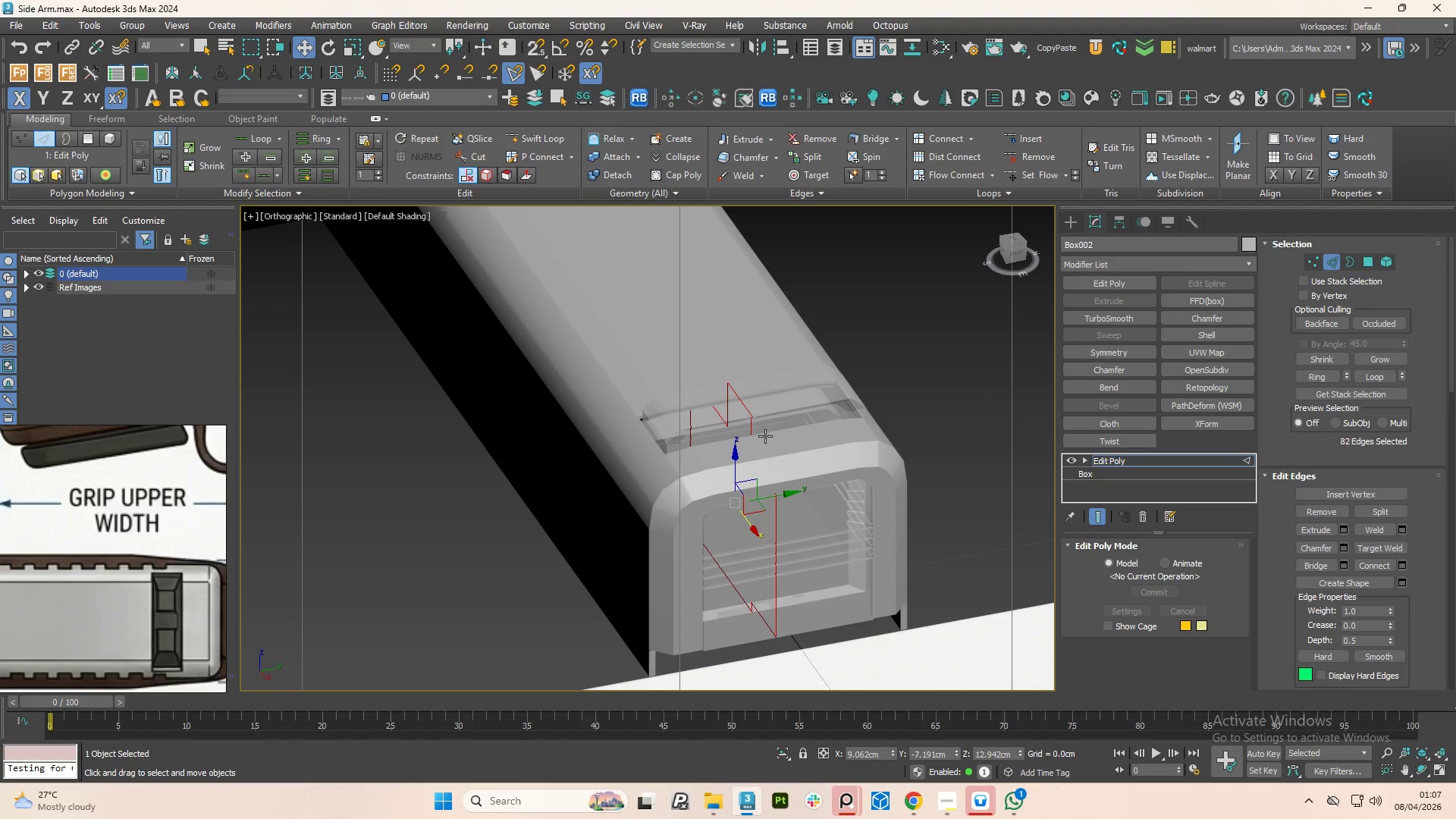 
hold_key(key=AltLeft, duration=1.41)
 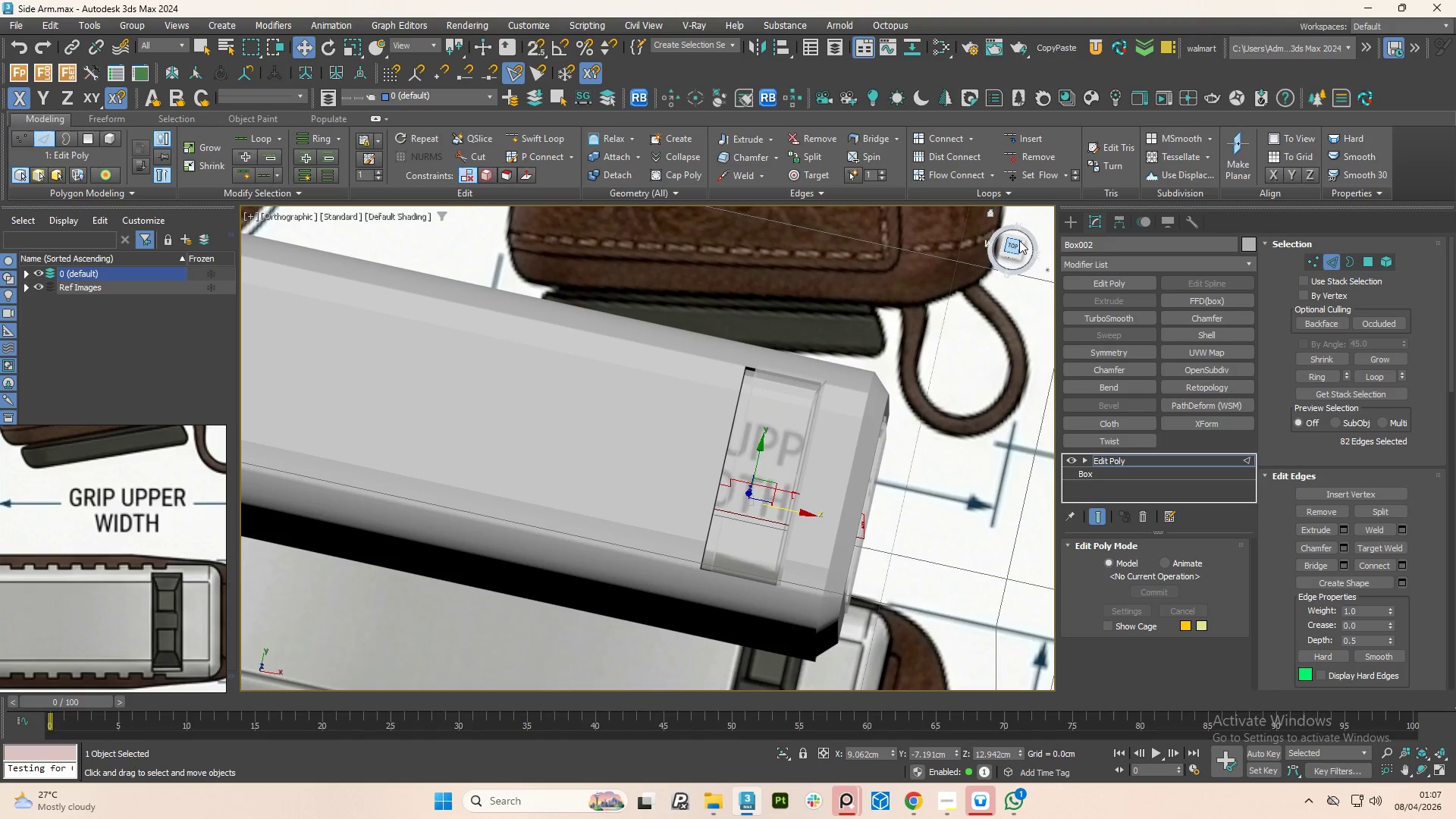 
left_click([1012, 243])
 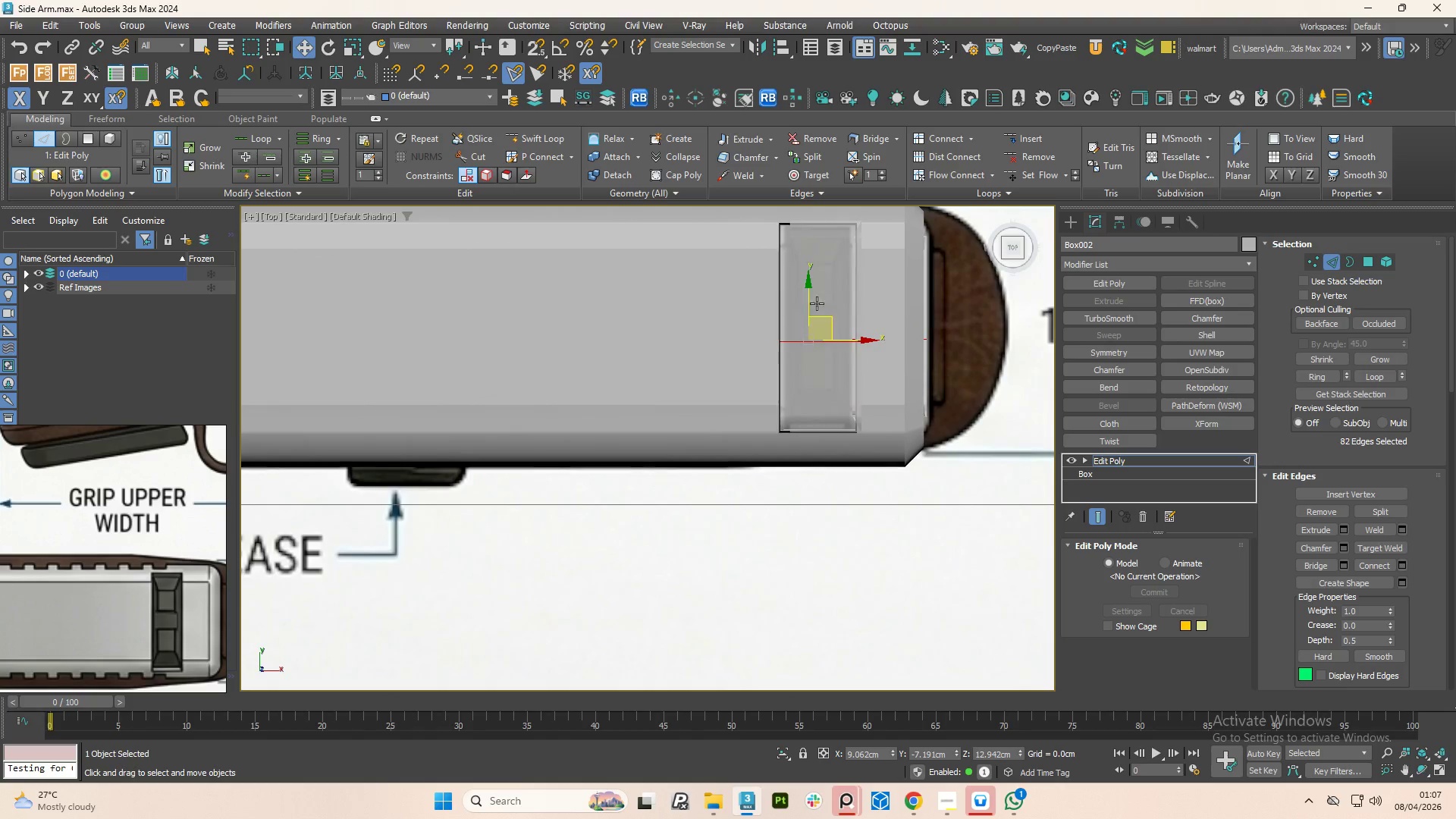 
scroll: coordinate [819, 275], scroll_direction: up, amount: 2.0
 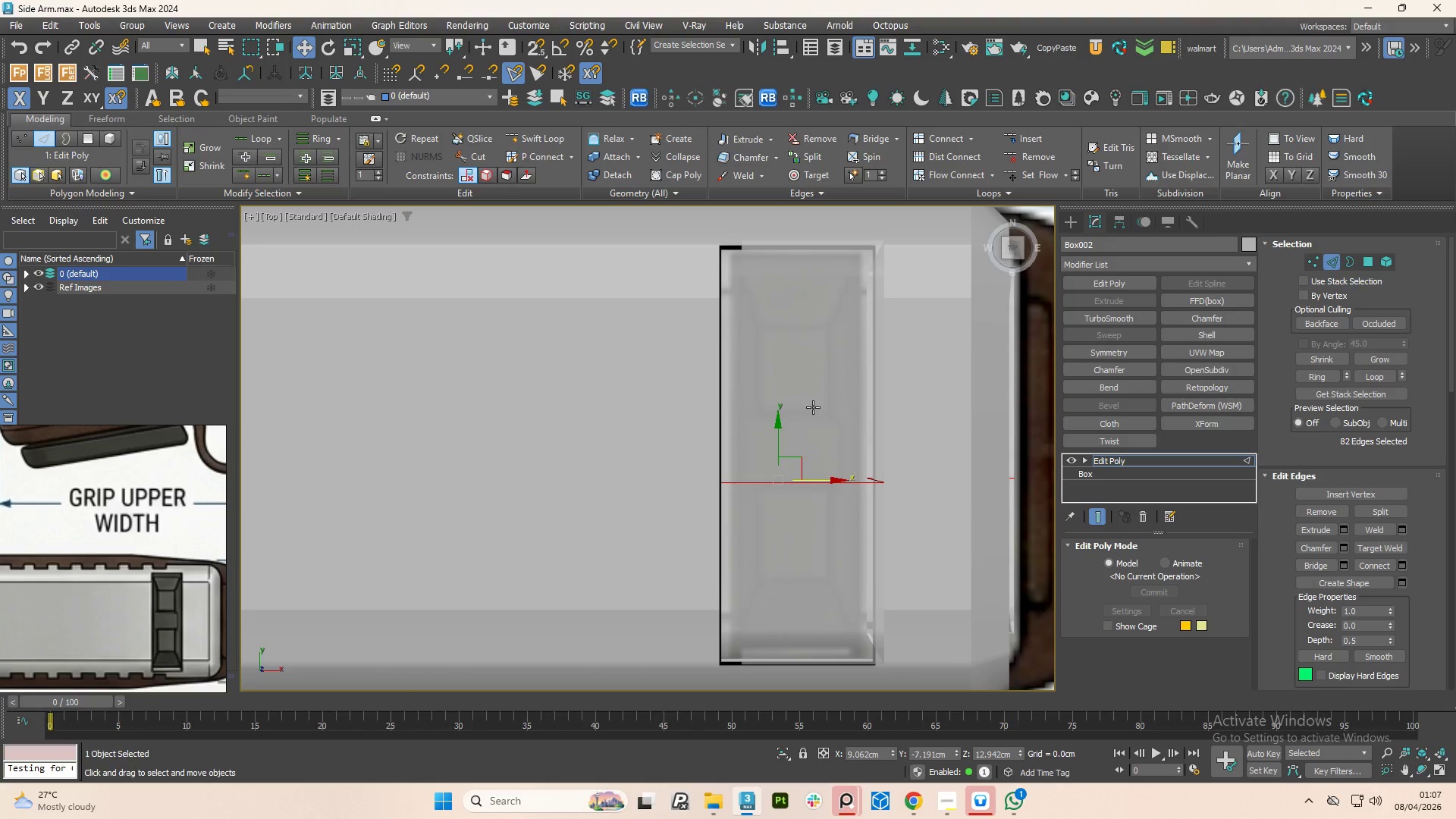 
key(F4)
 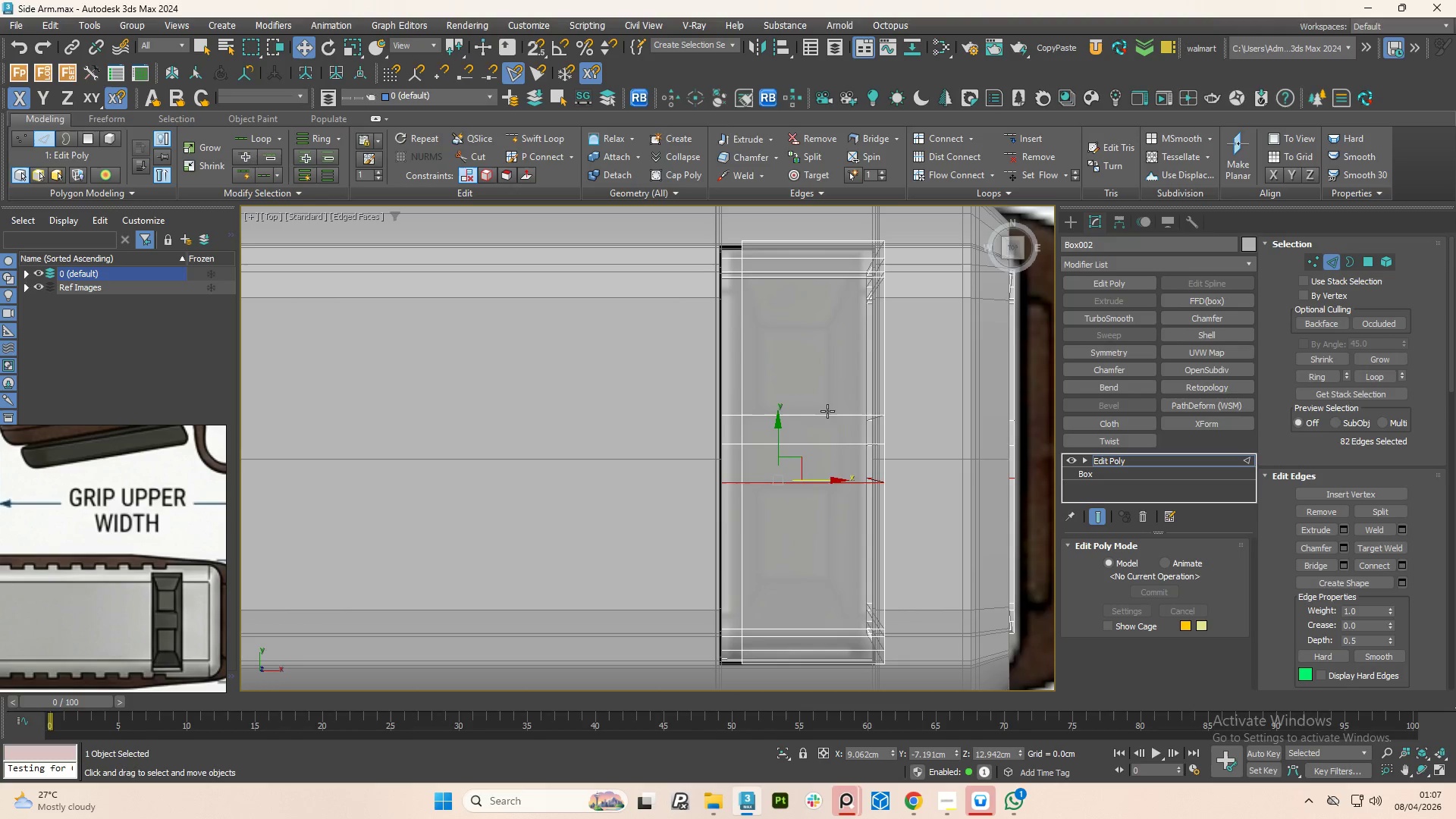 
double_click([827, 410])
 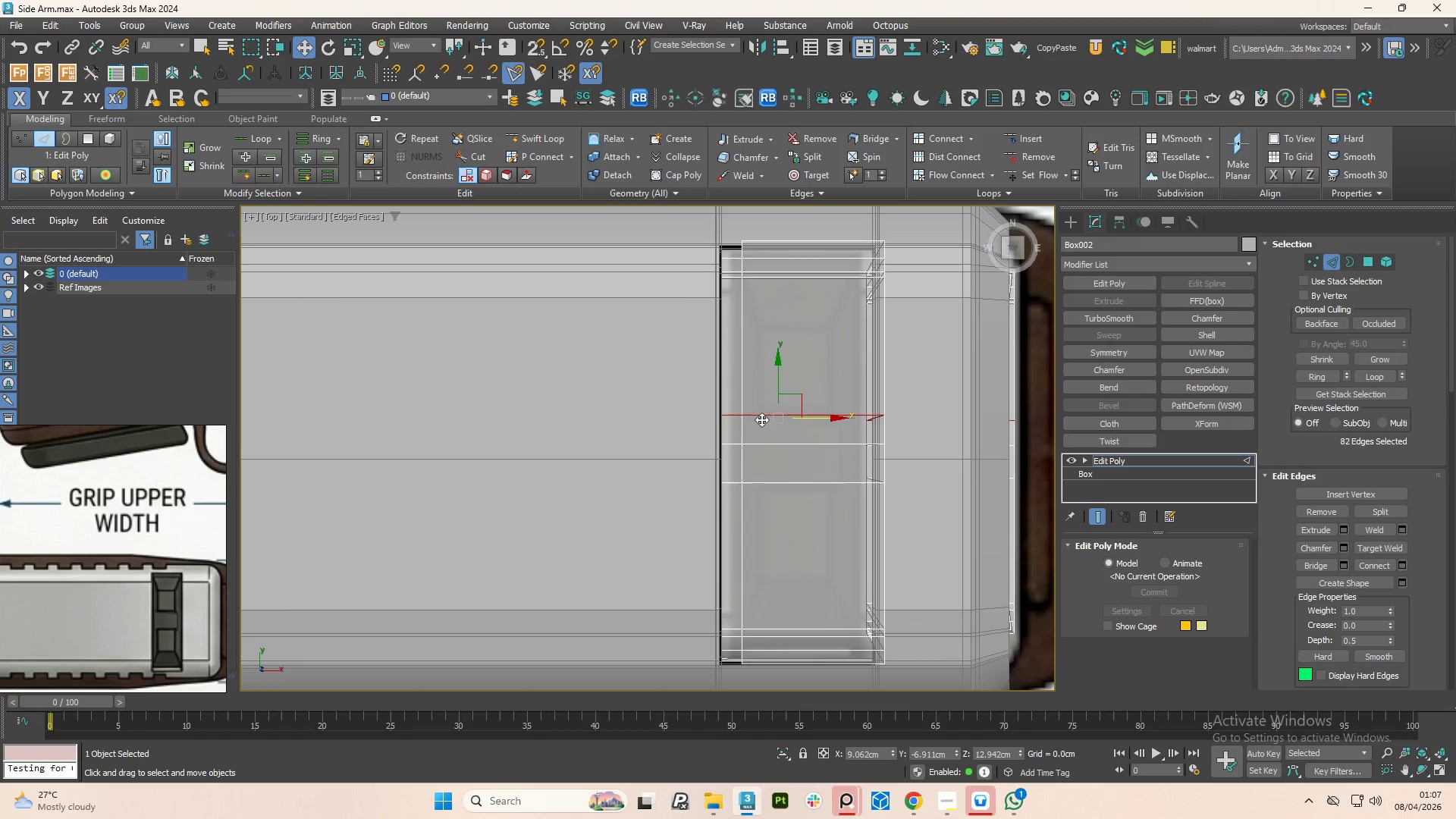 
double_click([764, 442])
 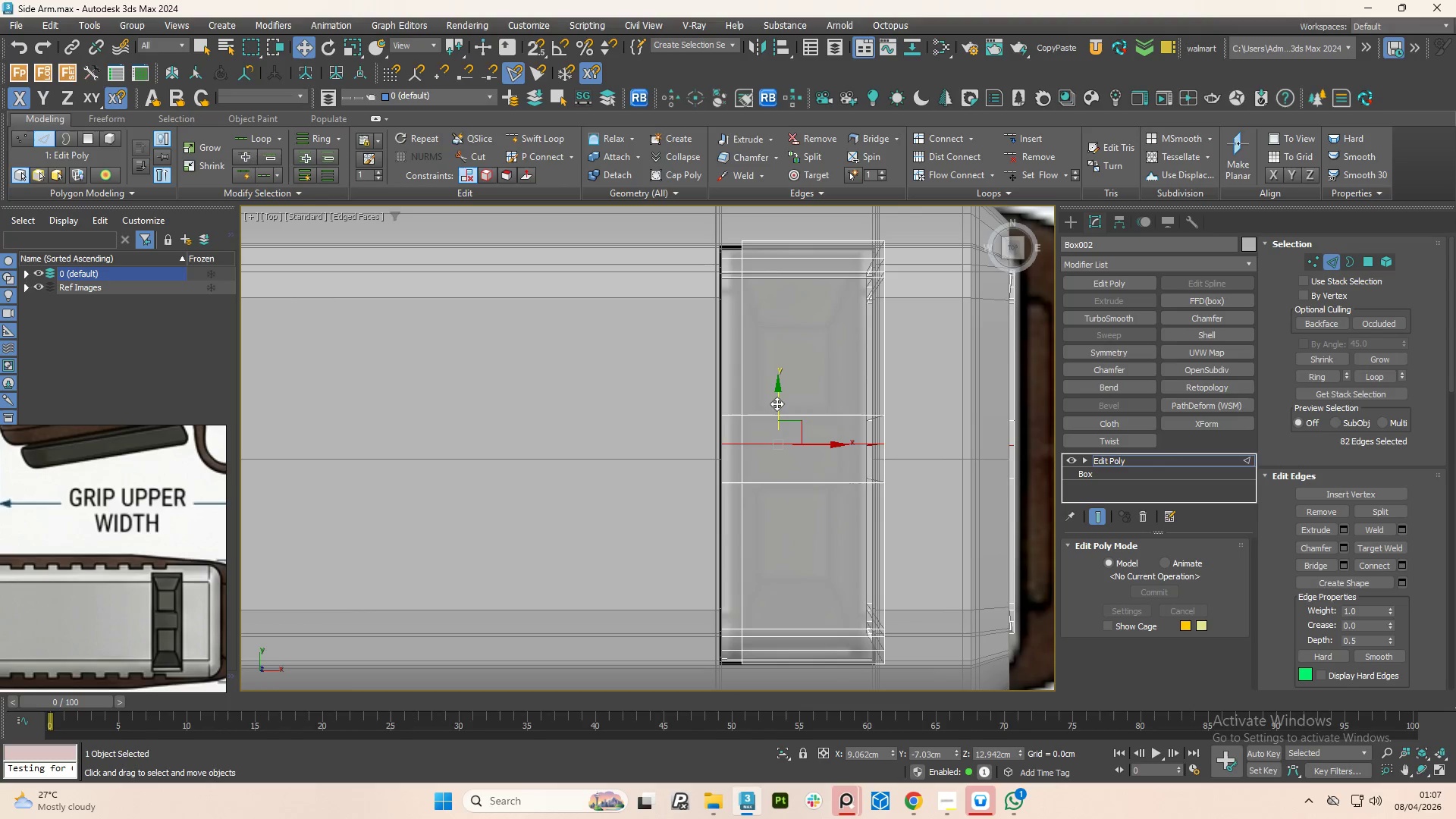 
left_click_drag(start_coordinate=[777, 403], to_coordinate=[782, 419])
 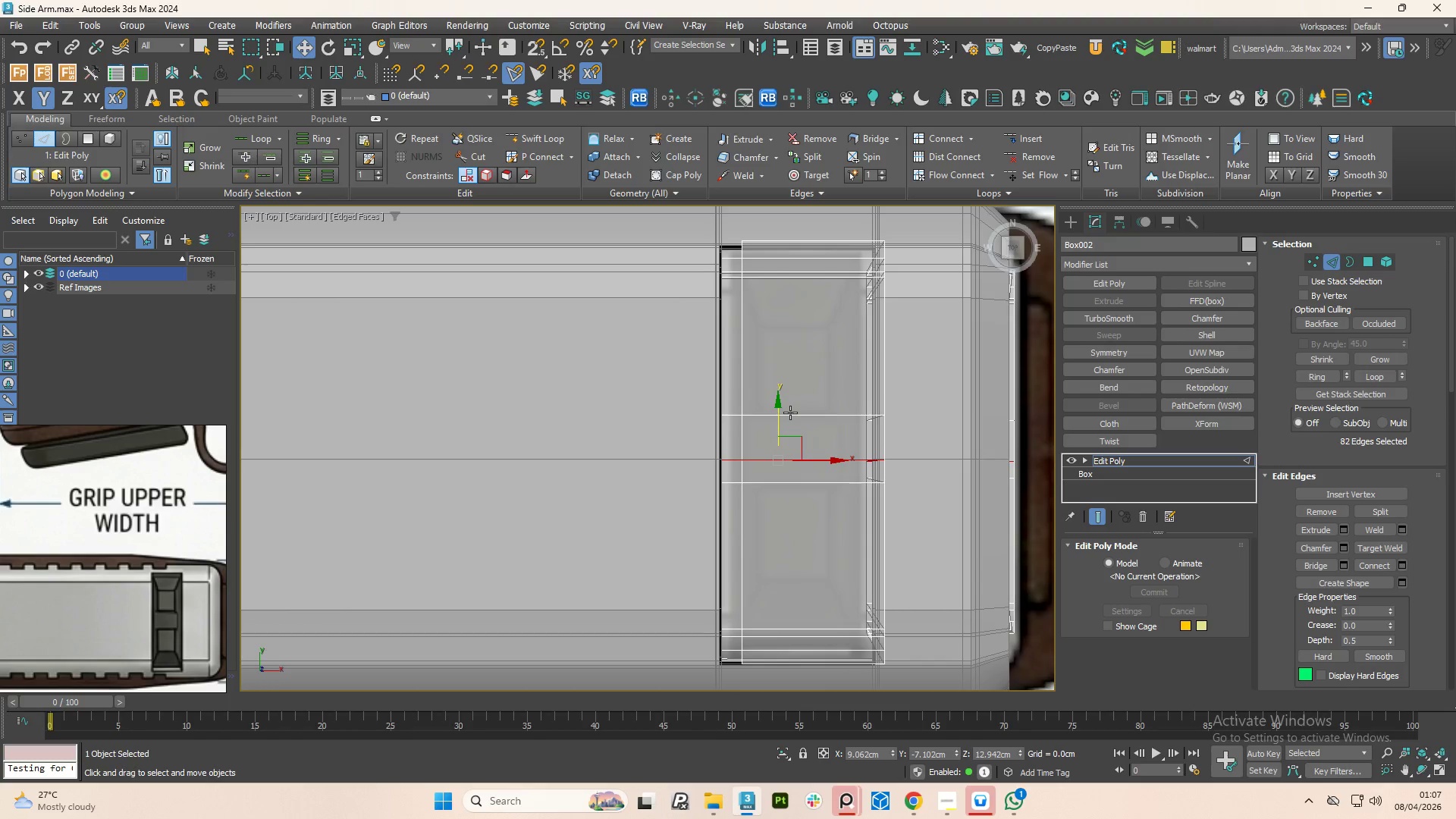 
left_click([790, 413])
 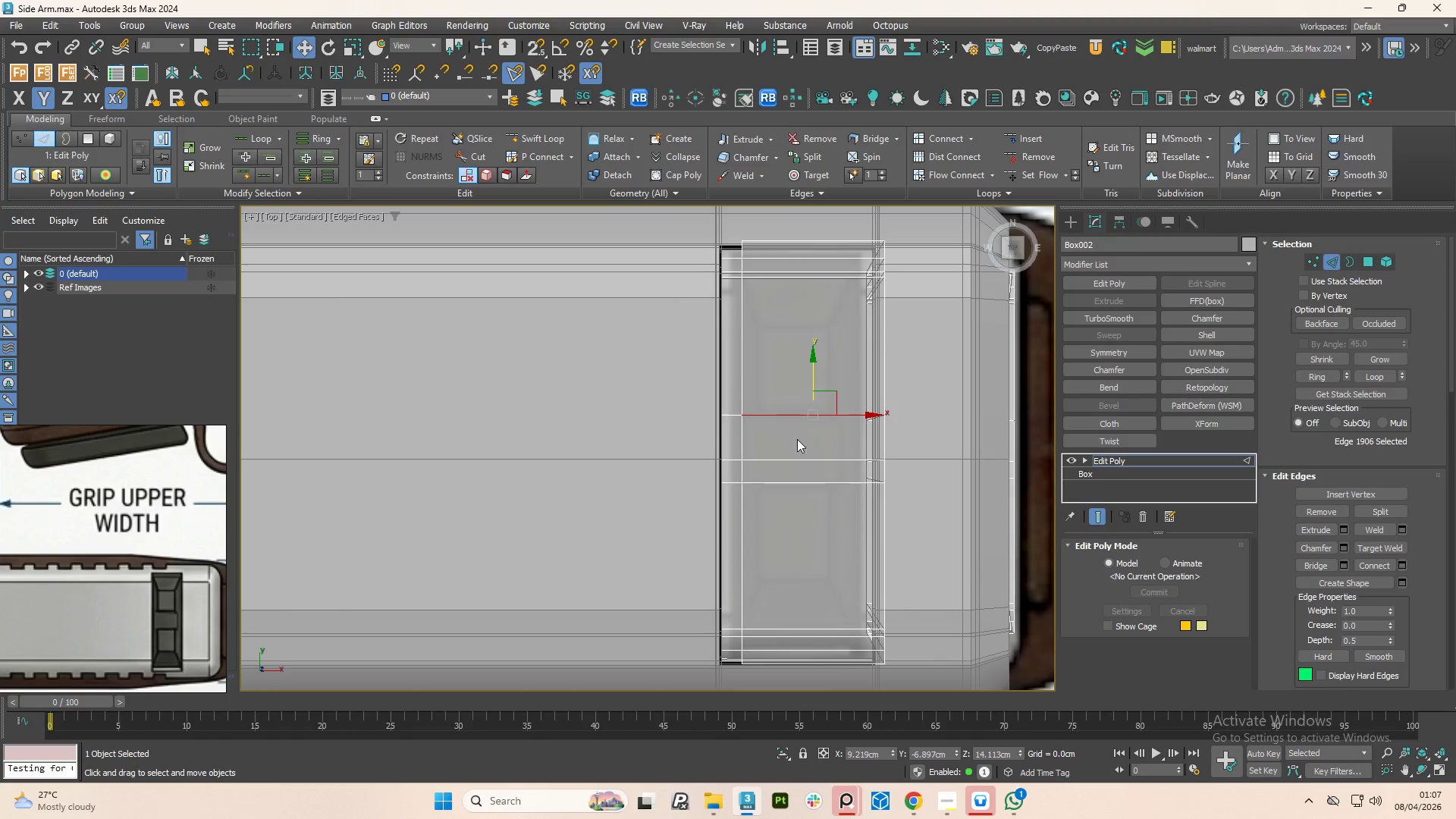 
scroll: coordinate [803, 483], scroll_direction: none, amount: 0.0
 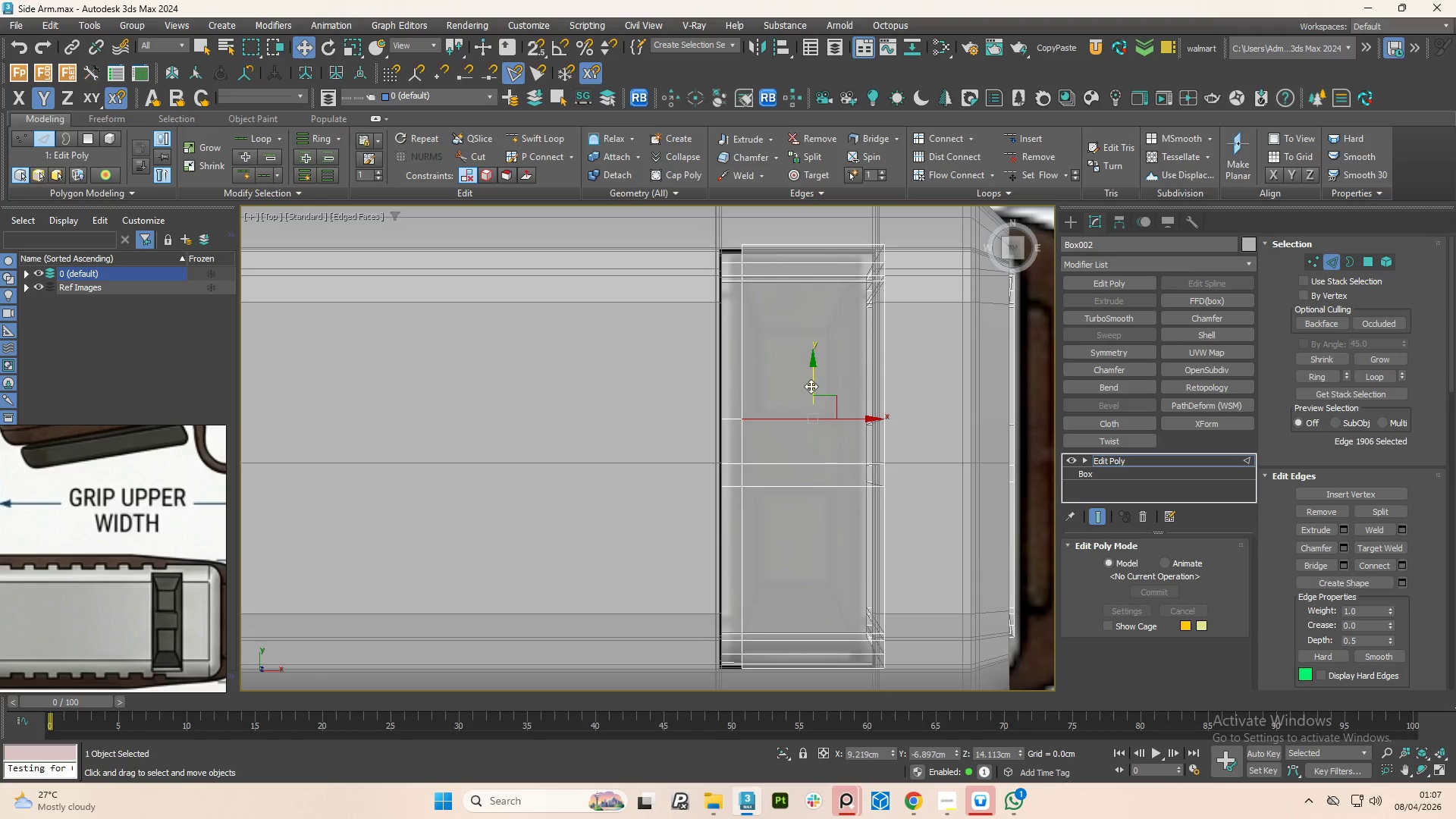 
left_click_drag(start_coordinate=[811, 384], to_coordinate=[823, 416])
 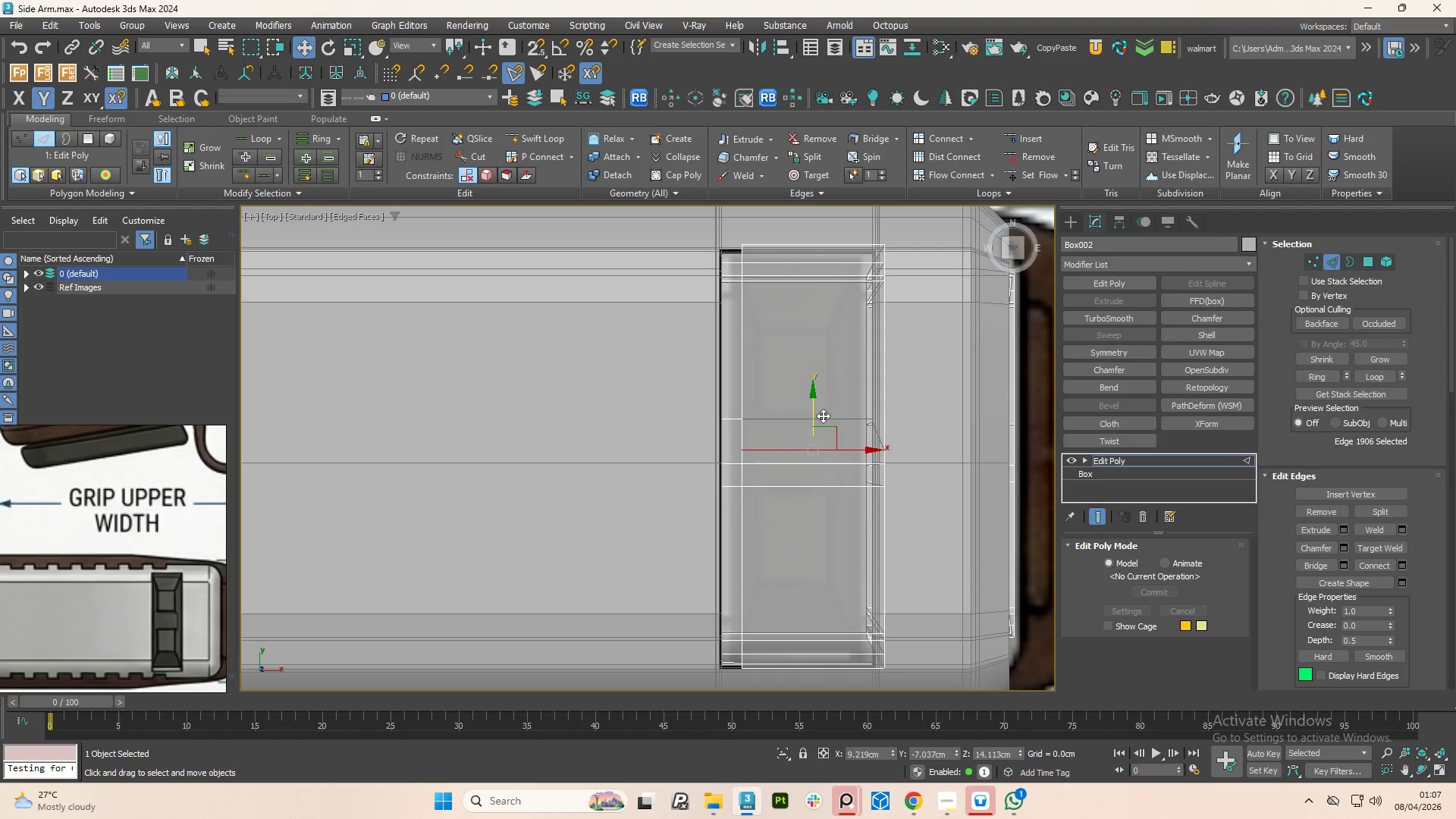 
key(Control+Z)
 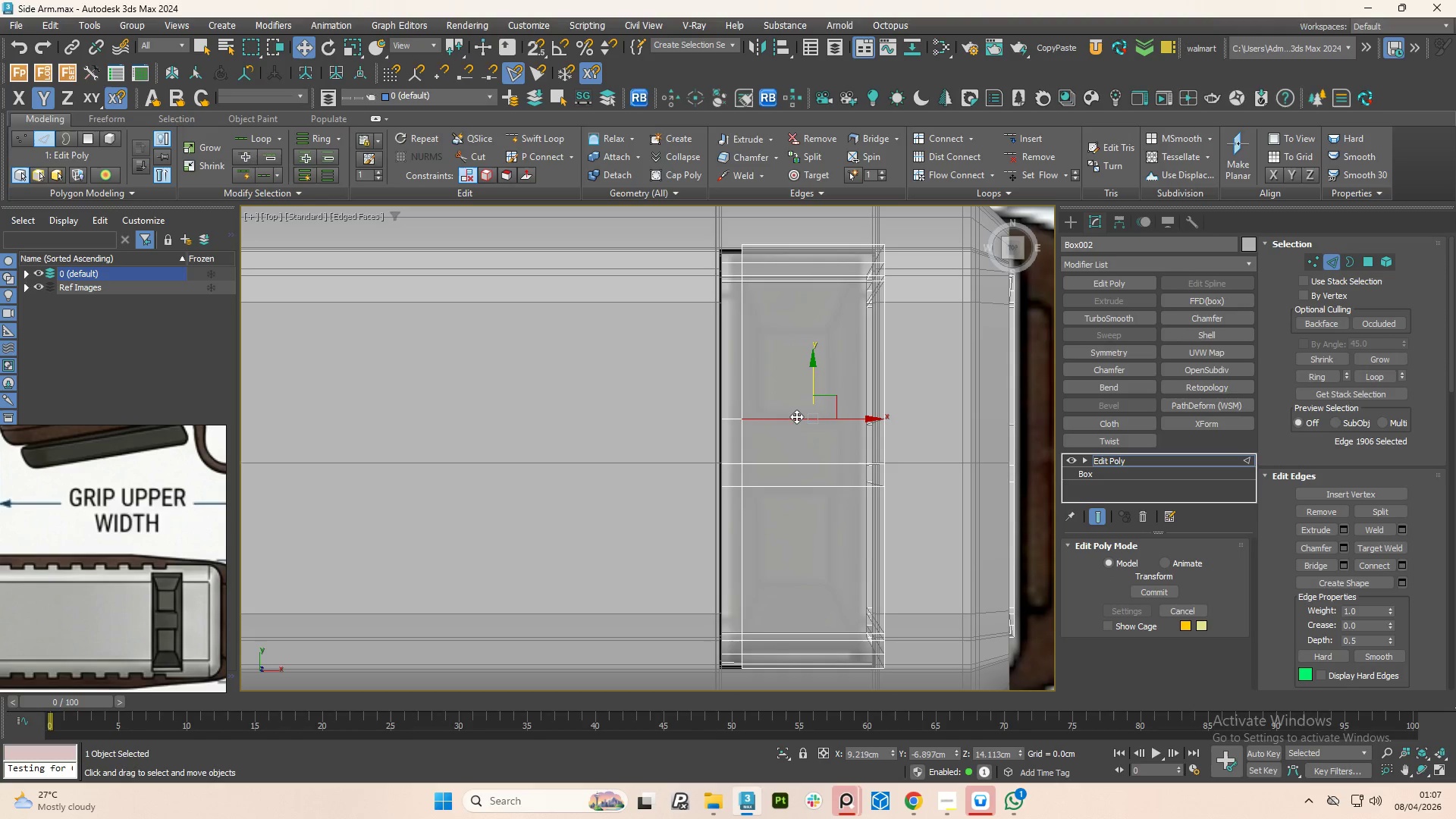 
double_click([796, 416])
 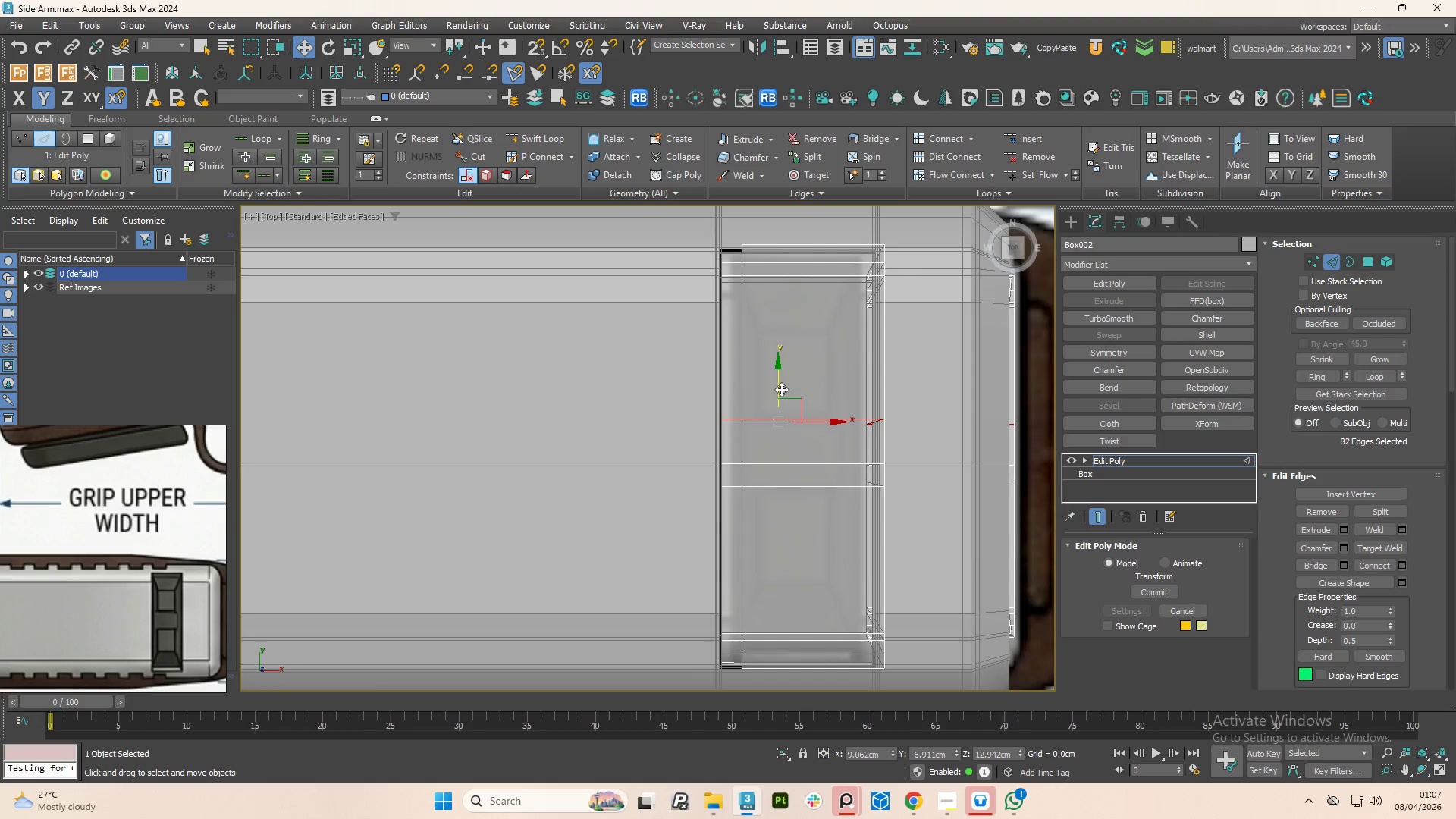 
left_click_drag(start_coordinate=[780, 387], to_coordinate=[826, 383])
 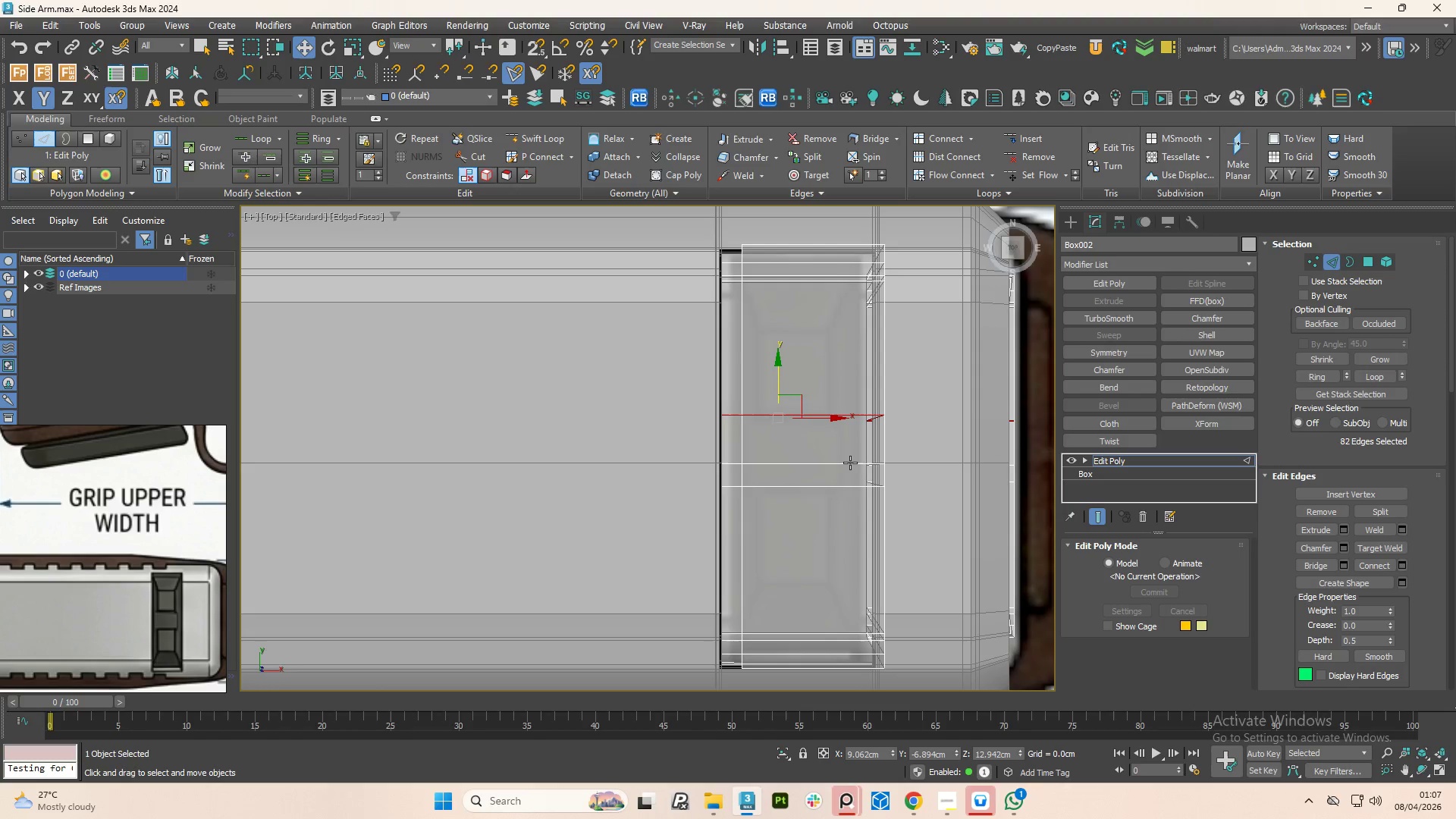 
double_click([850, 463])
 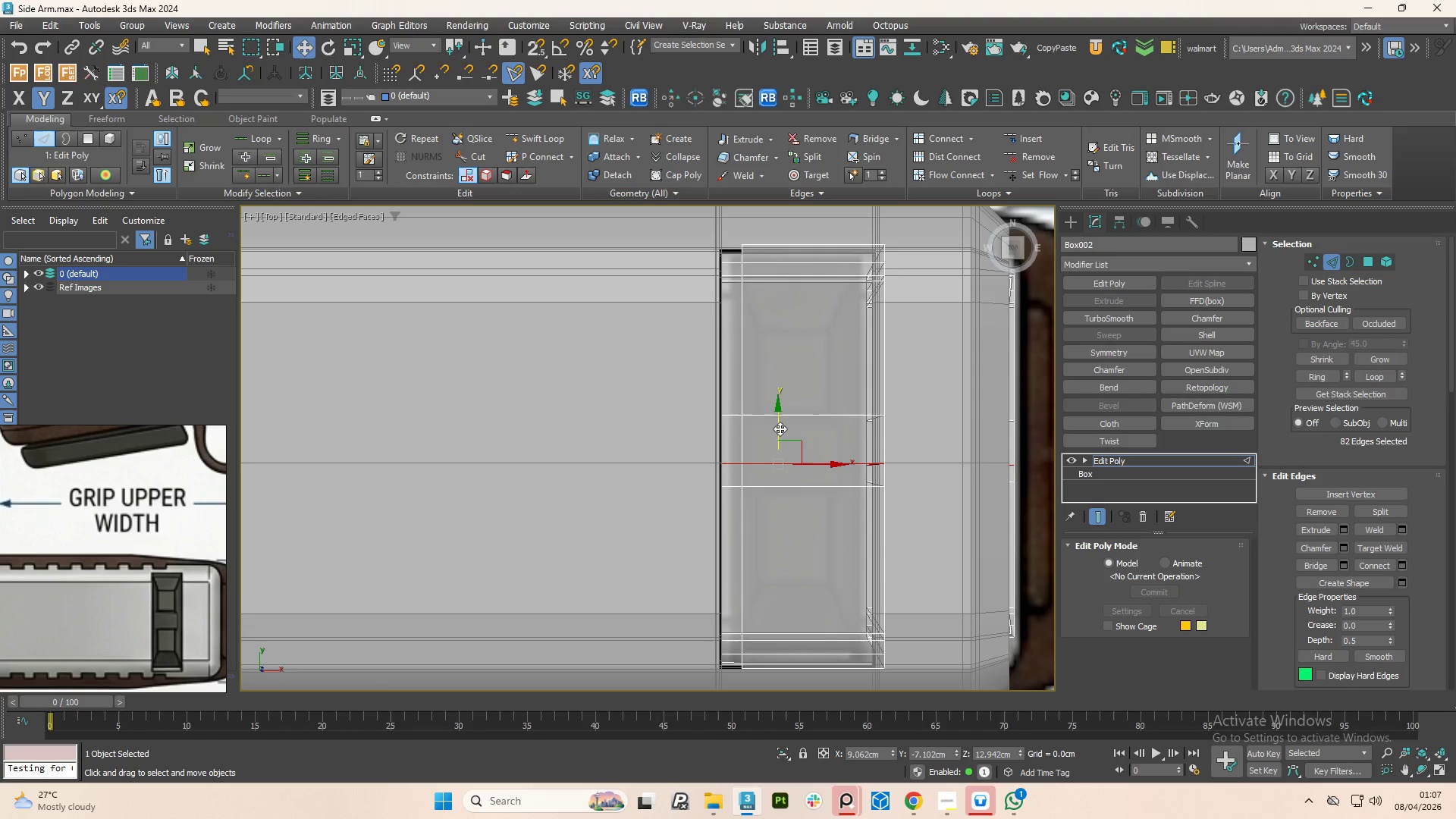 
left_click_drag(start_coordinate=[777, 426], to_coordinate=[789, 413])
 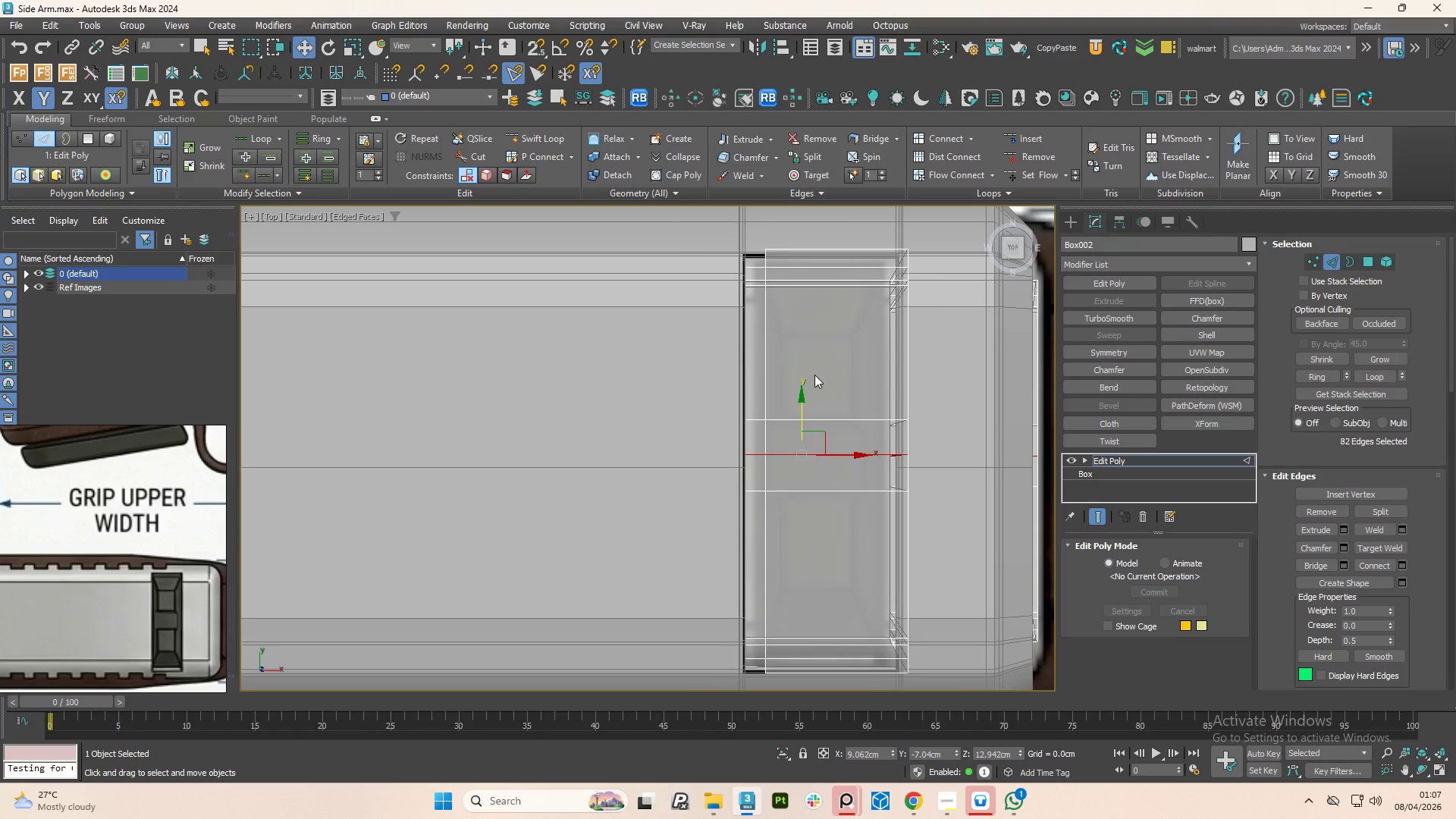 
key(4)
 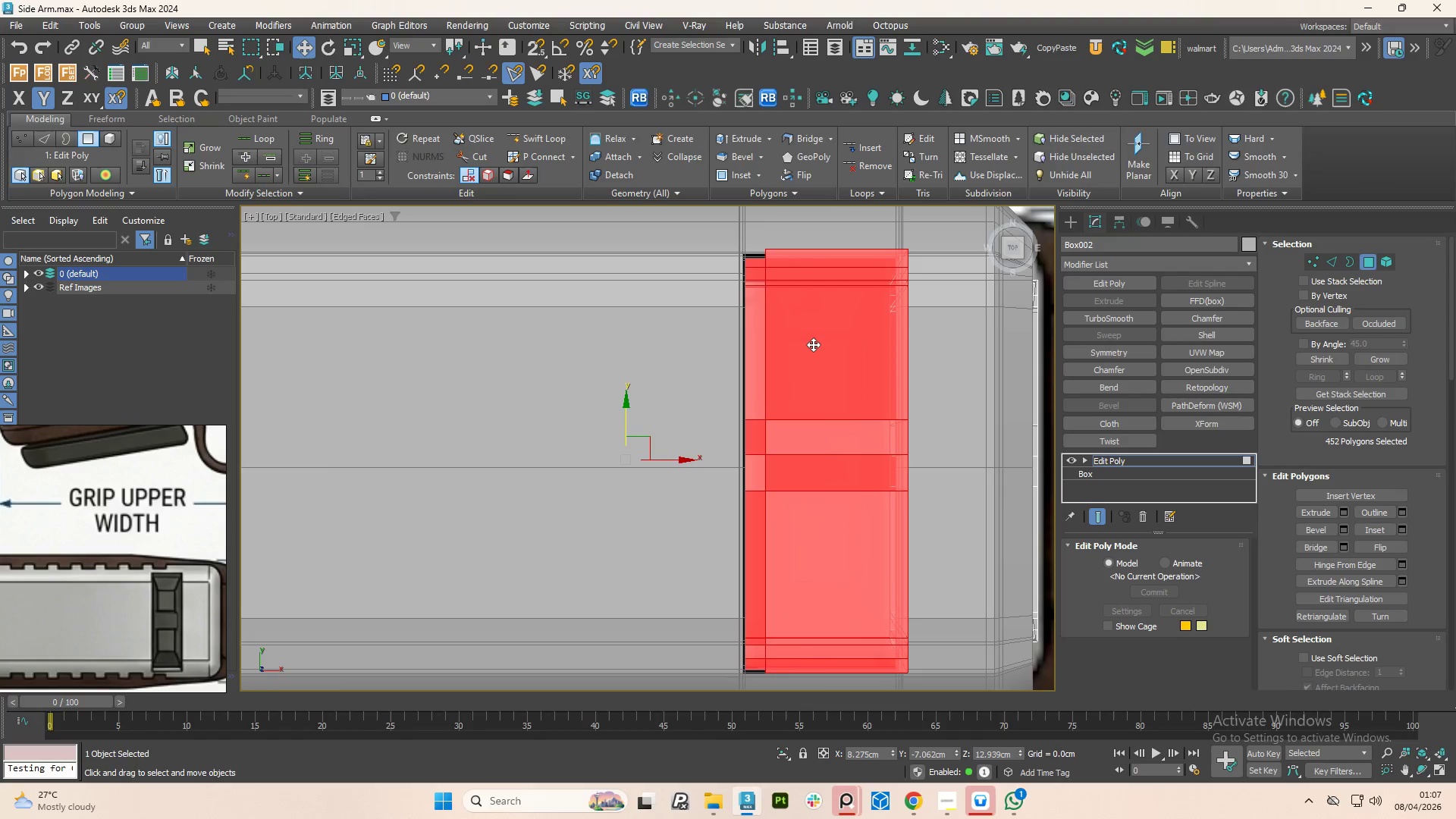 
left_click([813, 344])
 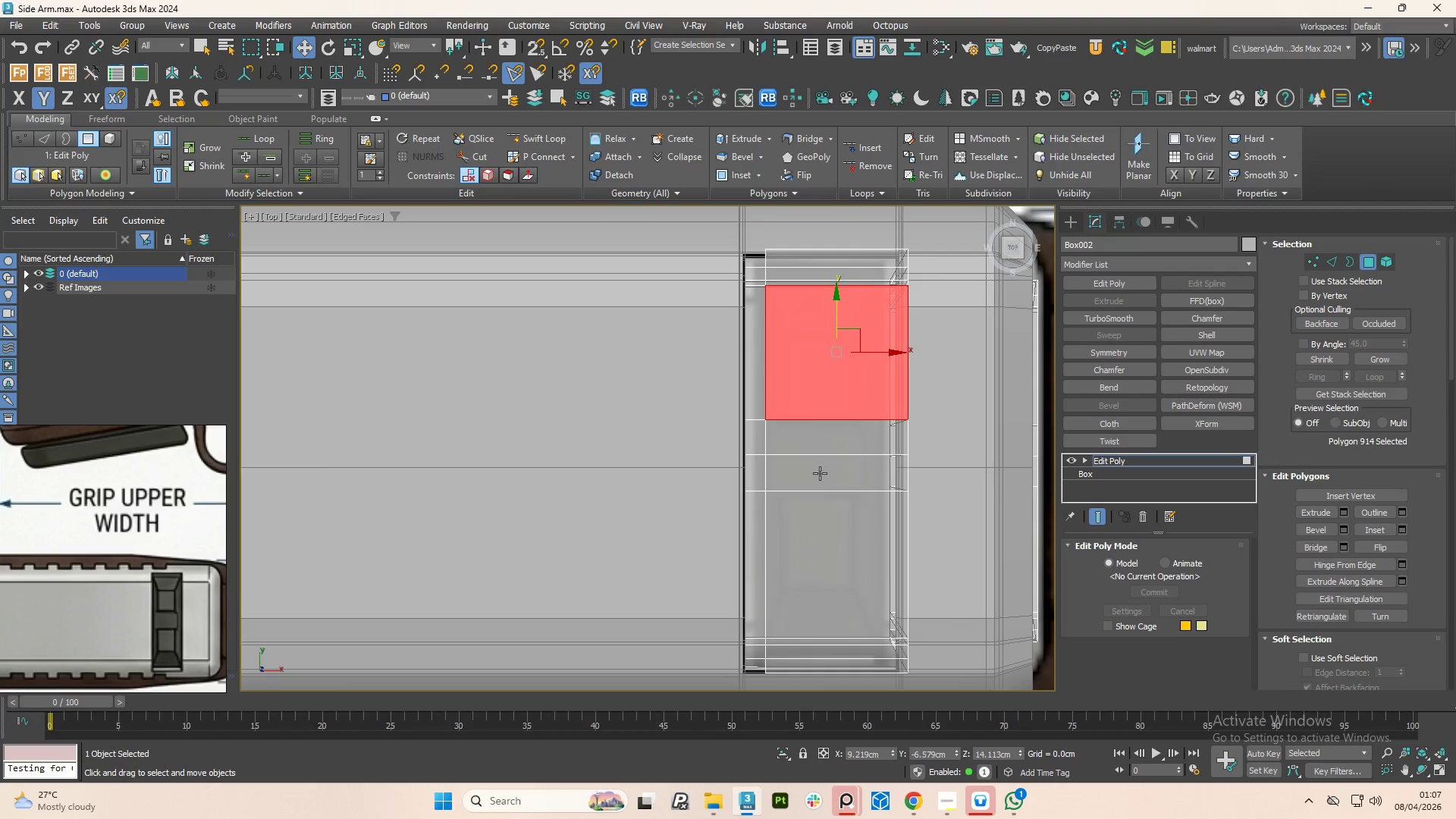 
hold_key(key=ControlLeft, duration=1.2)
left_click([821, 551])
 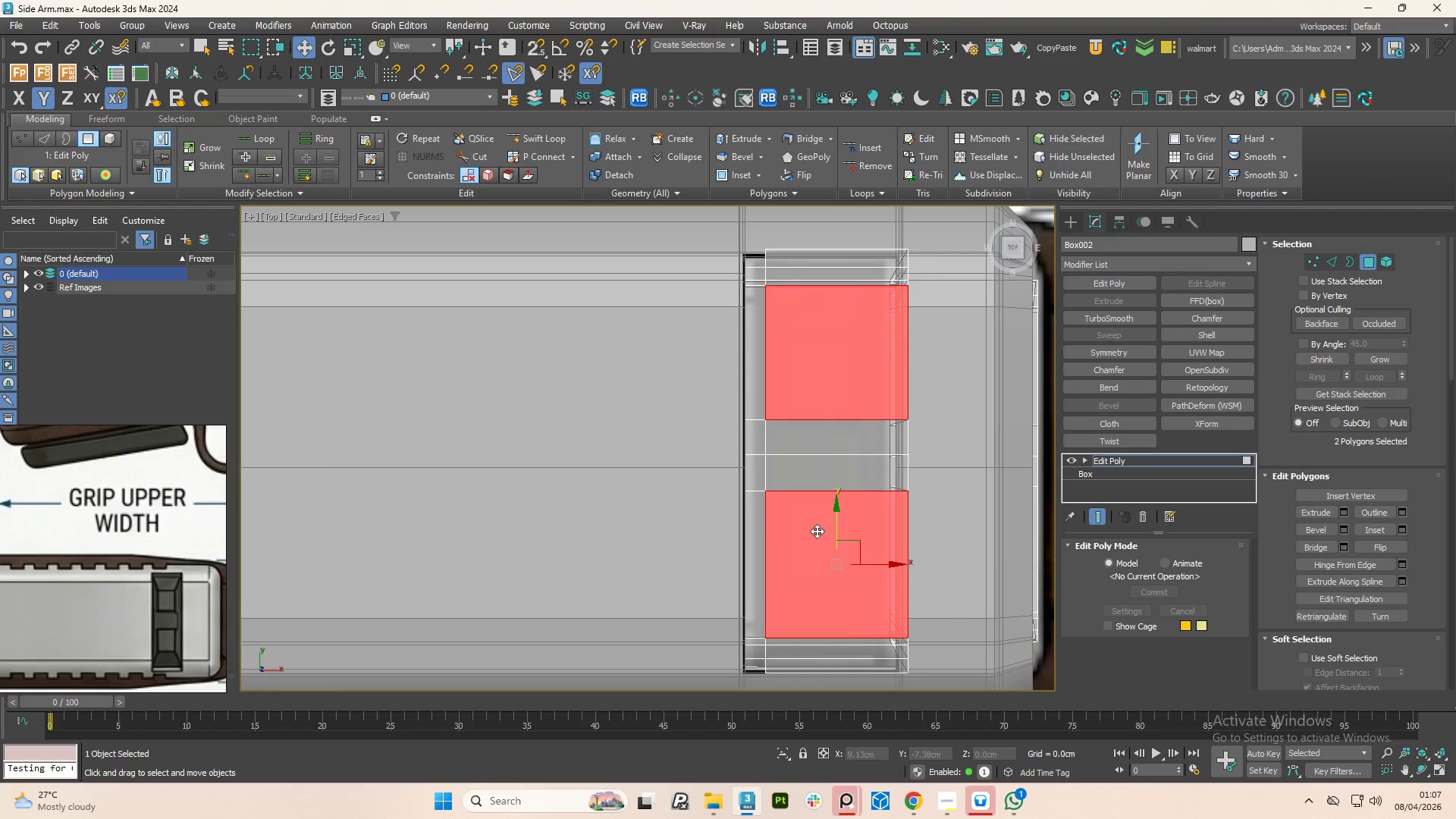 
hold_key(key=AltLeft, duration=1.5)
 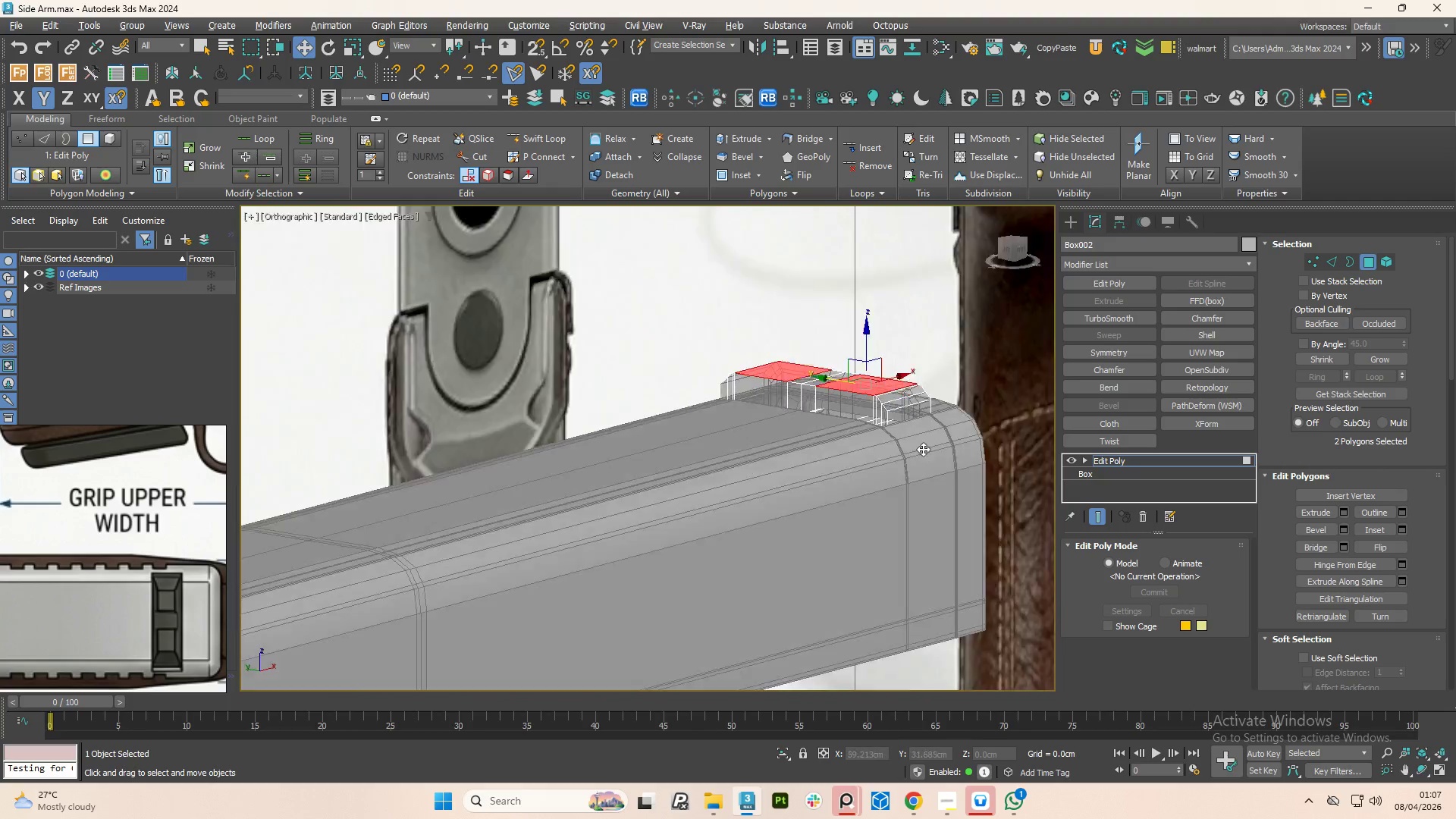 
scroll: coordinate [834, 526], scroll_direction: down, amount: 2.0
 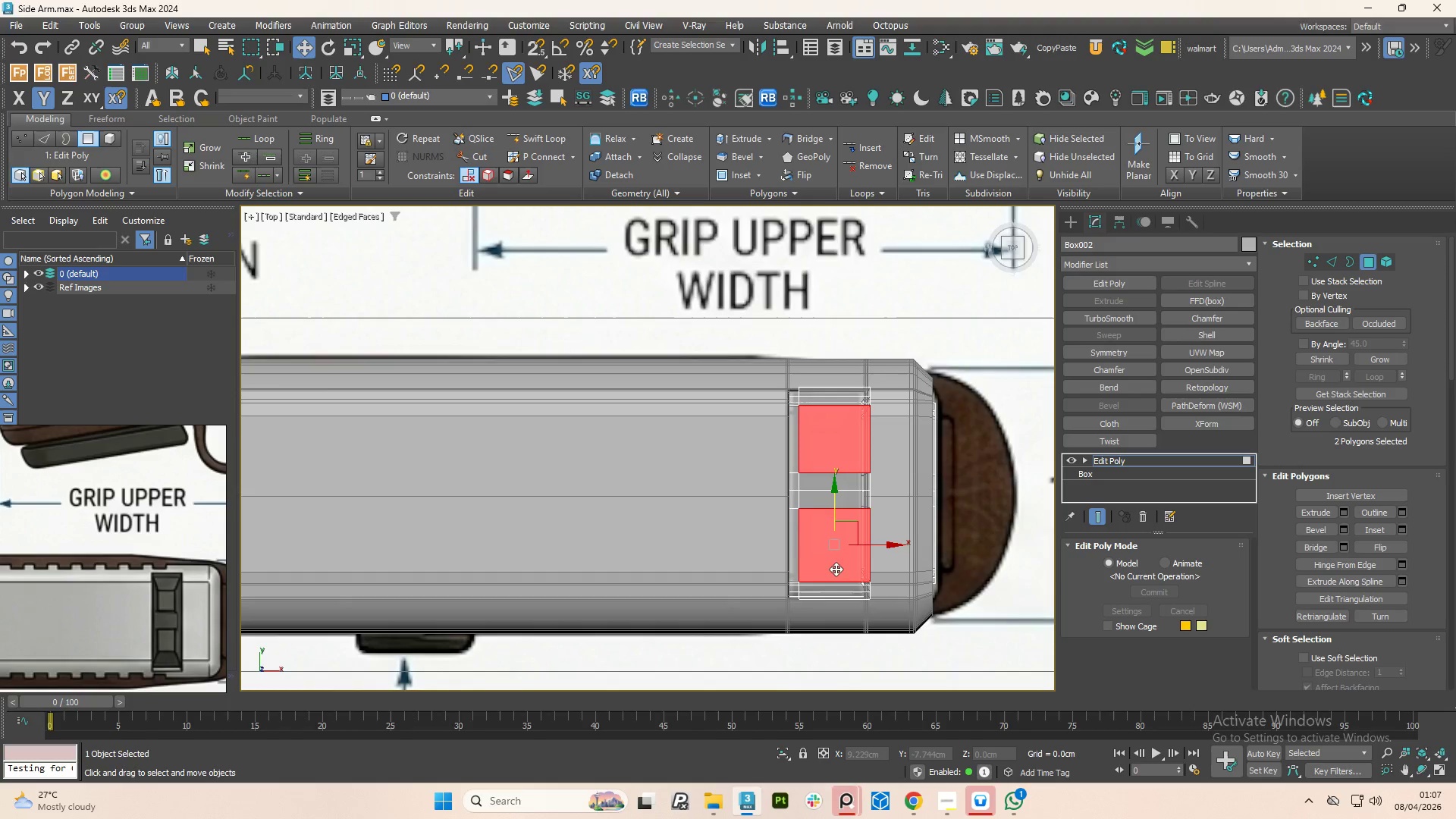 
hold_key(key=AltLeft, duration=1.41)
 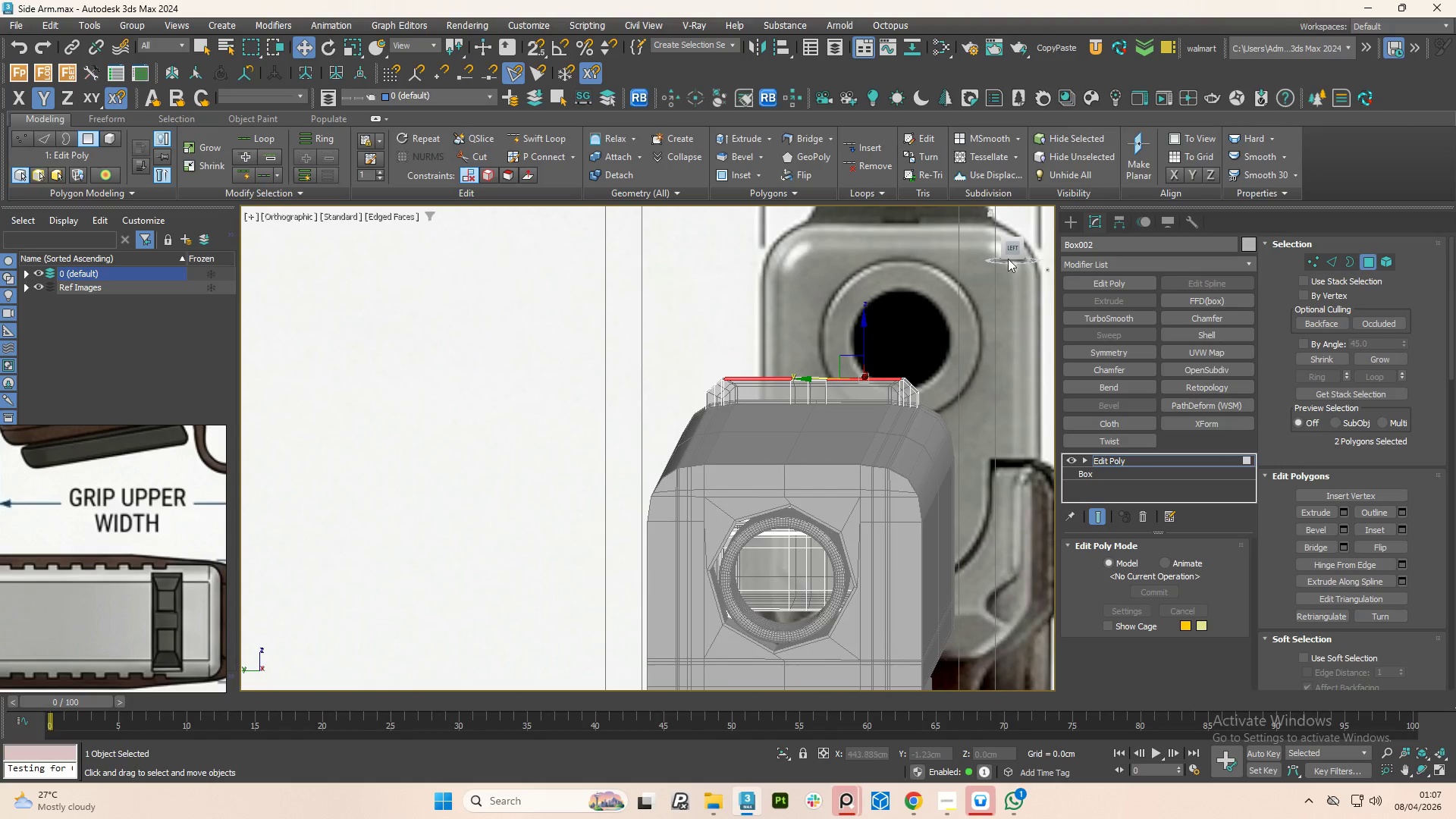 
hold_key(key=AltLeft, duration=16.14)
left_click([1012, 250])
 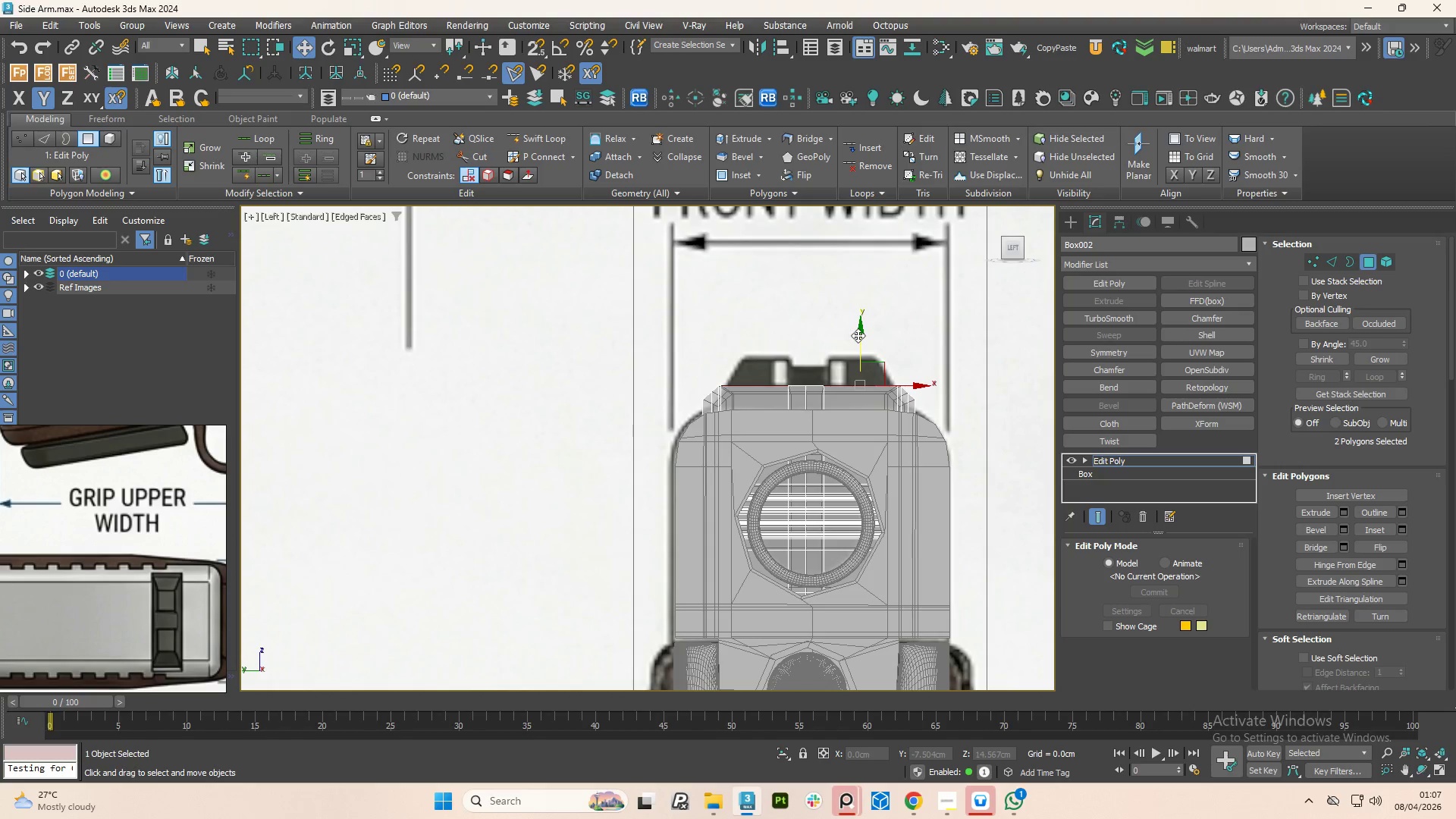 
hold_key(key=ShiftLeft, duration=1.52)
left_click_drag(start_coordinate=[858, 335], to_coordinate=[859, 297])
 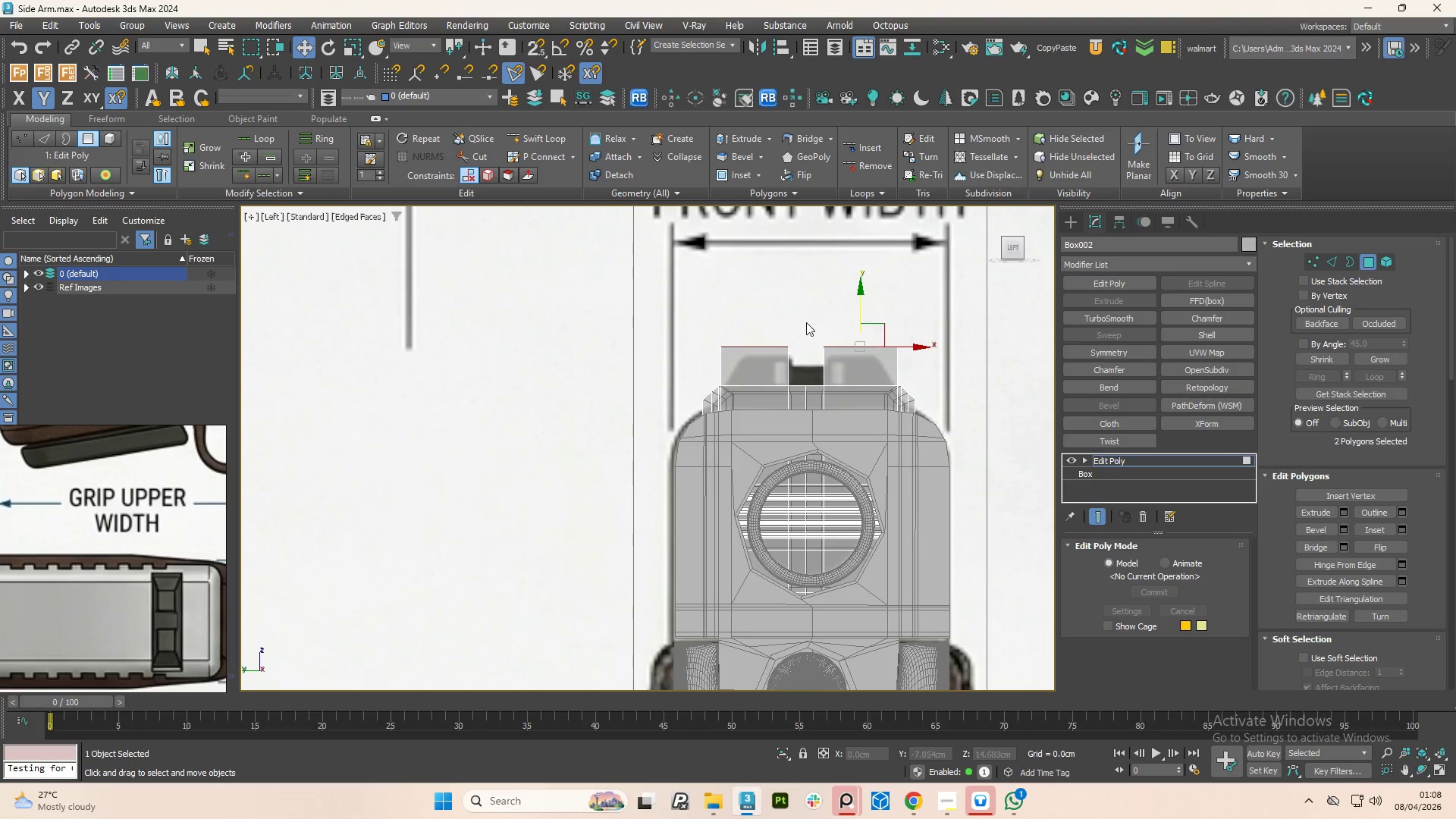 
hold_key(key=ShiftLeft, duration=1.48)
 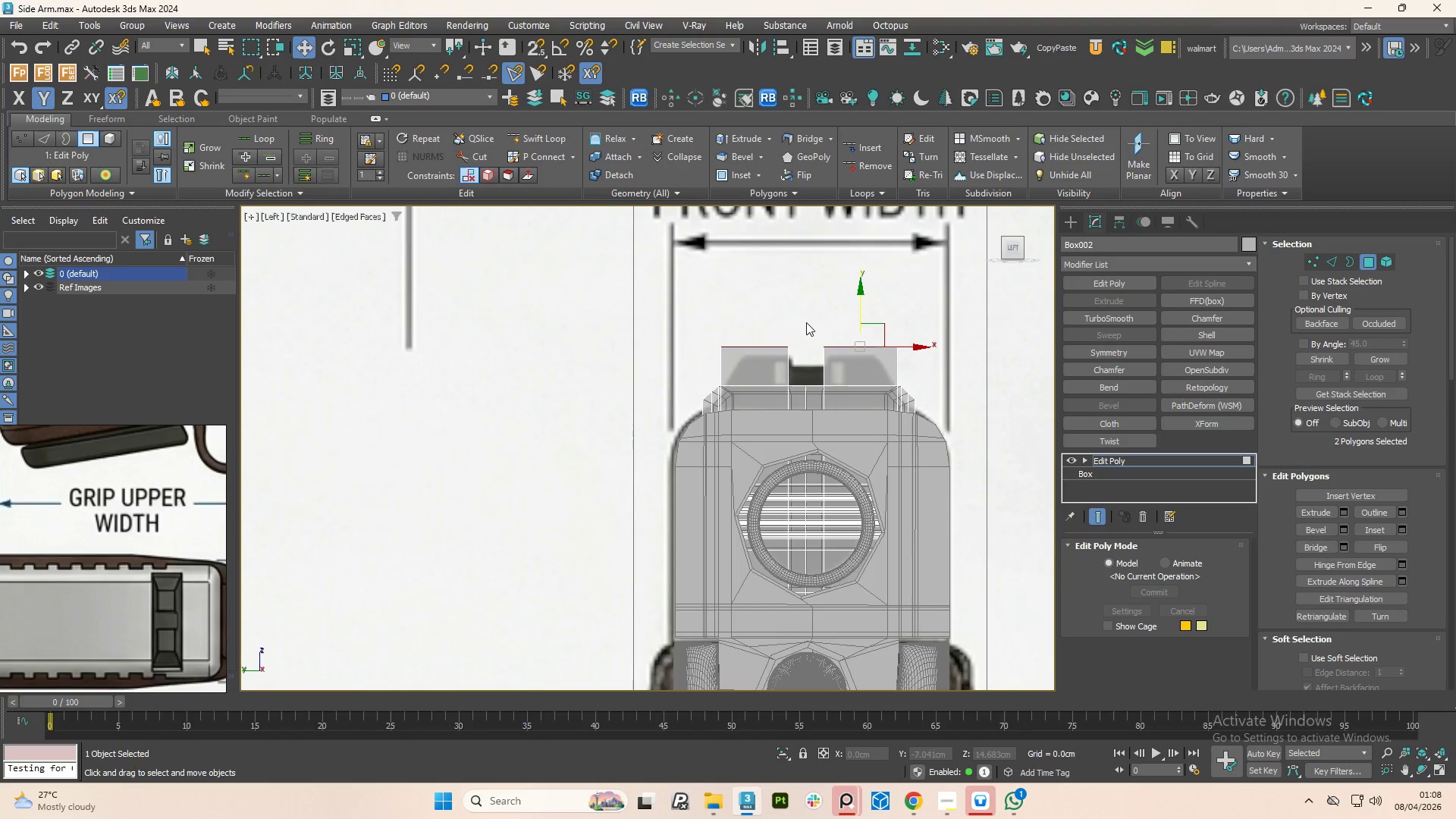 
left_click_drag(start_coordinate=[806, 322], to_coordinate=[949, 364])
 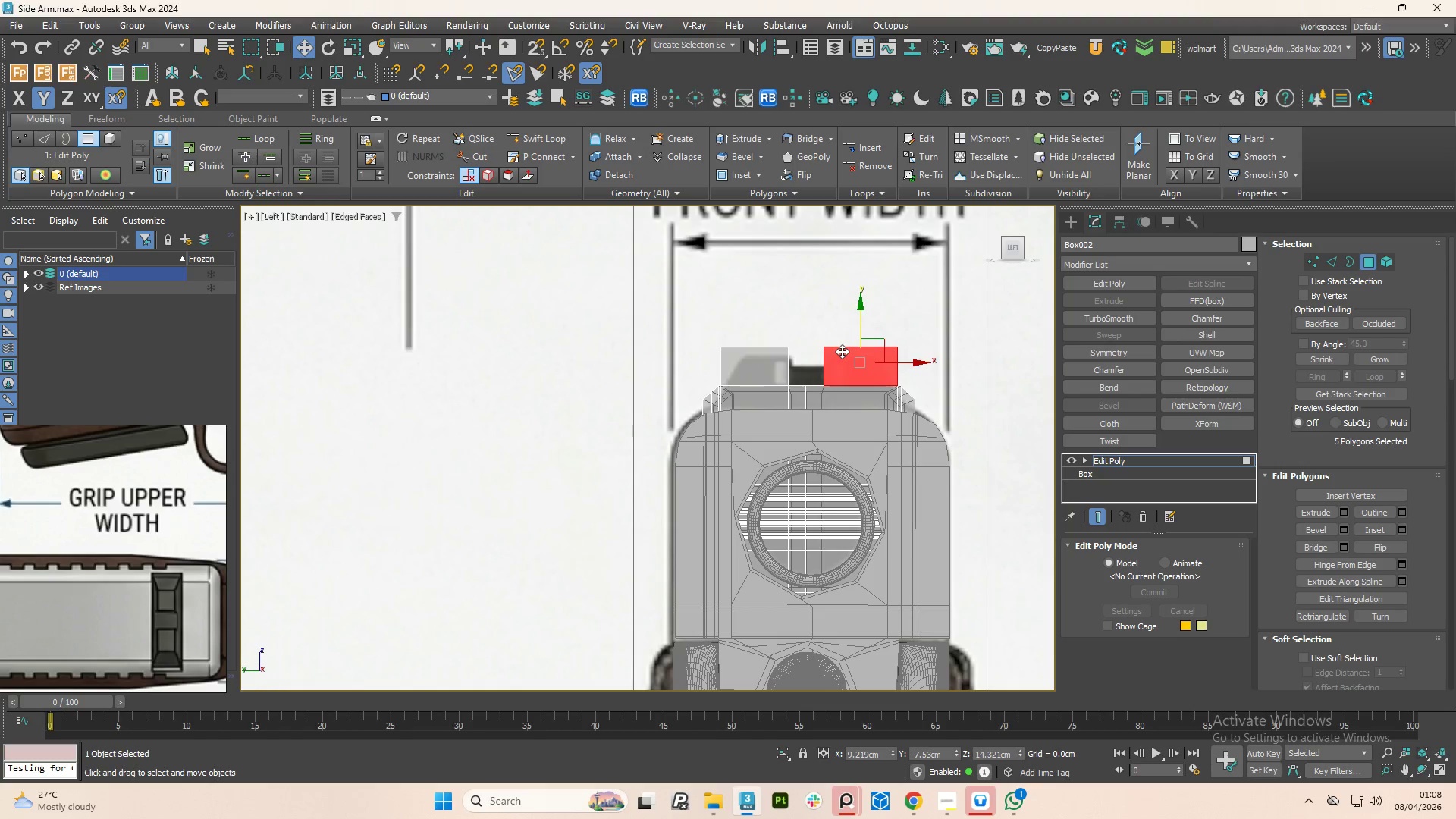 
key(1)
 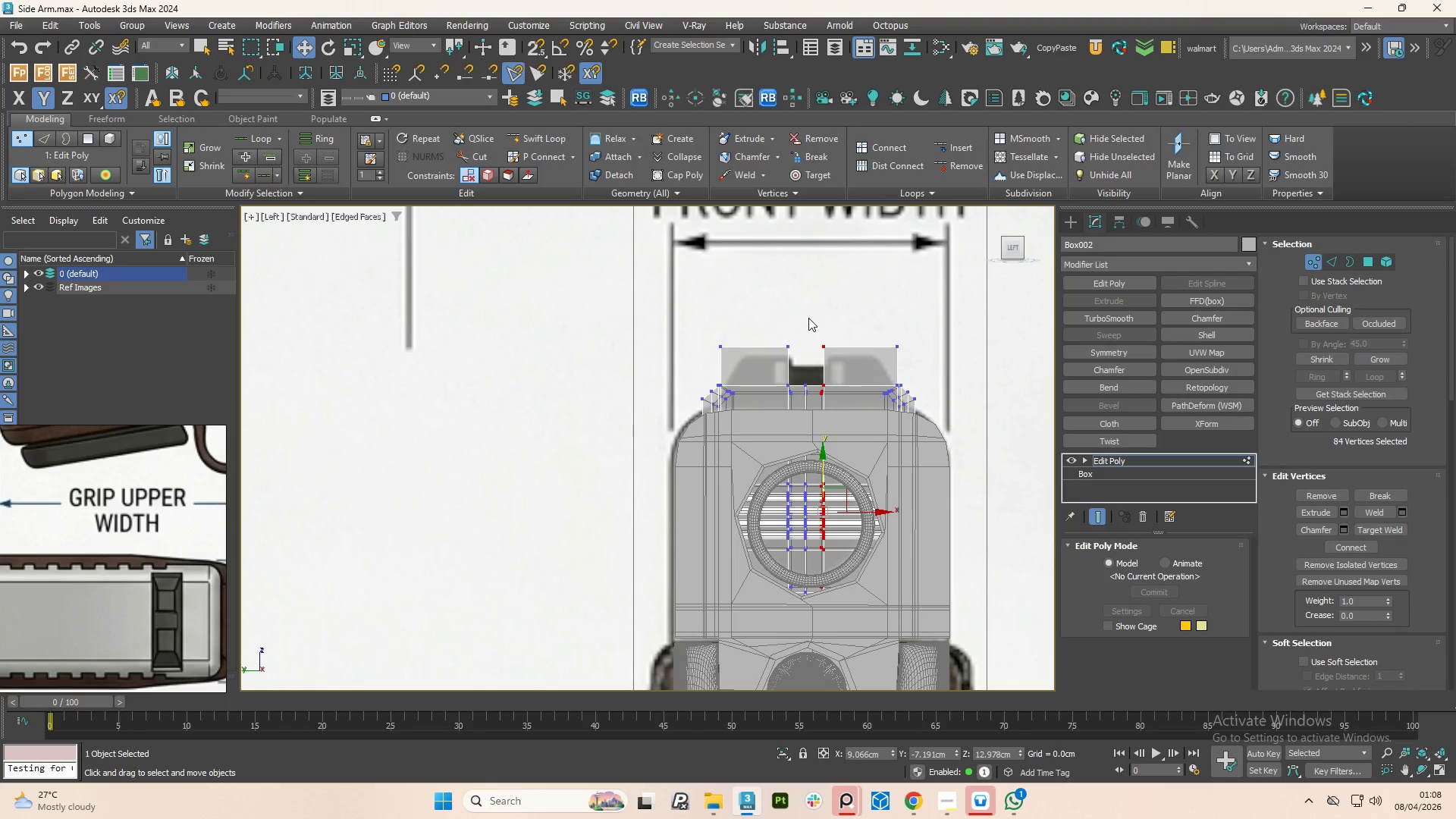 
left_click_drag(start_coordinate=[811, 318], to_coordinate=[944, 364])
 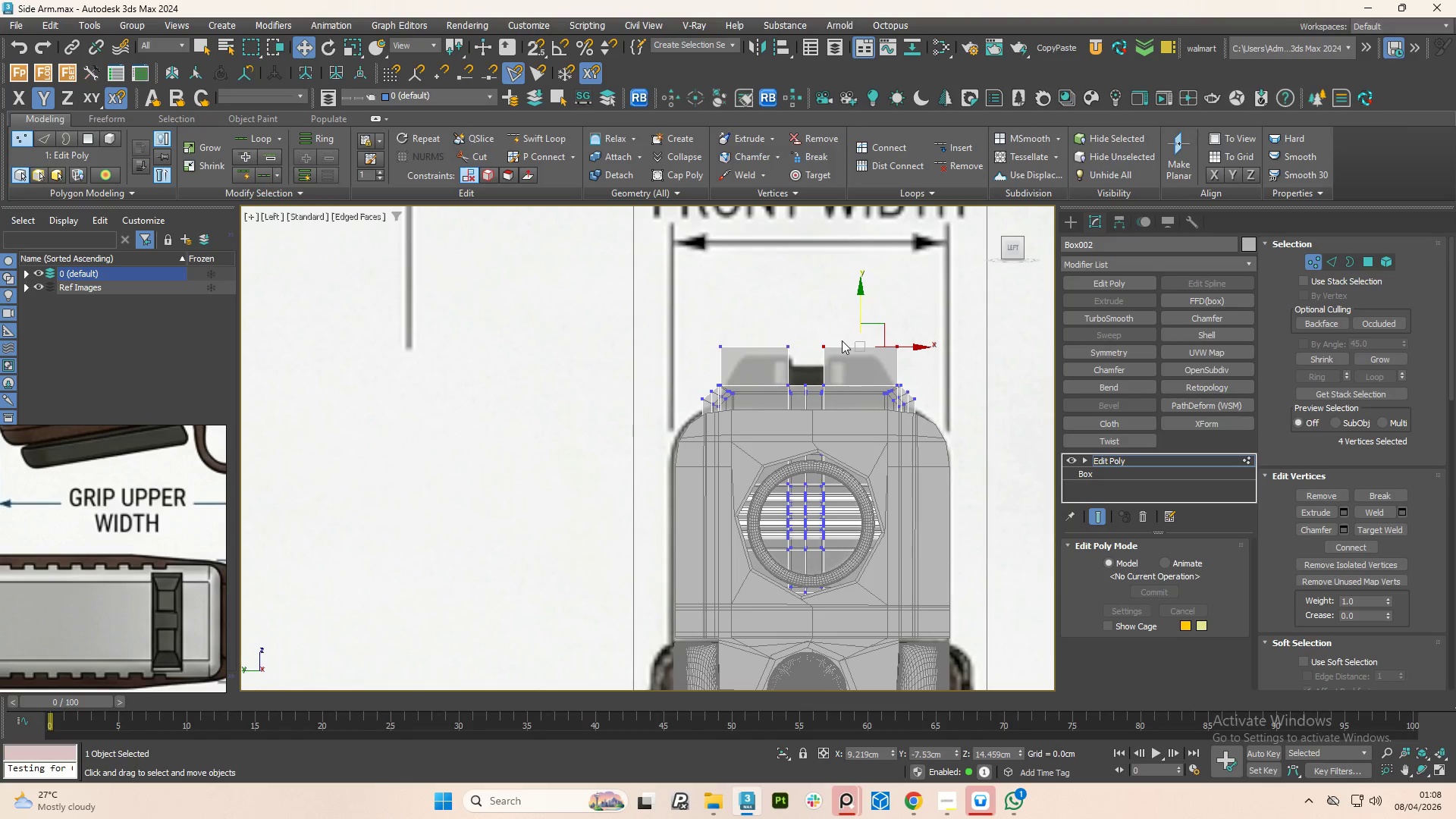 
key(R)
 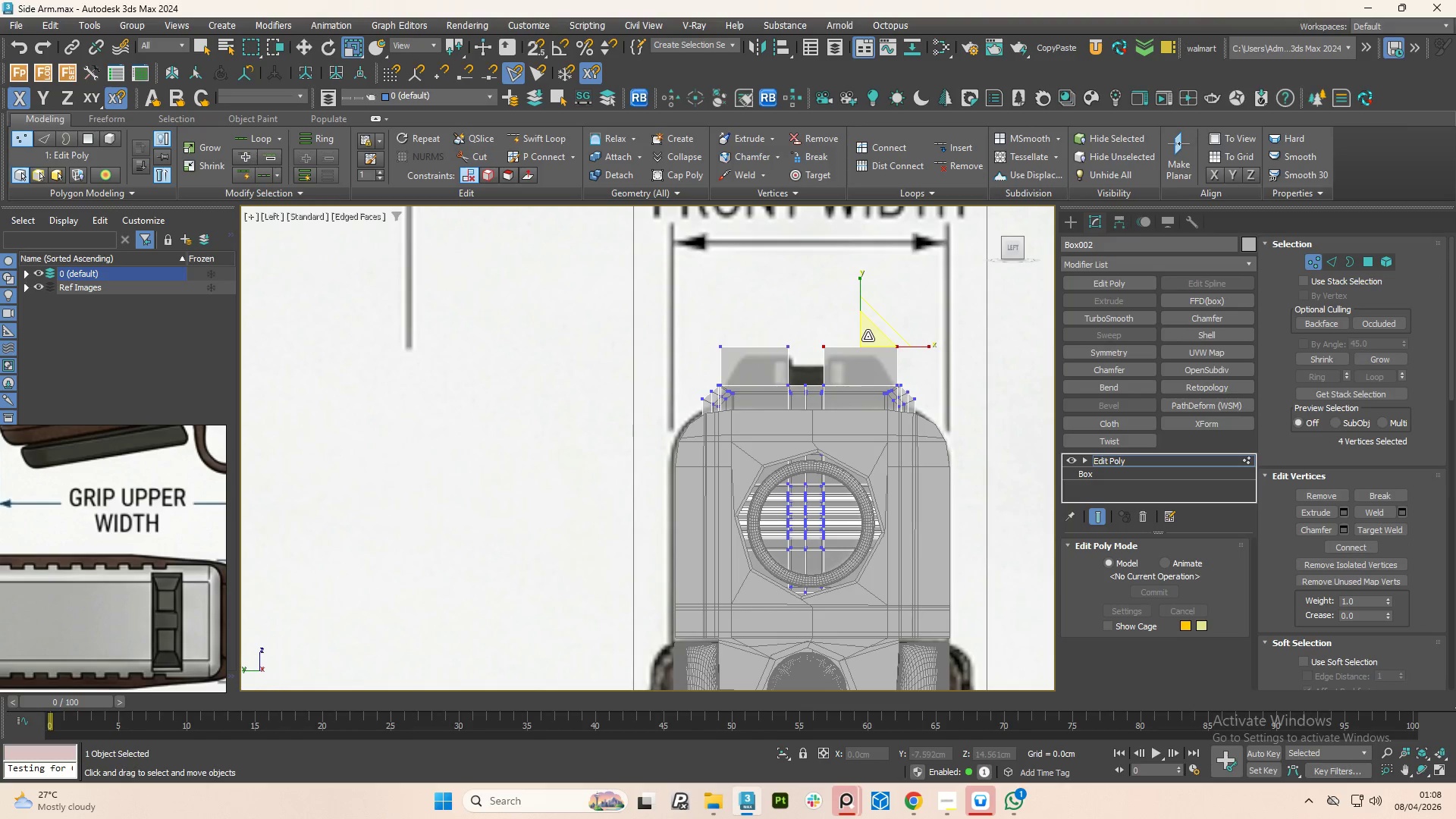 
left_click_drag(start_coordinate=[868, 336], to_coordinate=[890, 383])
 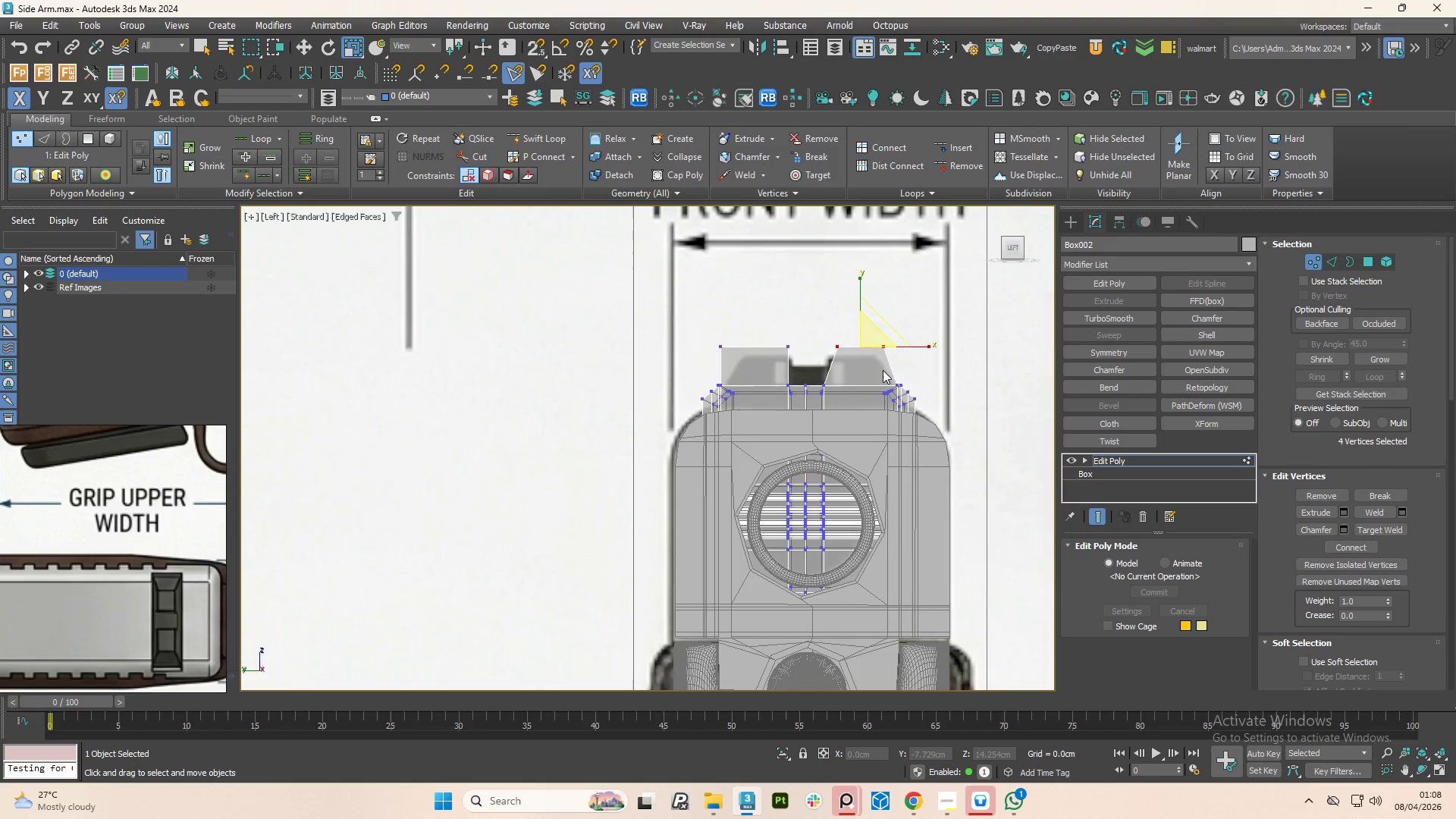 
hold_key(key=AltLeft, duration=1.5)
 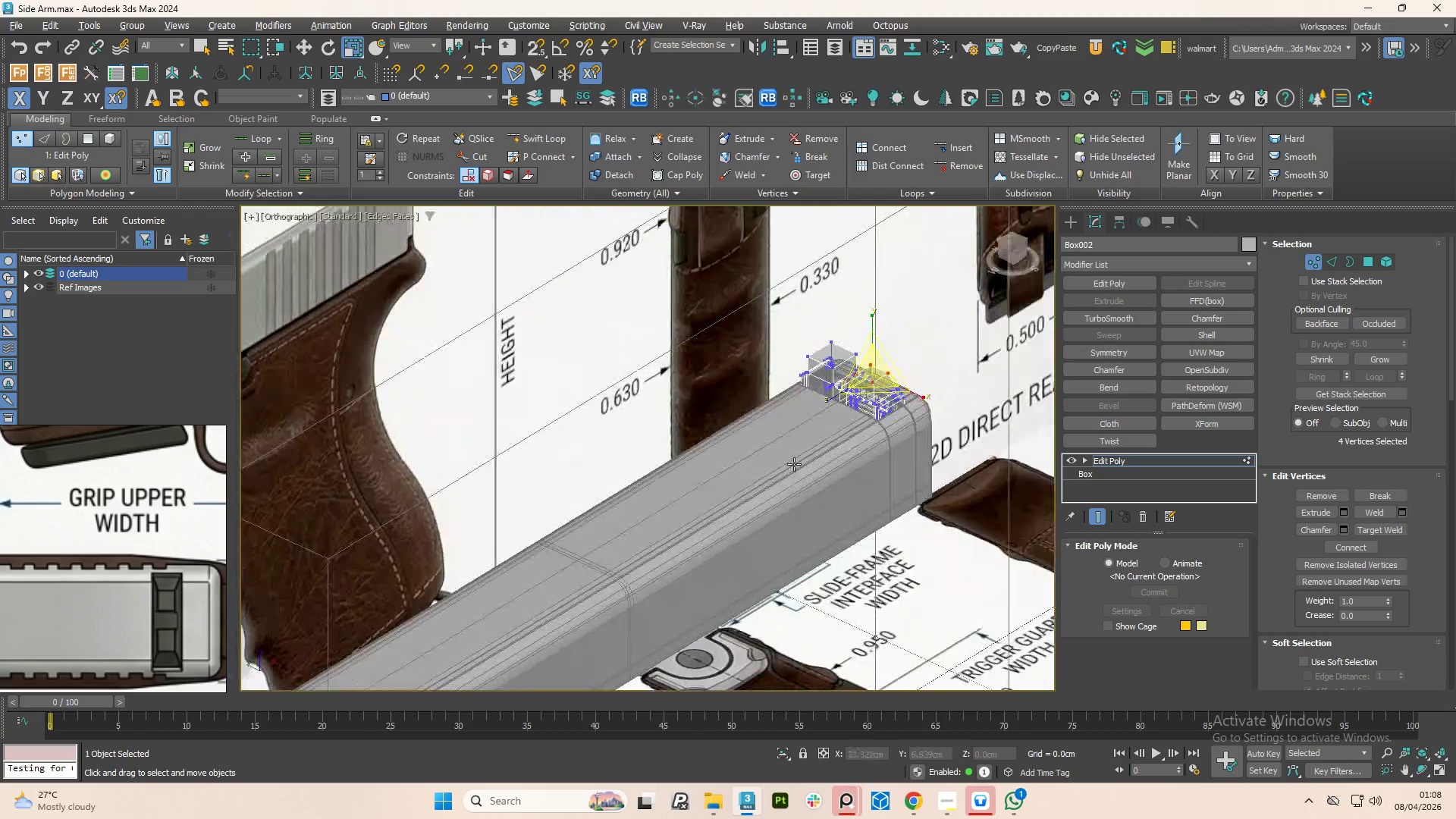 
scroll: coordinate [880, 372], scroll_direction: down, amount: 2.0
 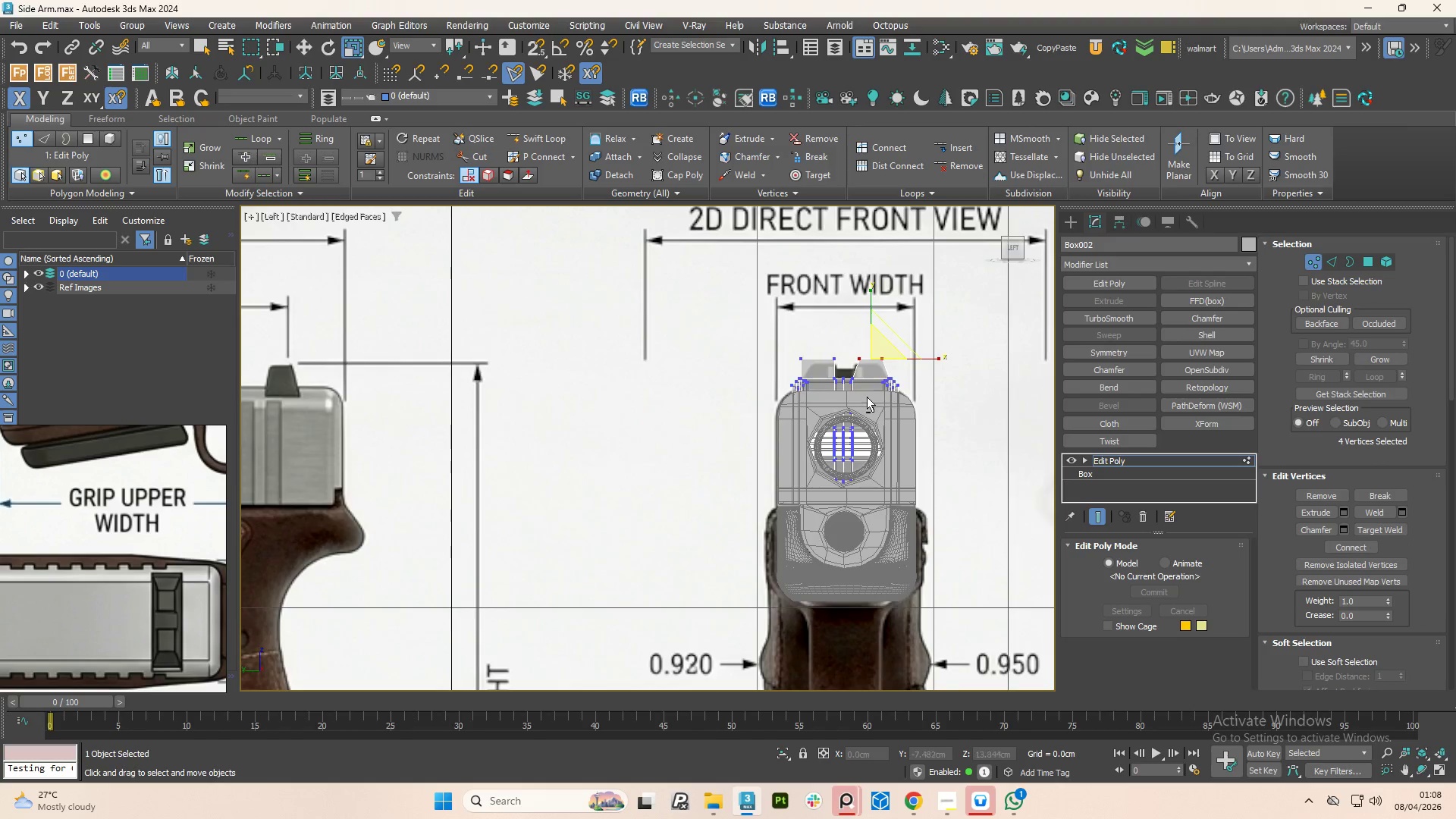 
hold_key(key=AltLeft, duration=1.51)
 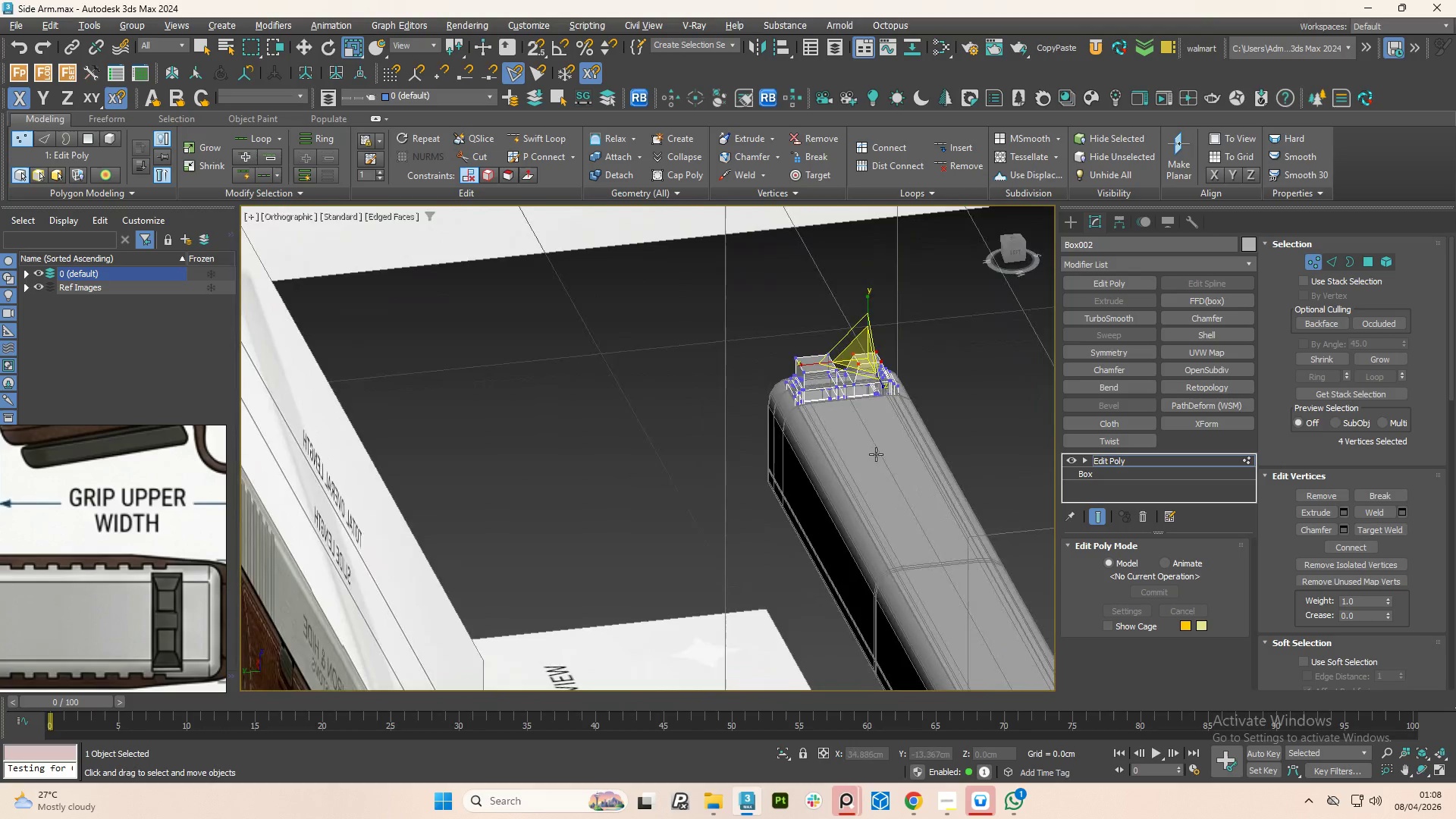 
hold_key(key=AltLeft, duration=1.17)
 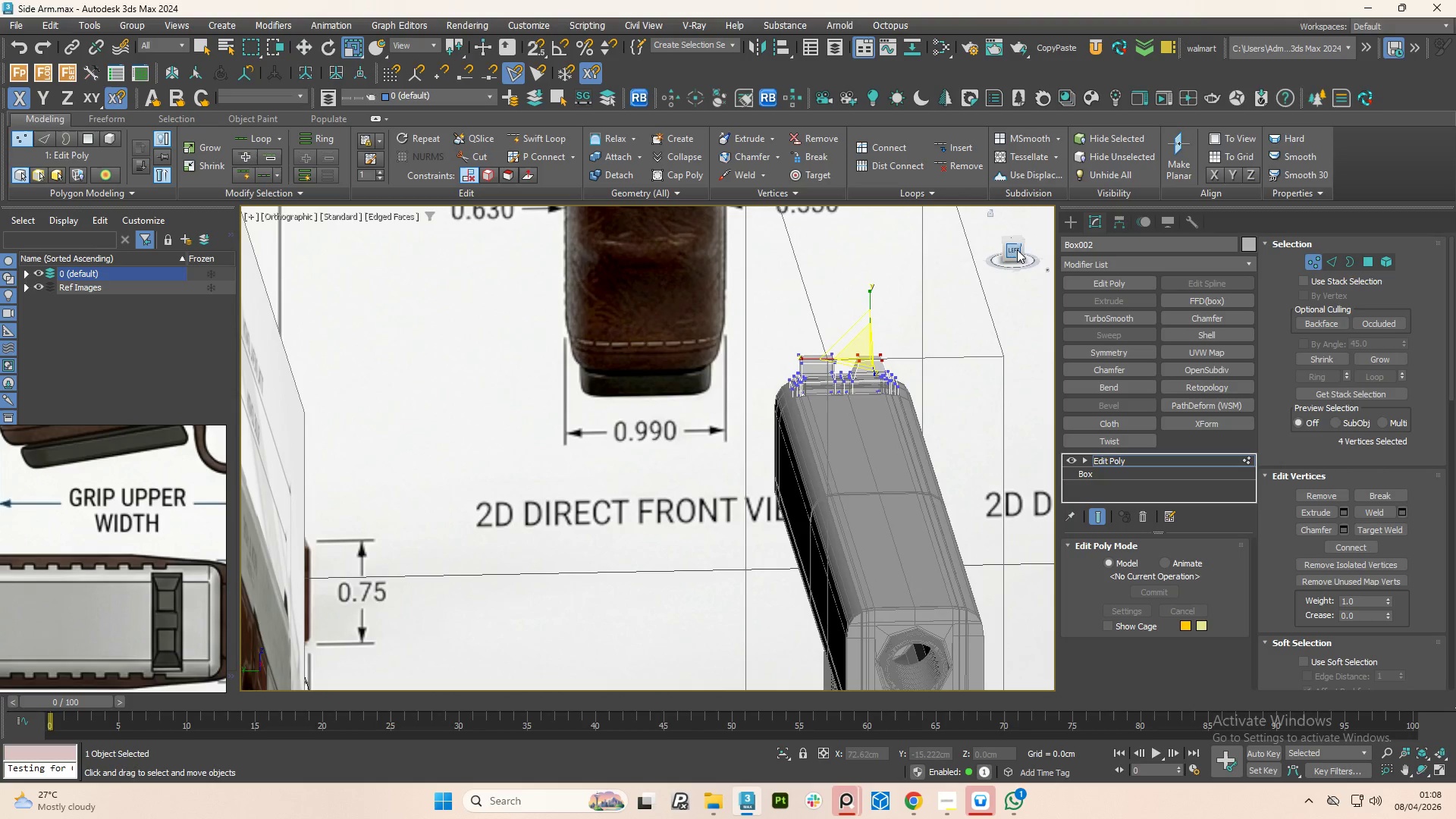 
left_click([1012, 253])
 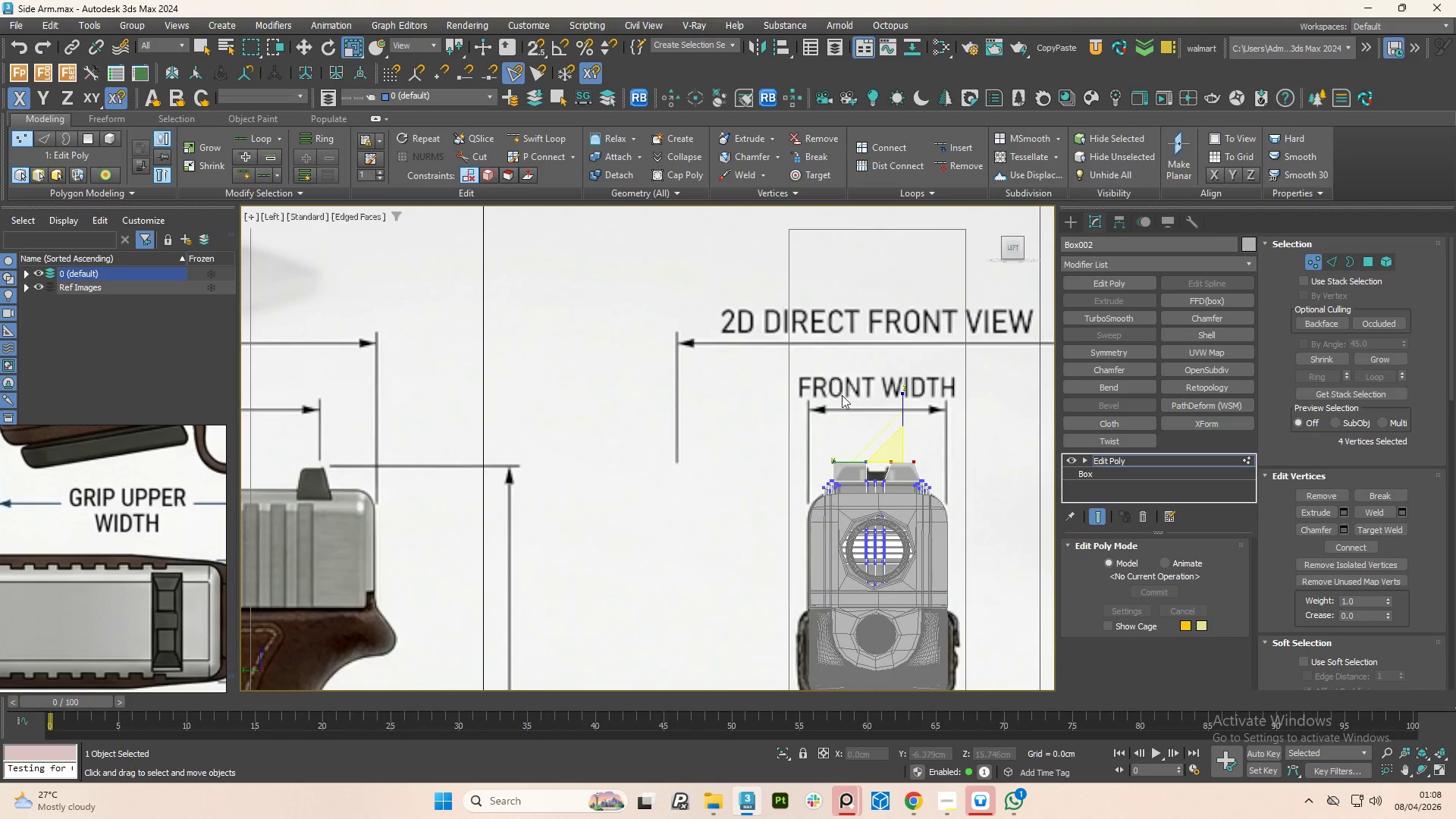 
scroll: coordinate [858, 461], scroll_direction: up, amount: 2.0
 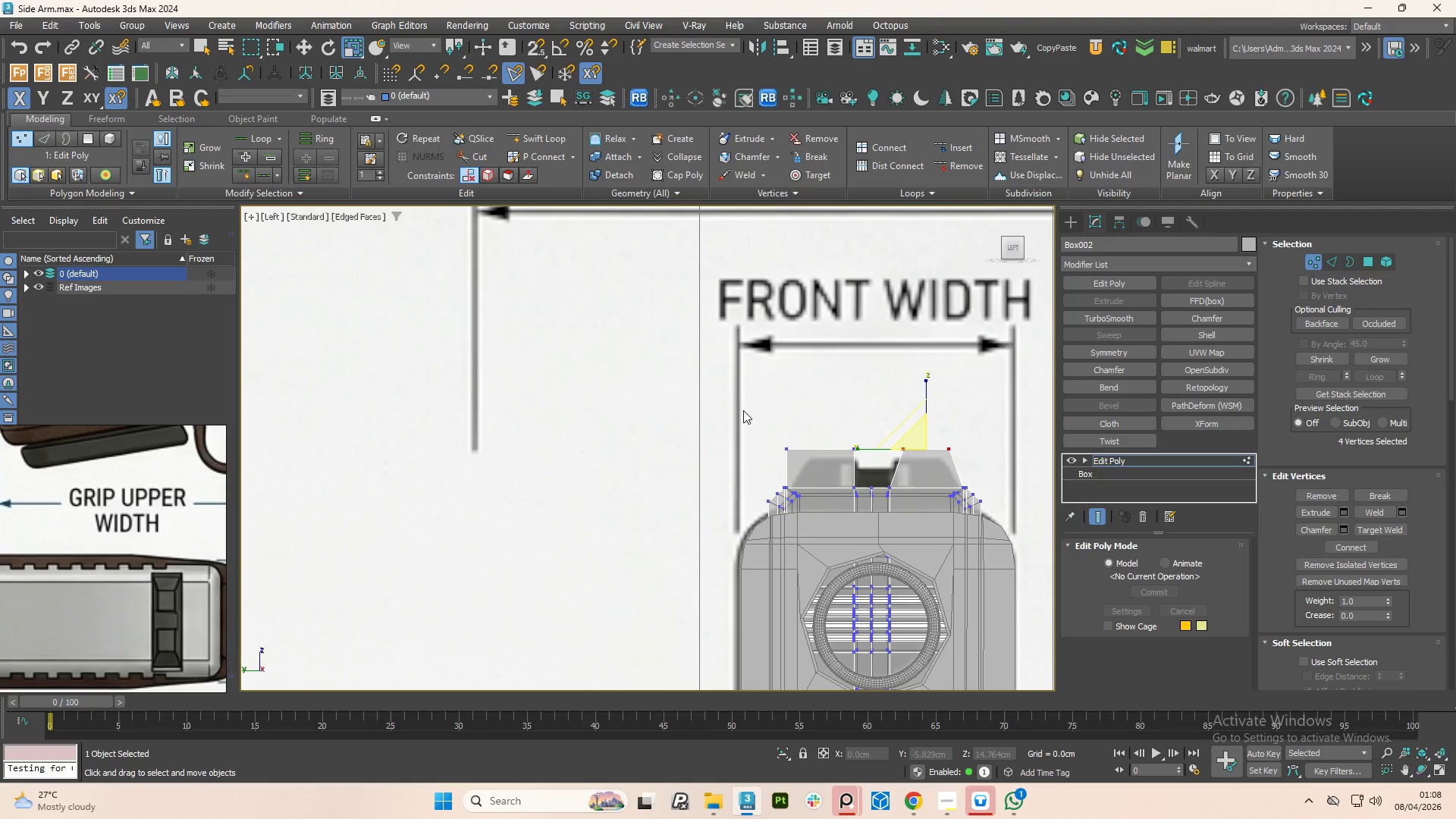 
left_click_drag(start_coordinate=[758, 400], to_coordinate=[864, 460])
 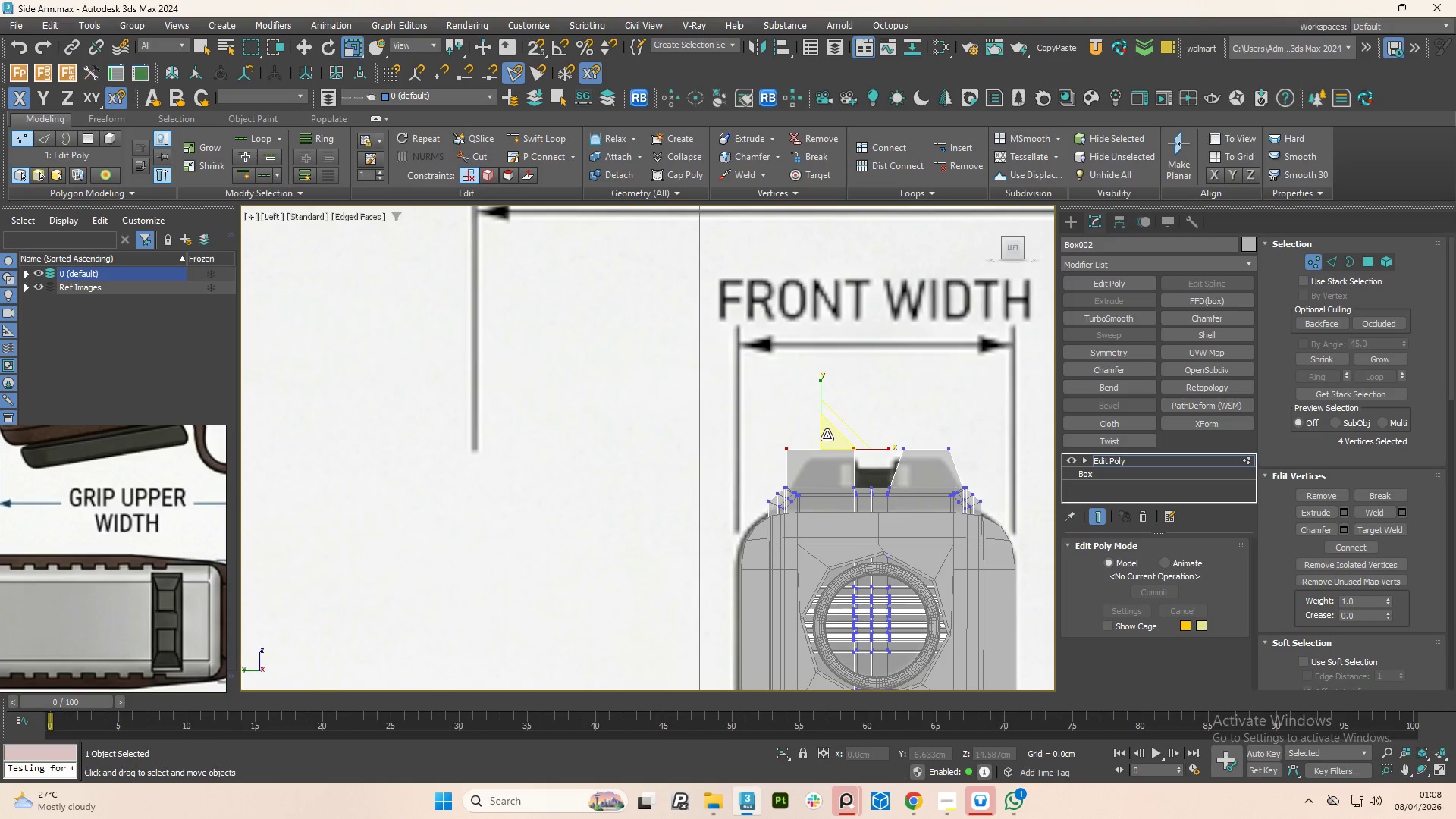 
left_click_drag(start_coordinate=[827, 435], to_coordinate=[865, 470])
 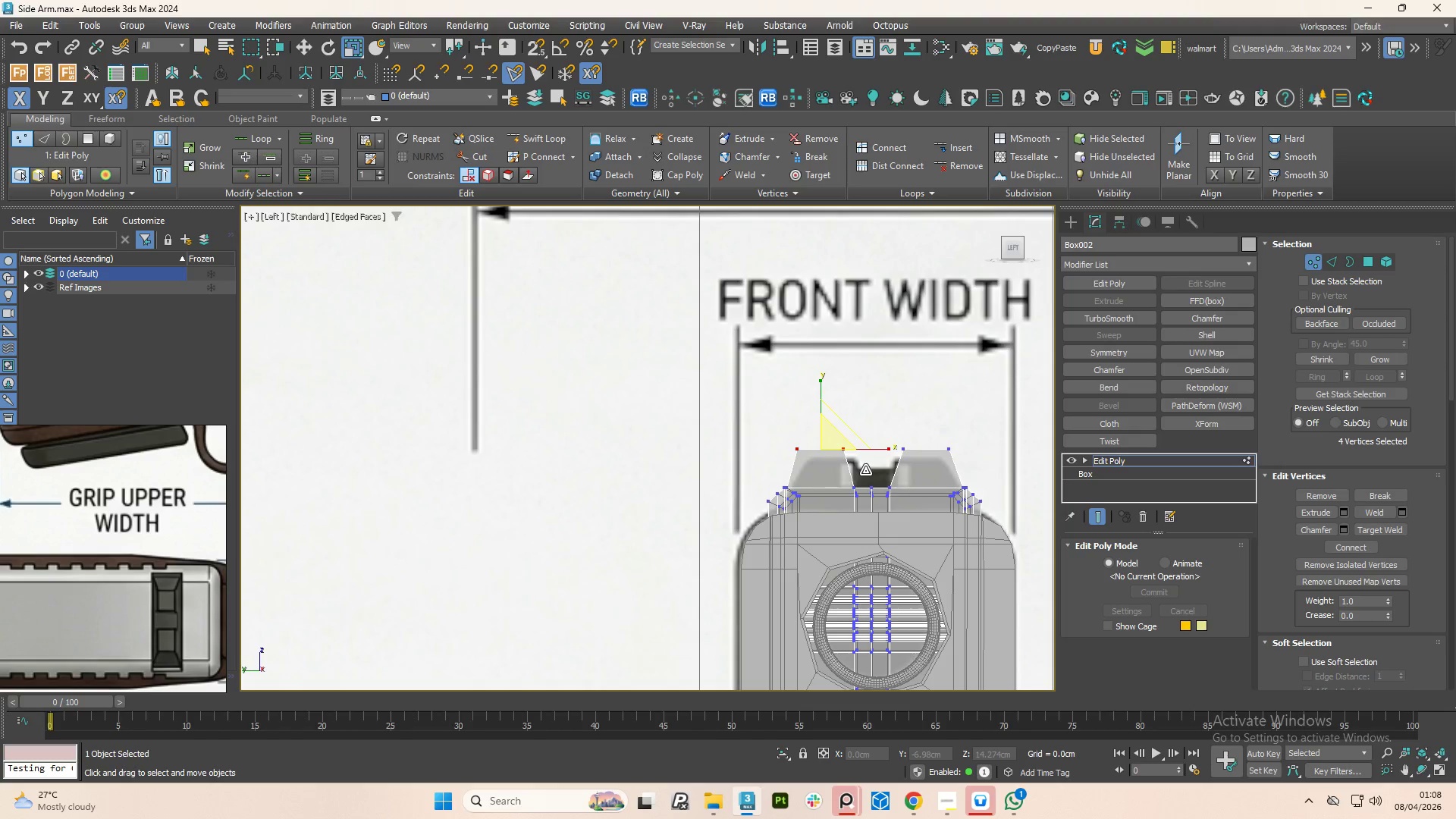 
key(Control+Z)
 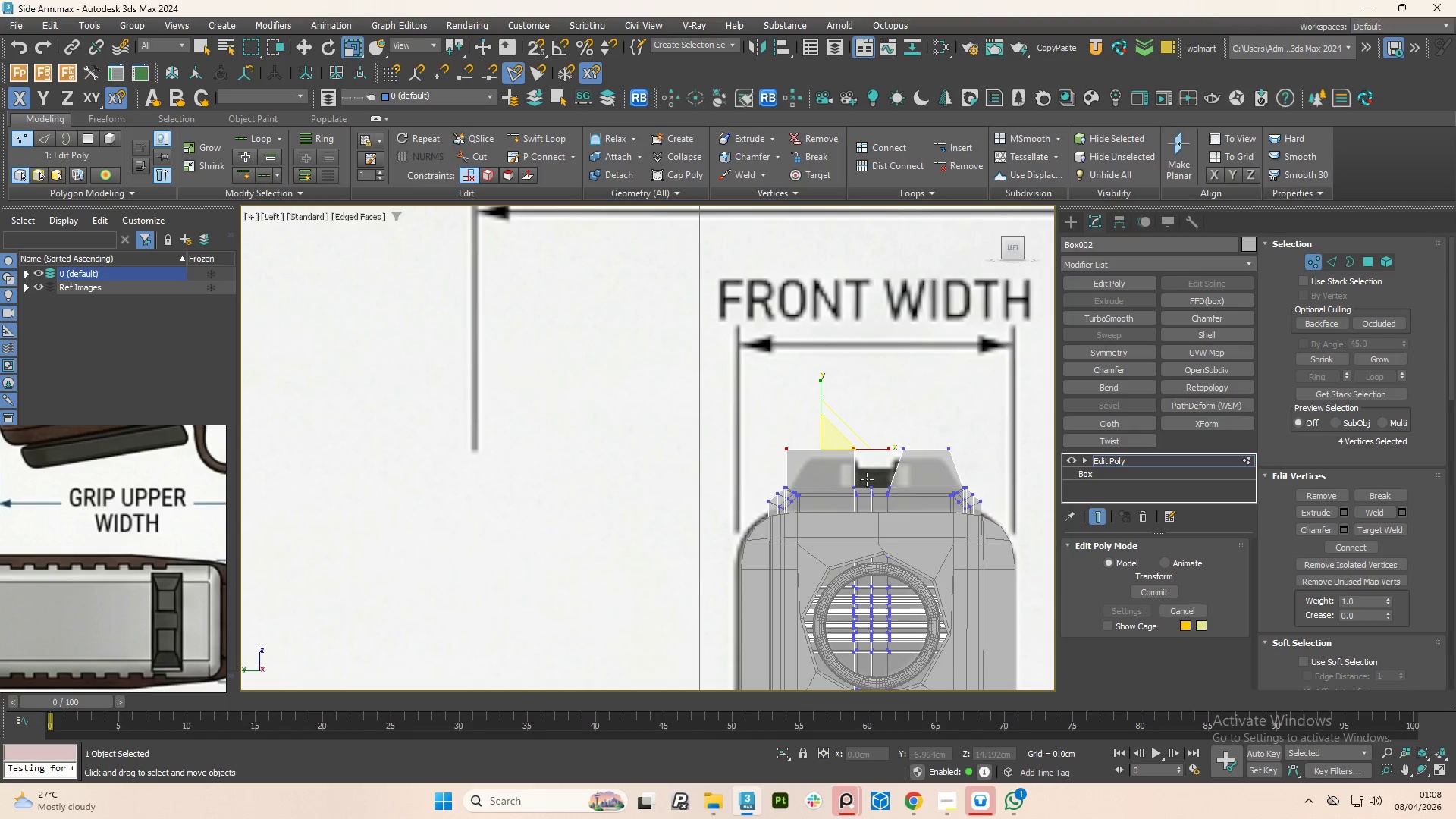 
key(Control+Z)
 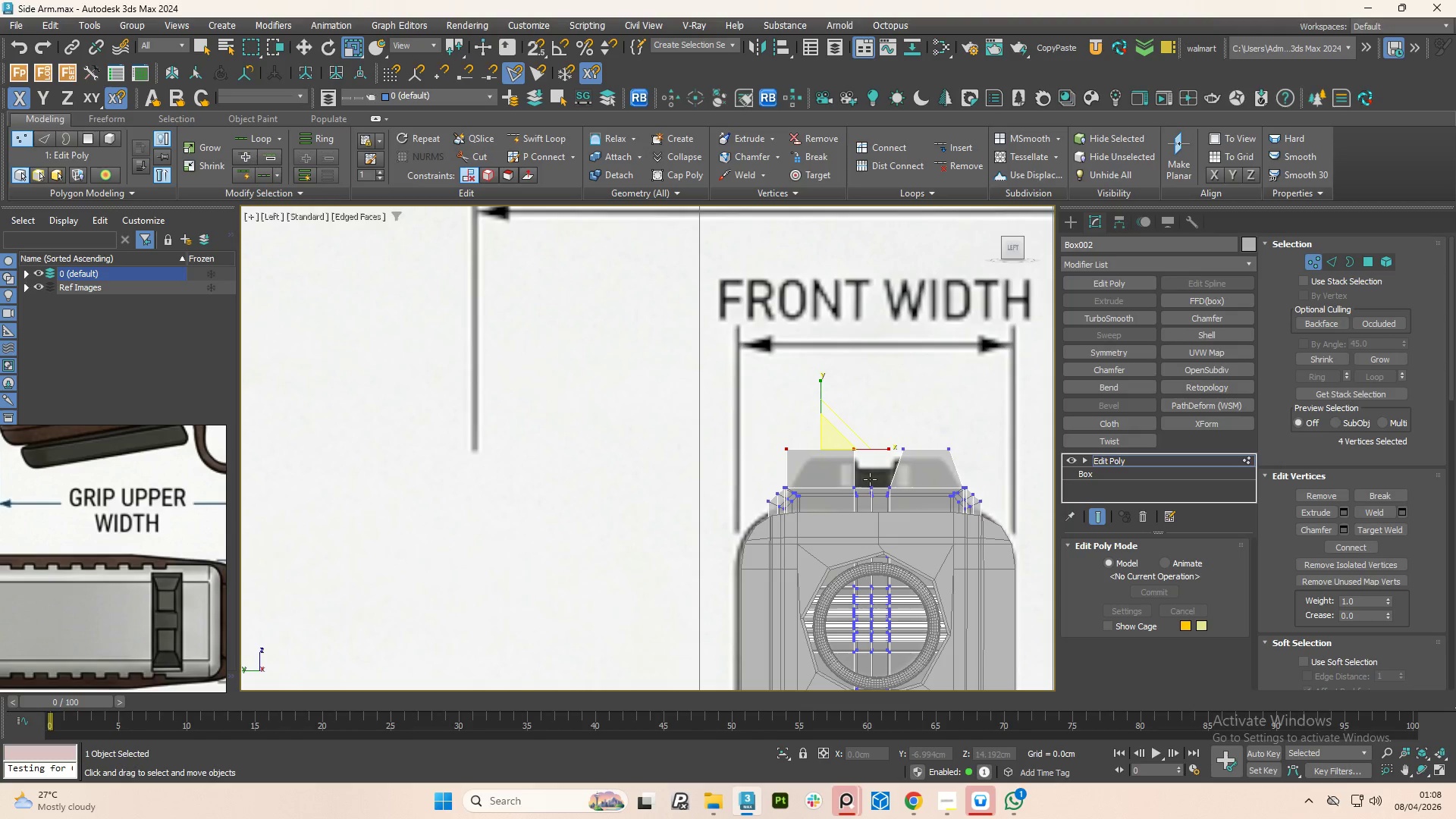 
key(Control+Z)
 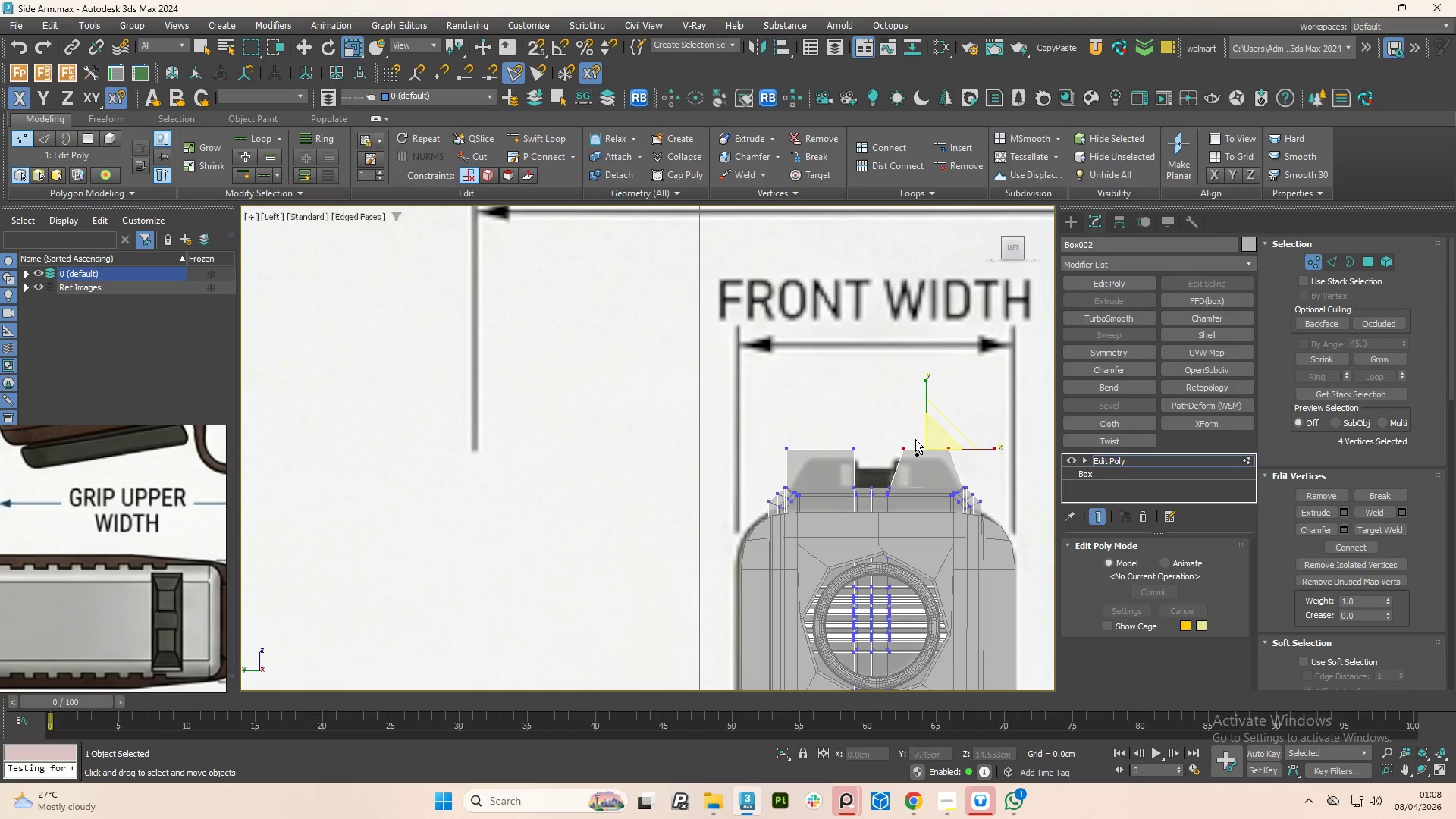 
key(Control+Z)
 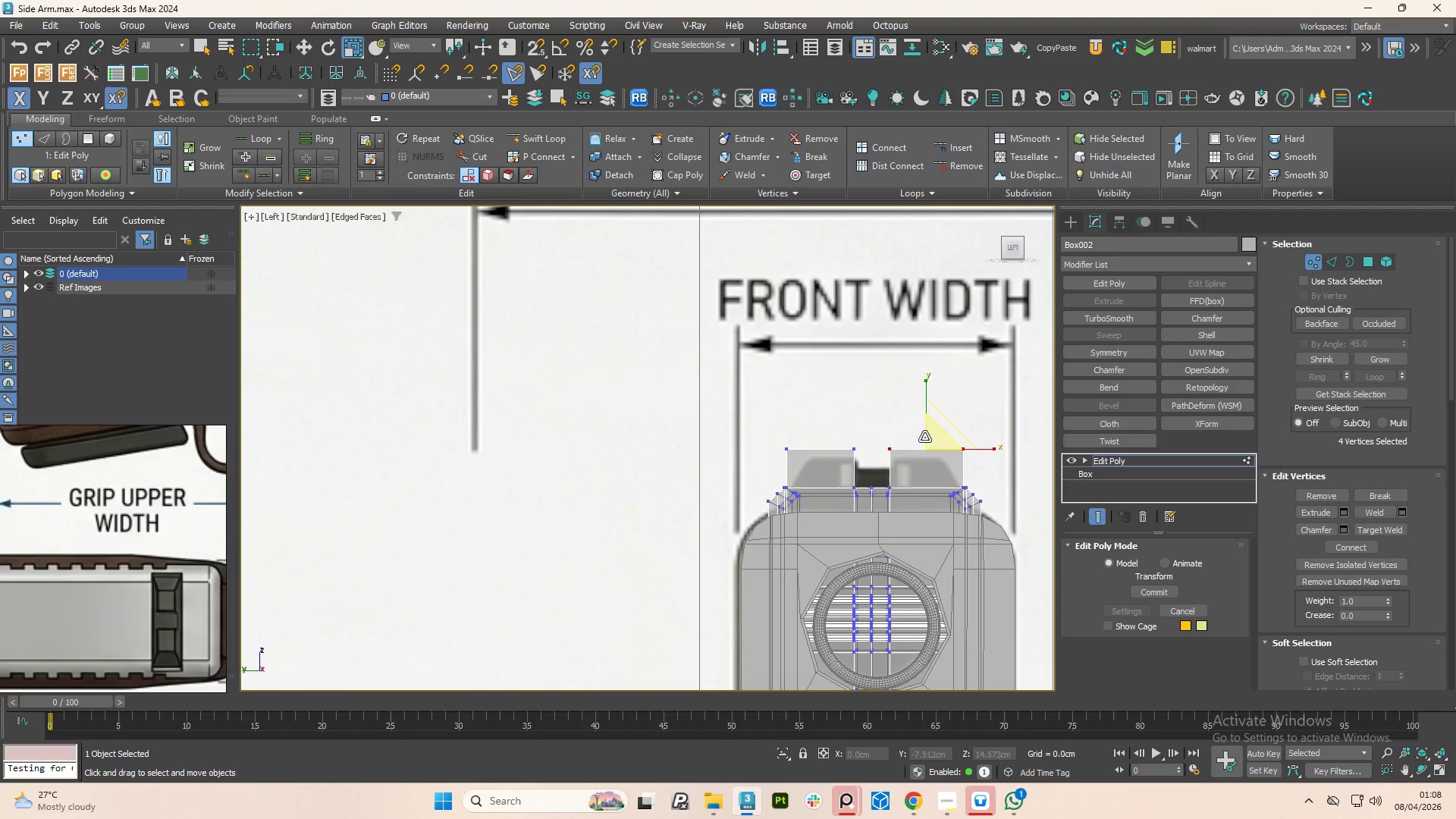 
left_click_drag(start_coordinate=[934, 441], to_coordinate=[951, 462])
 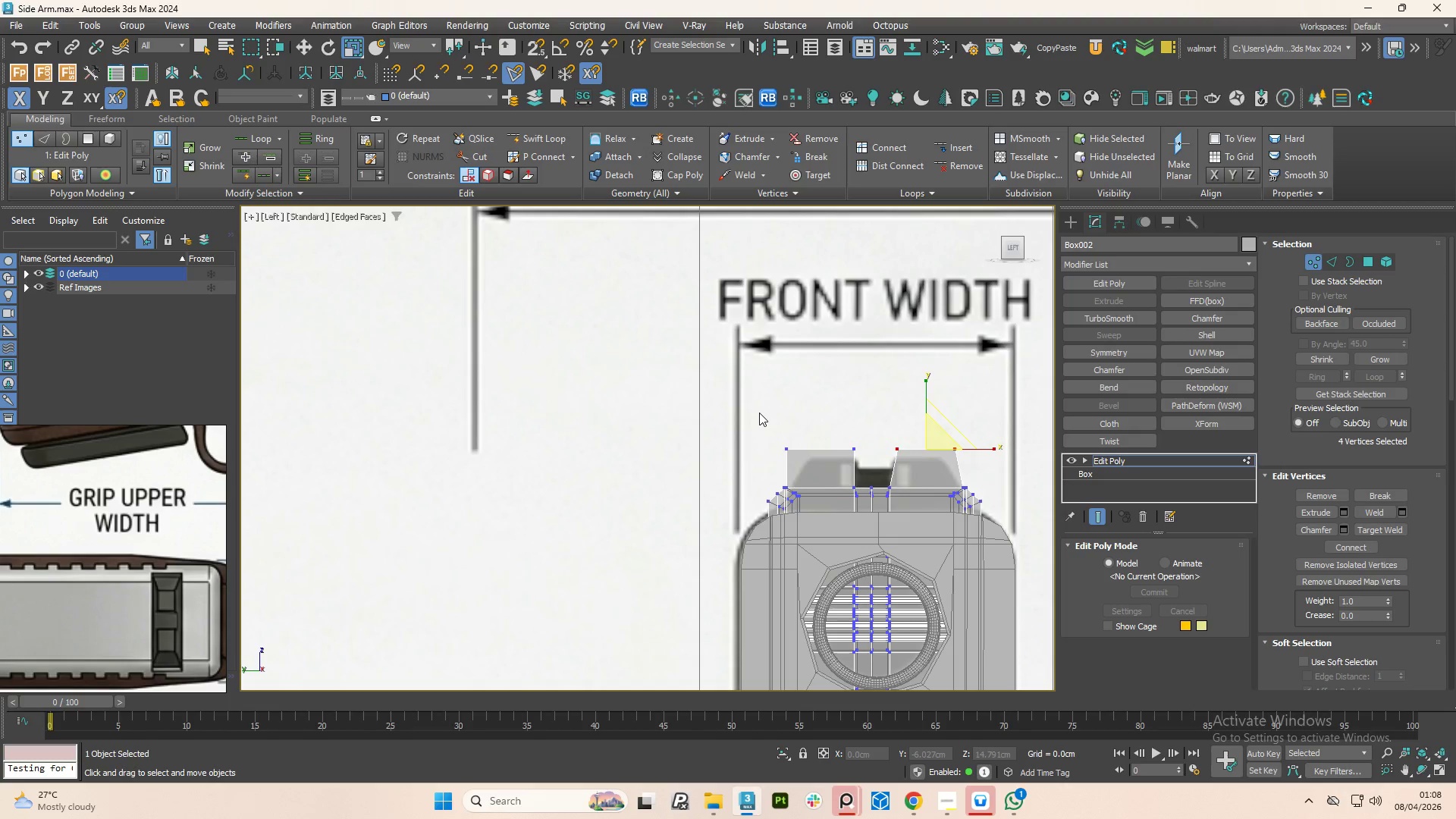 
left_click([759, 413])
 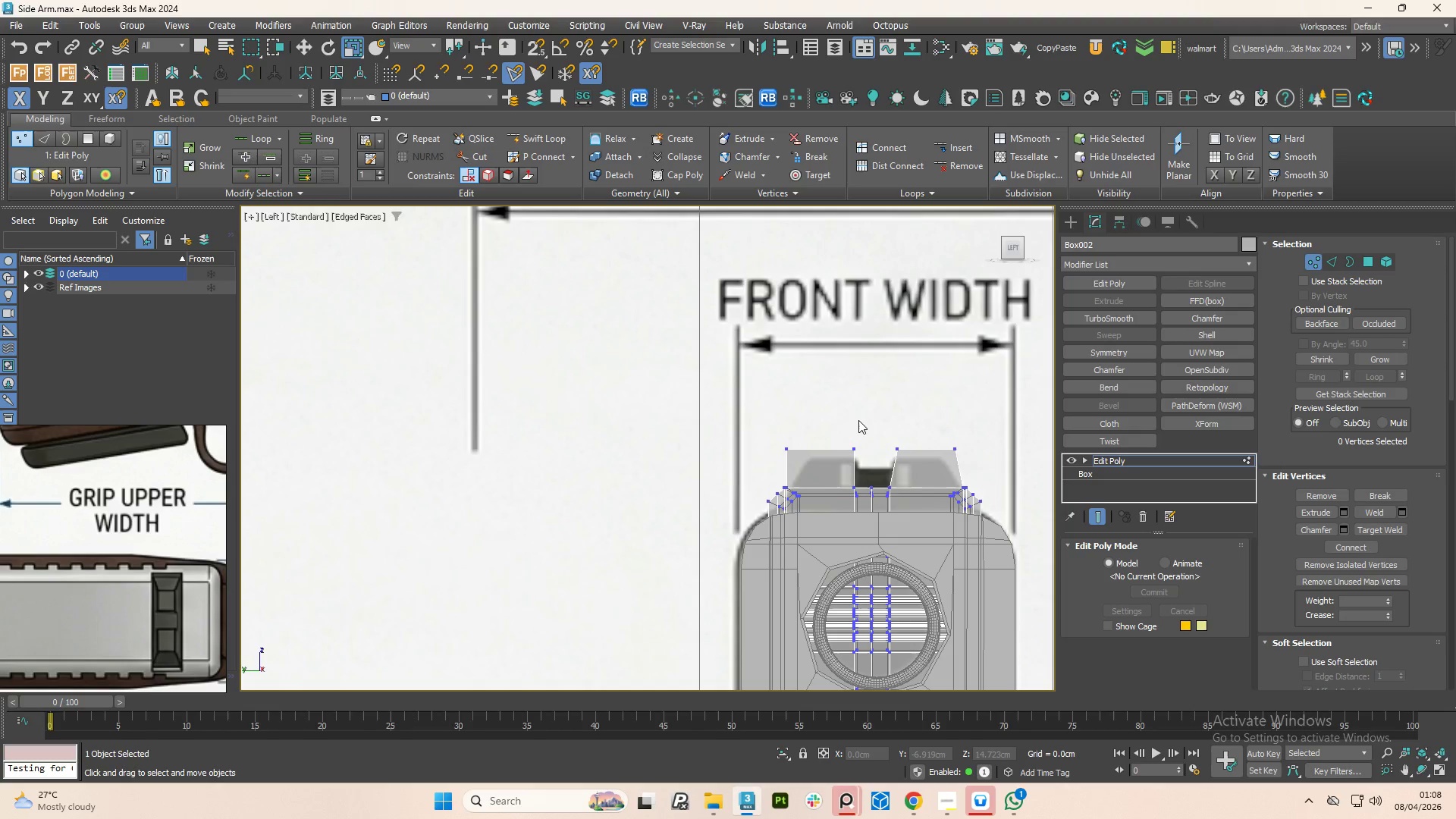 
left_click_drag(start_coordinate=[858, 422], to_coordinate=[871, 428])
 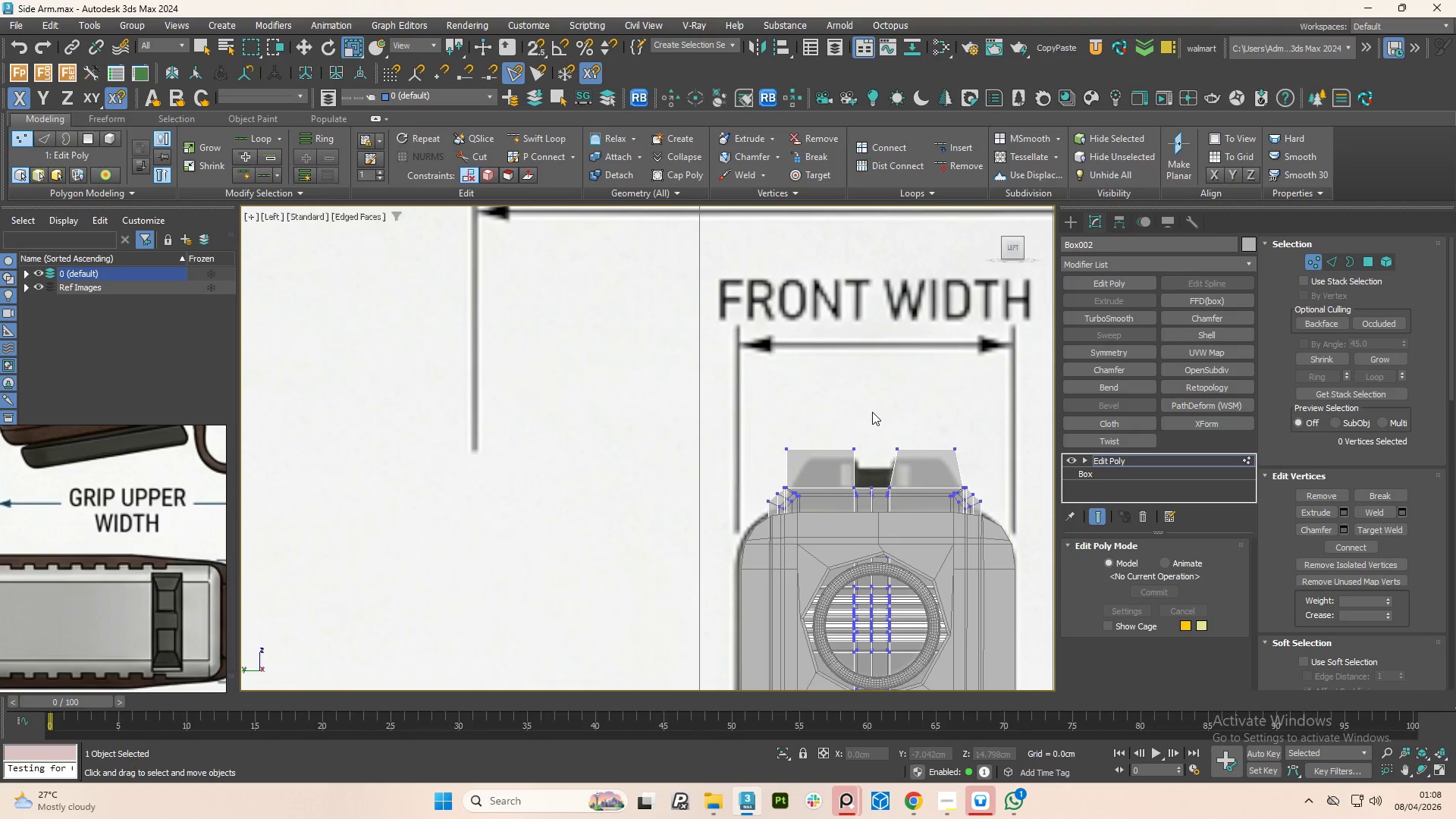 
key(Control+Z)
 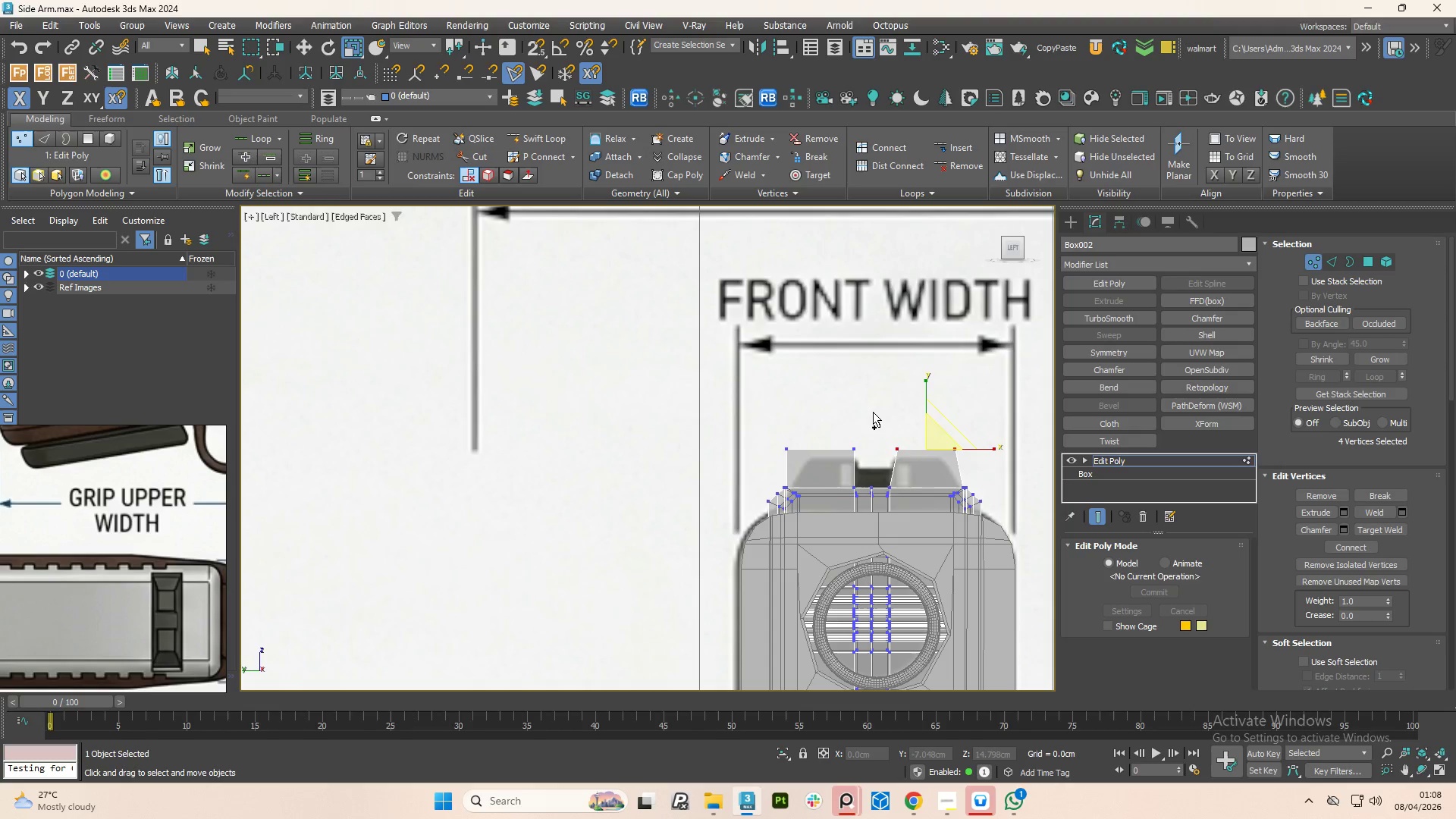 
key(Control+Z)
 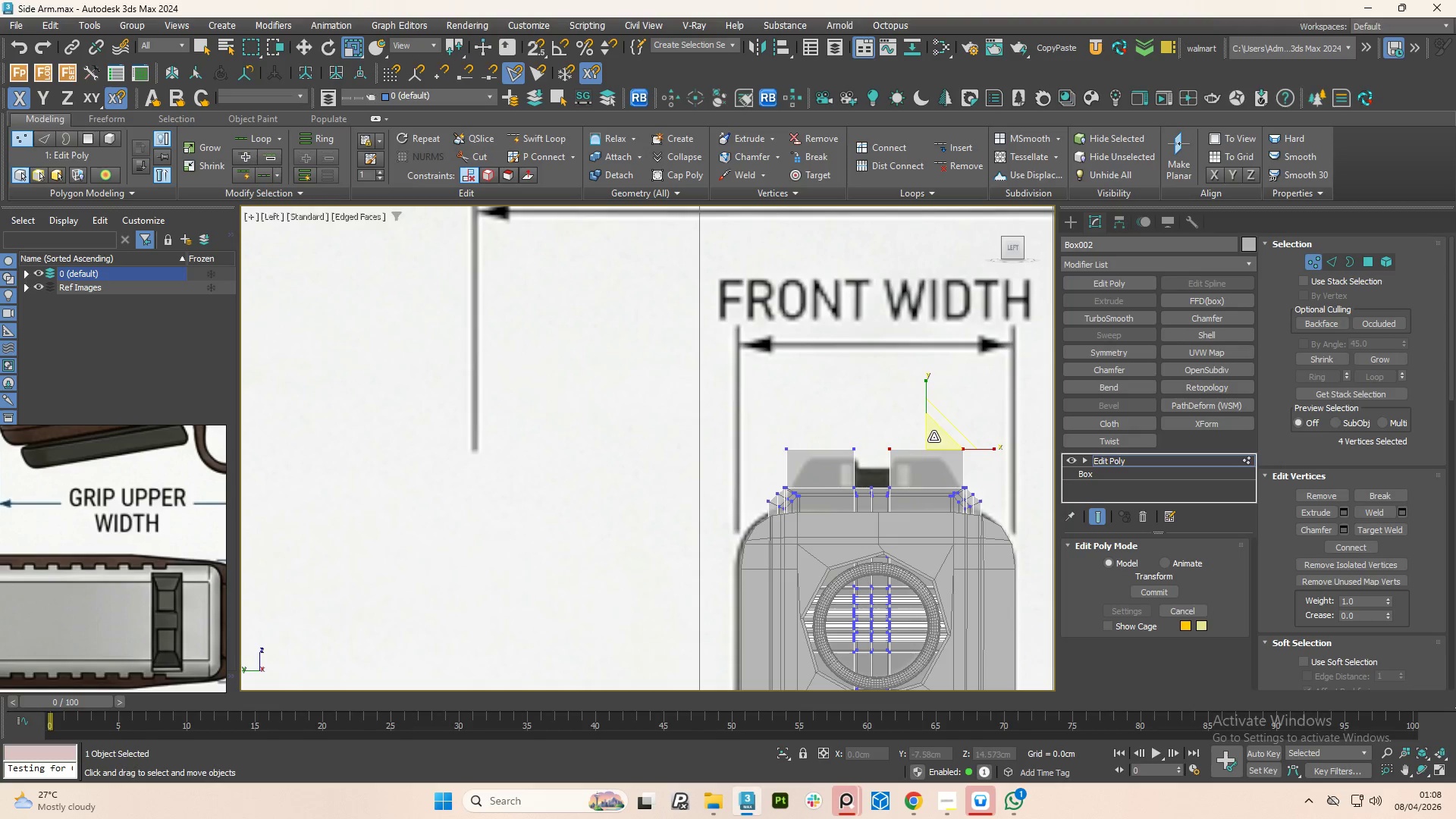 
left_click_drag(start_coordinate=[936, 437], to_coordinate=[959, 489])
 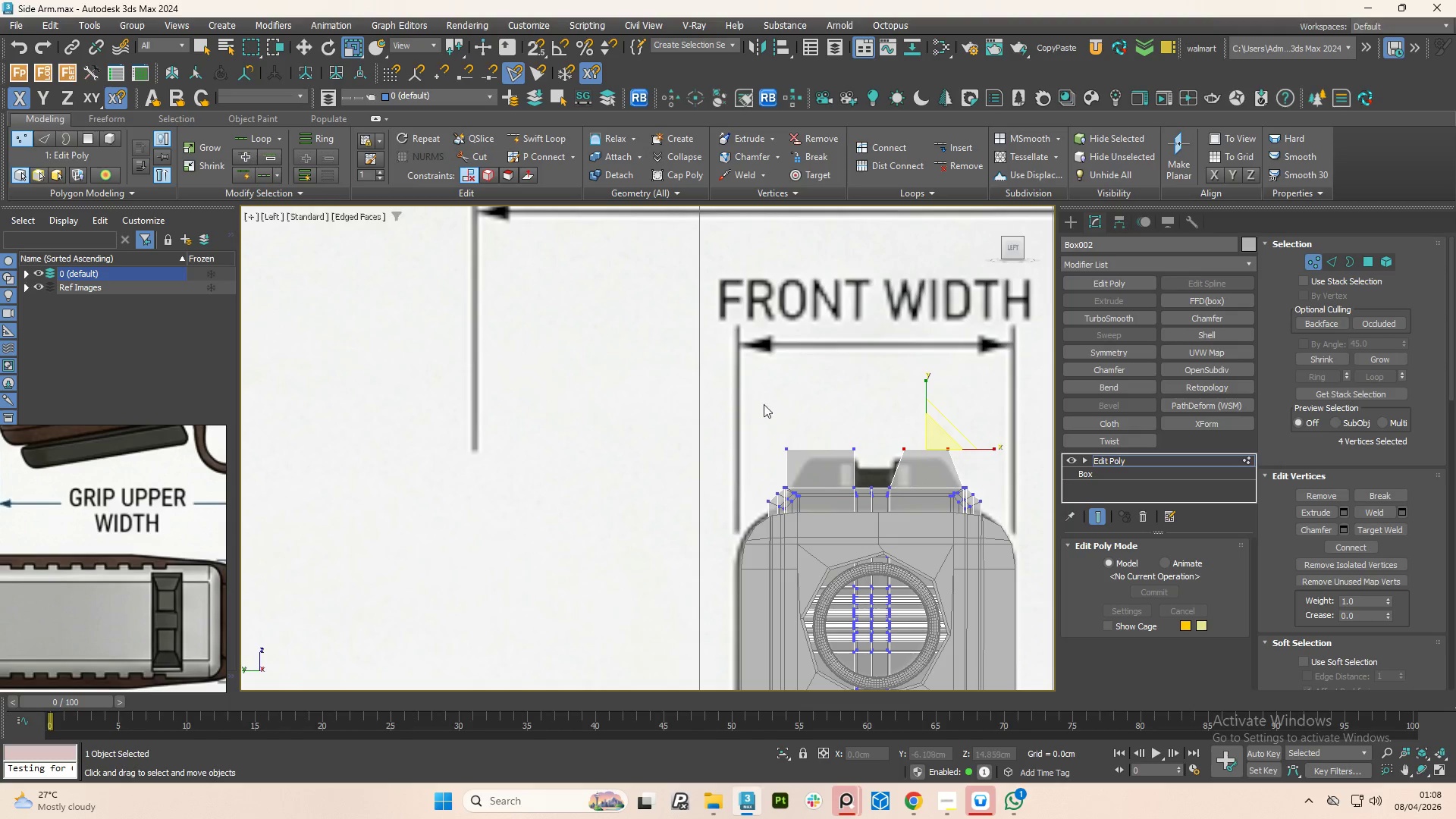 
left_click_drag(start_coordinate=[768, 413], to_coordinate=[866, 466])
 